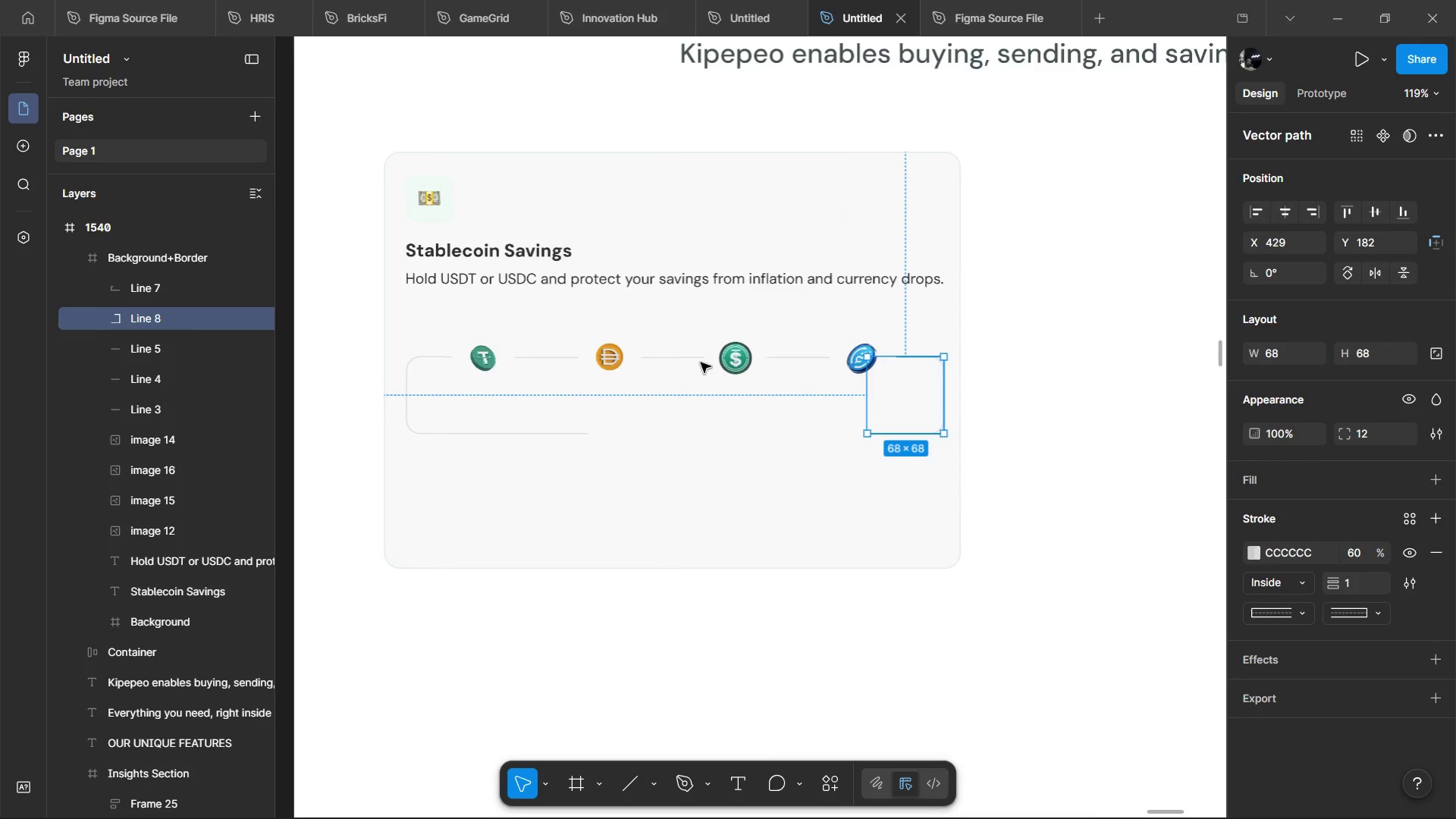 
hold_key(key=ShiftLeft, duration=0.47)
scroll: coordinate [872, 376], scroll_direction: up, amount: 4.0
 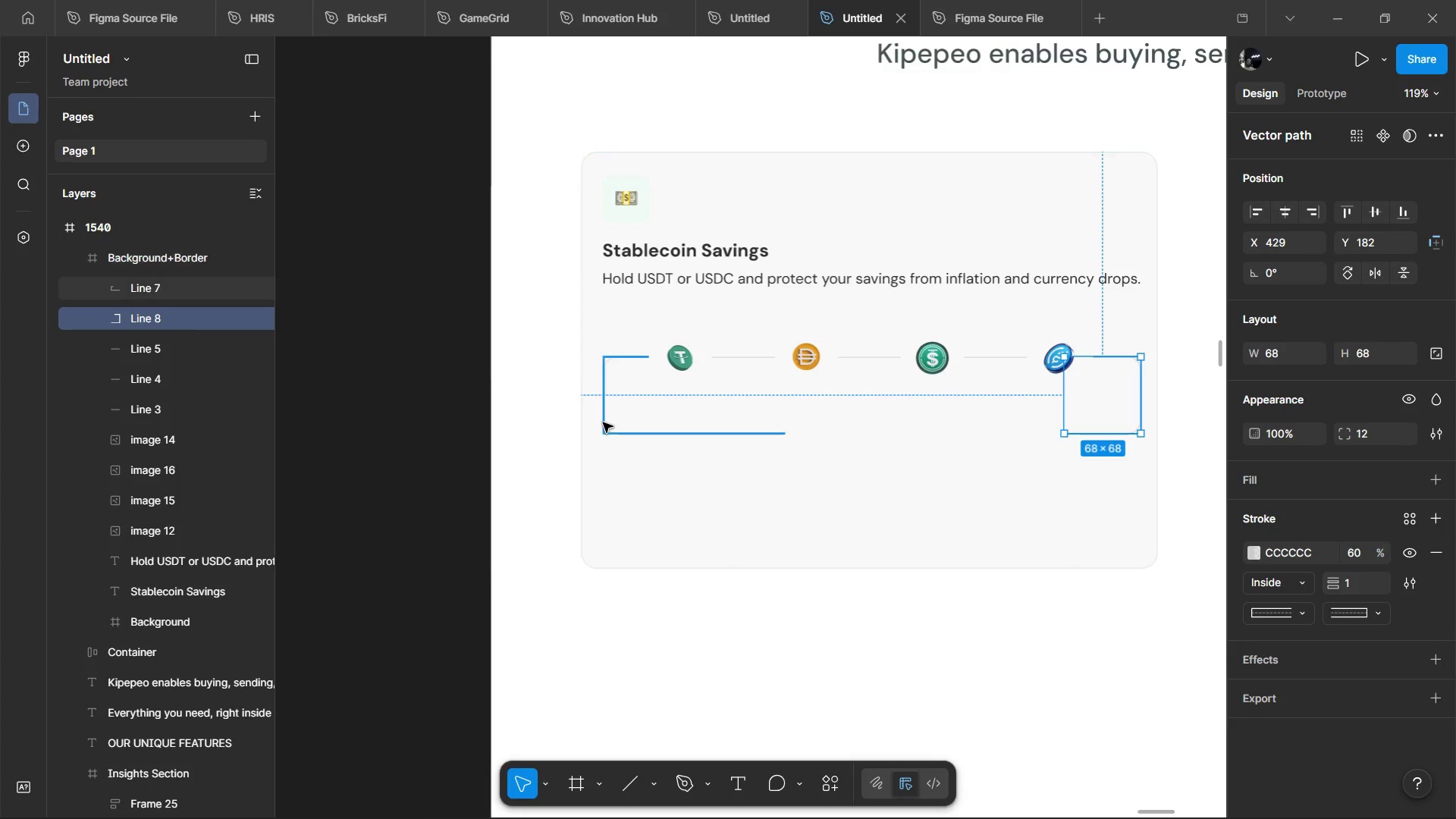 
left_click([603, 422])
 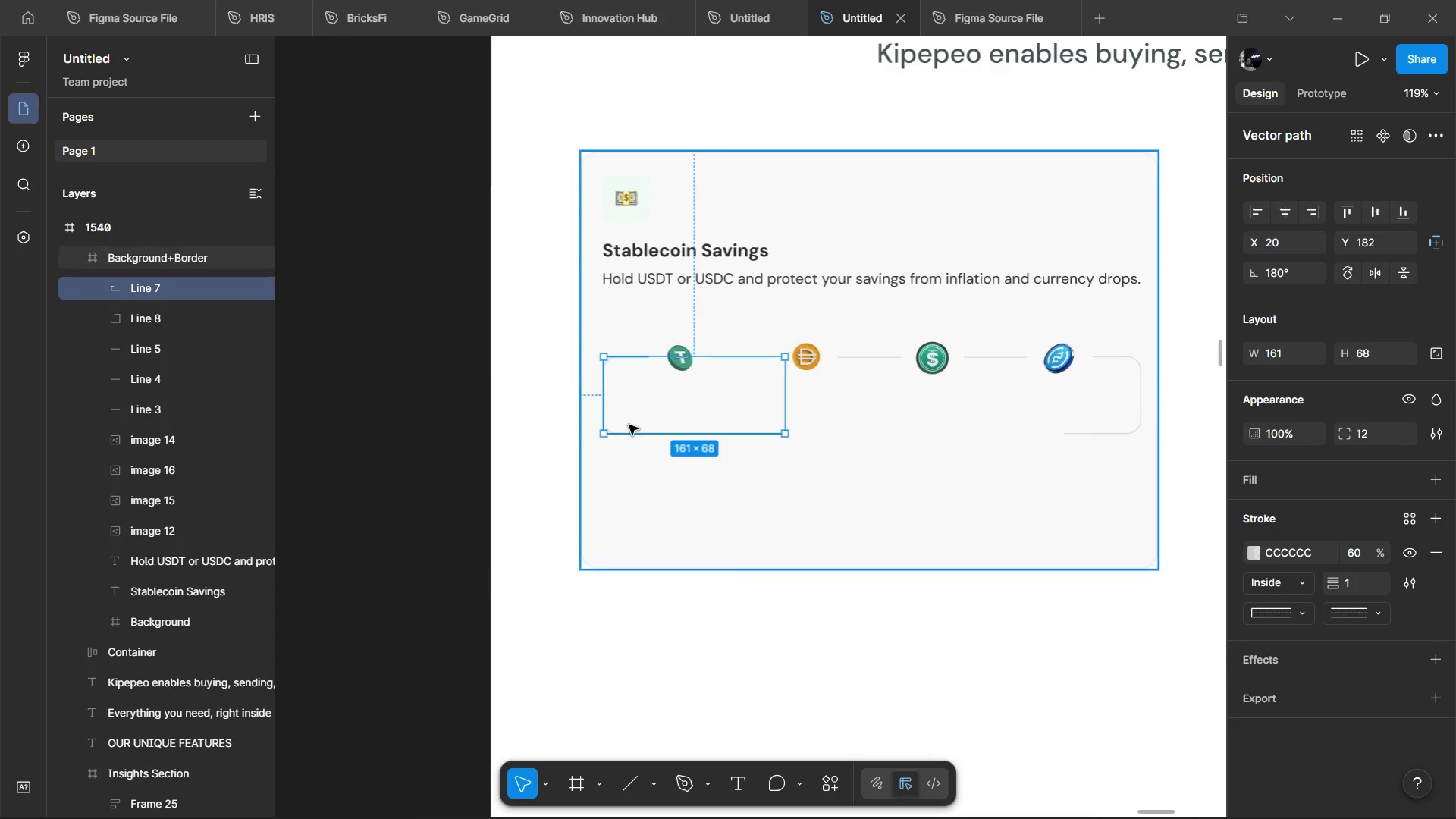 
key(Control+Shift+R)
 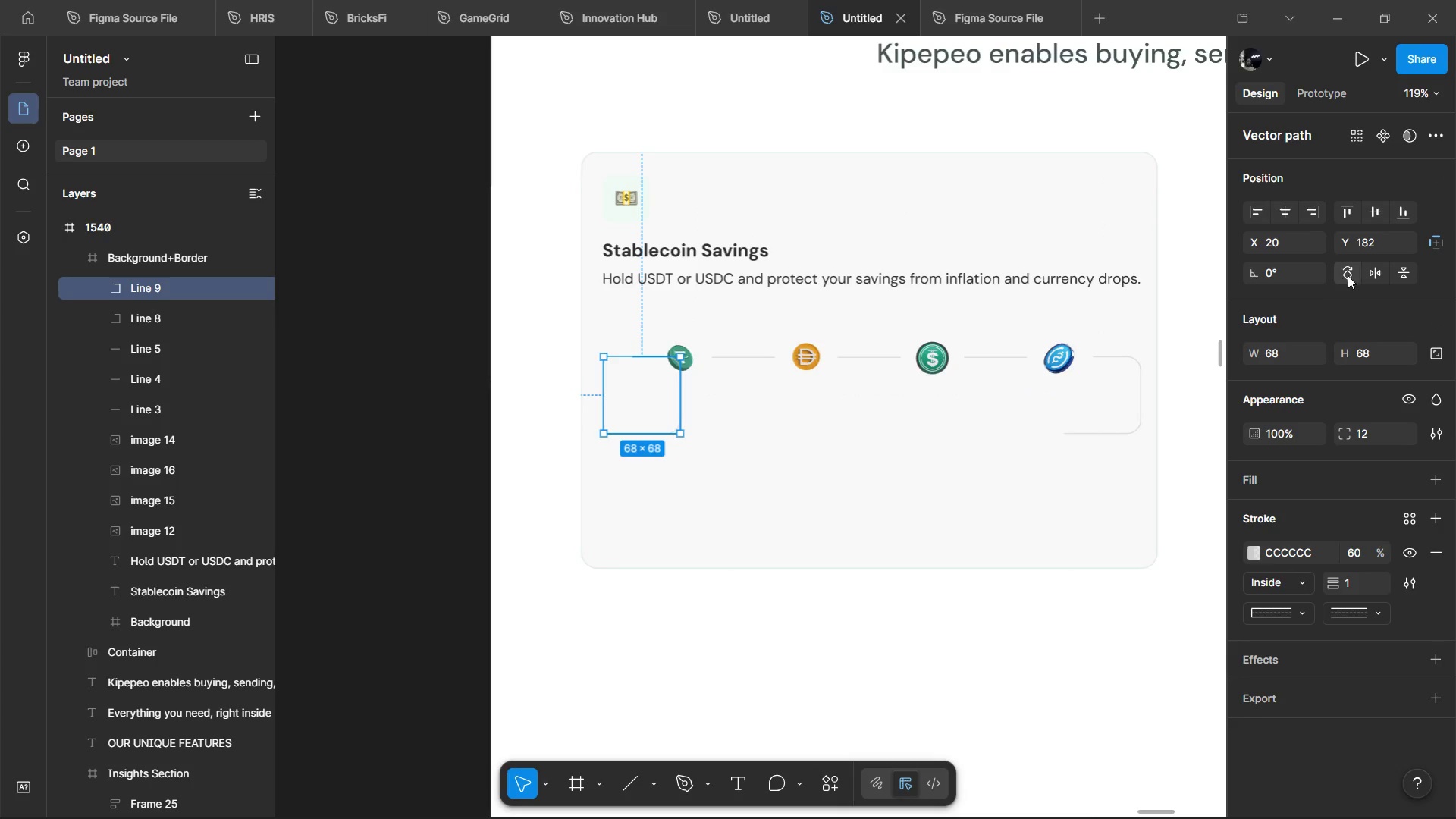 
left_click([1368, 277])
 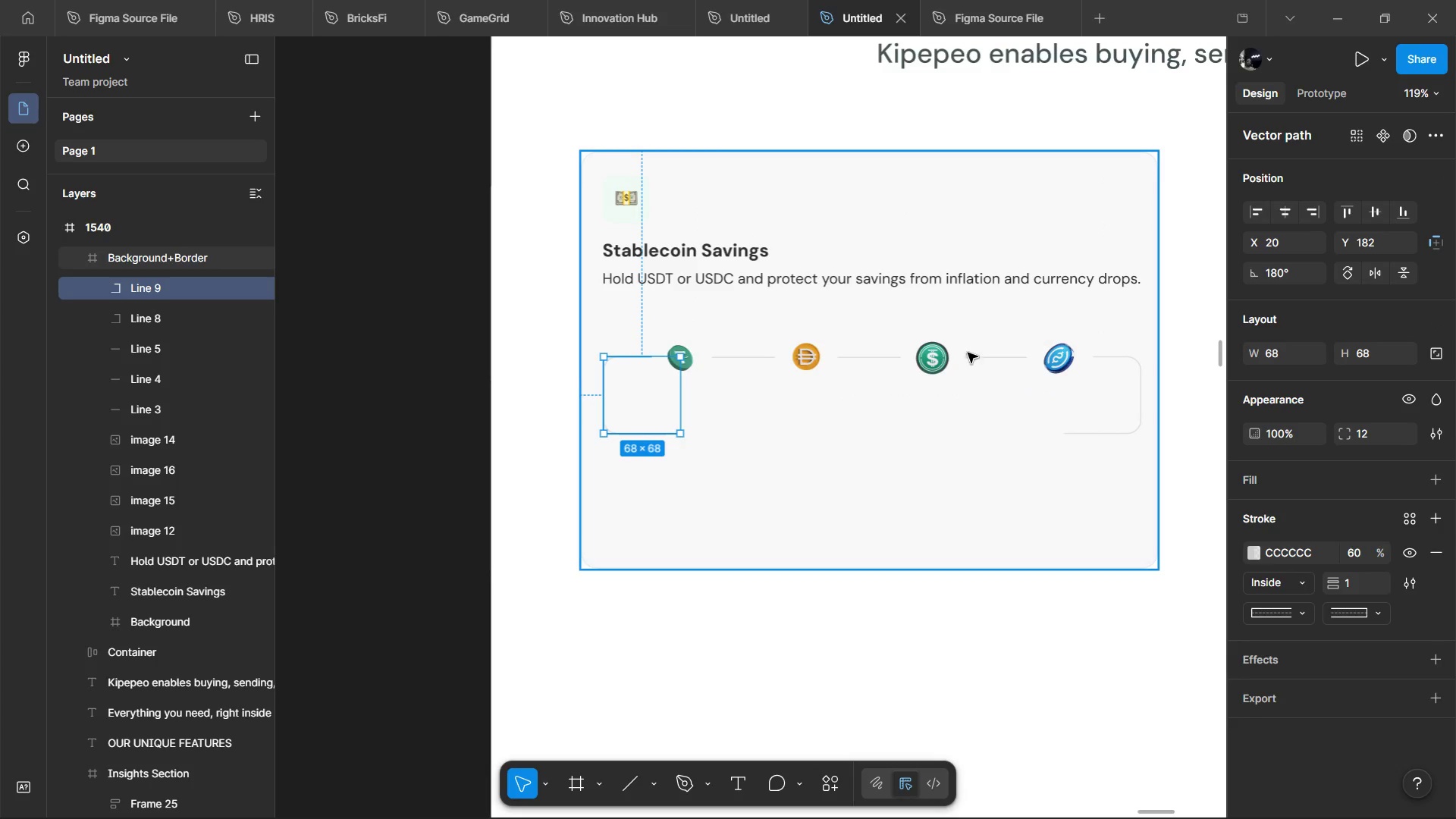 
hold_key(key=AltLeft, duration=0.8)
 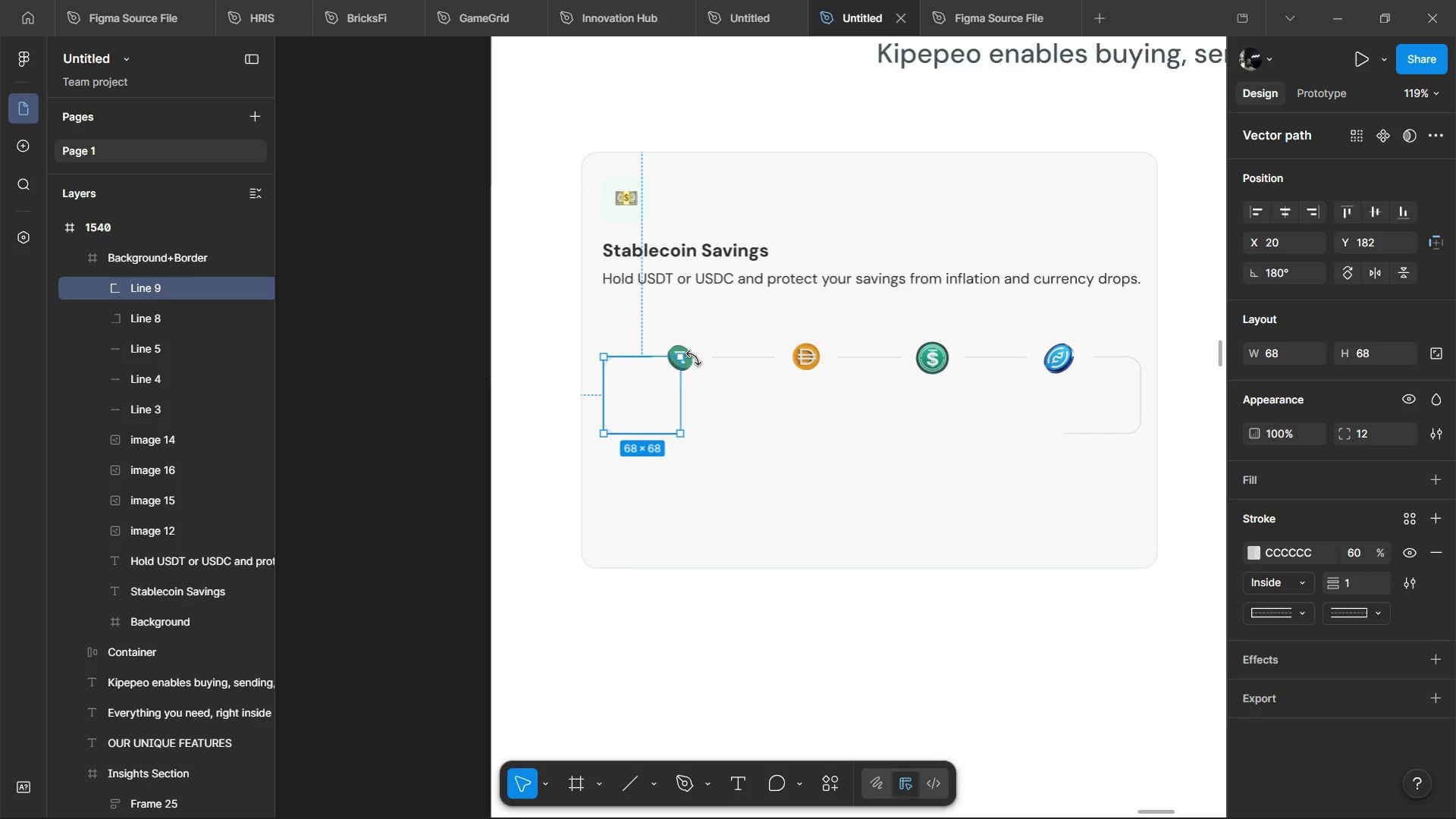 
wait(5.88)
 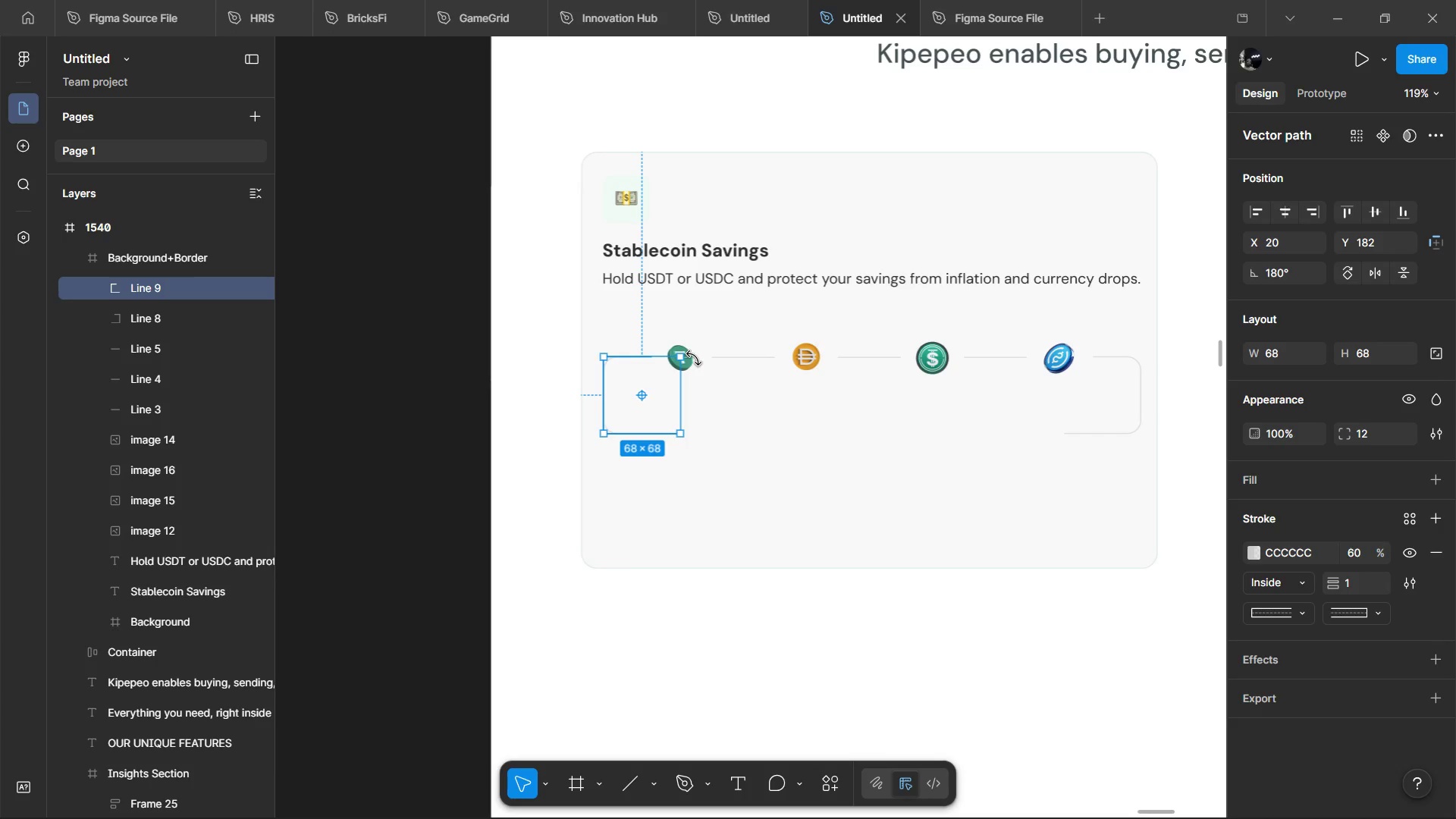 
hold_key(key=ControlLeft, duration=0.81)
scroll: coordinate [776, 438], scroll_direction: down, amount: 10.0
 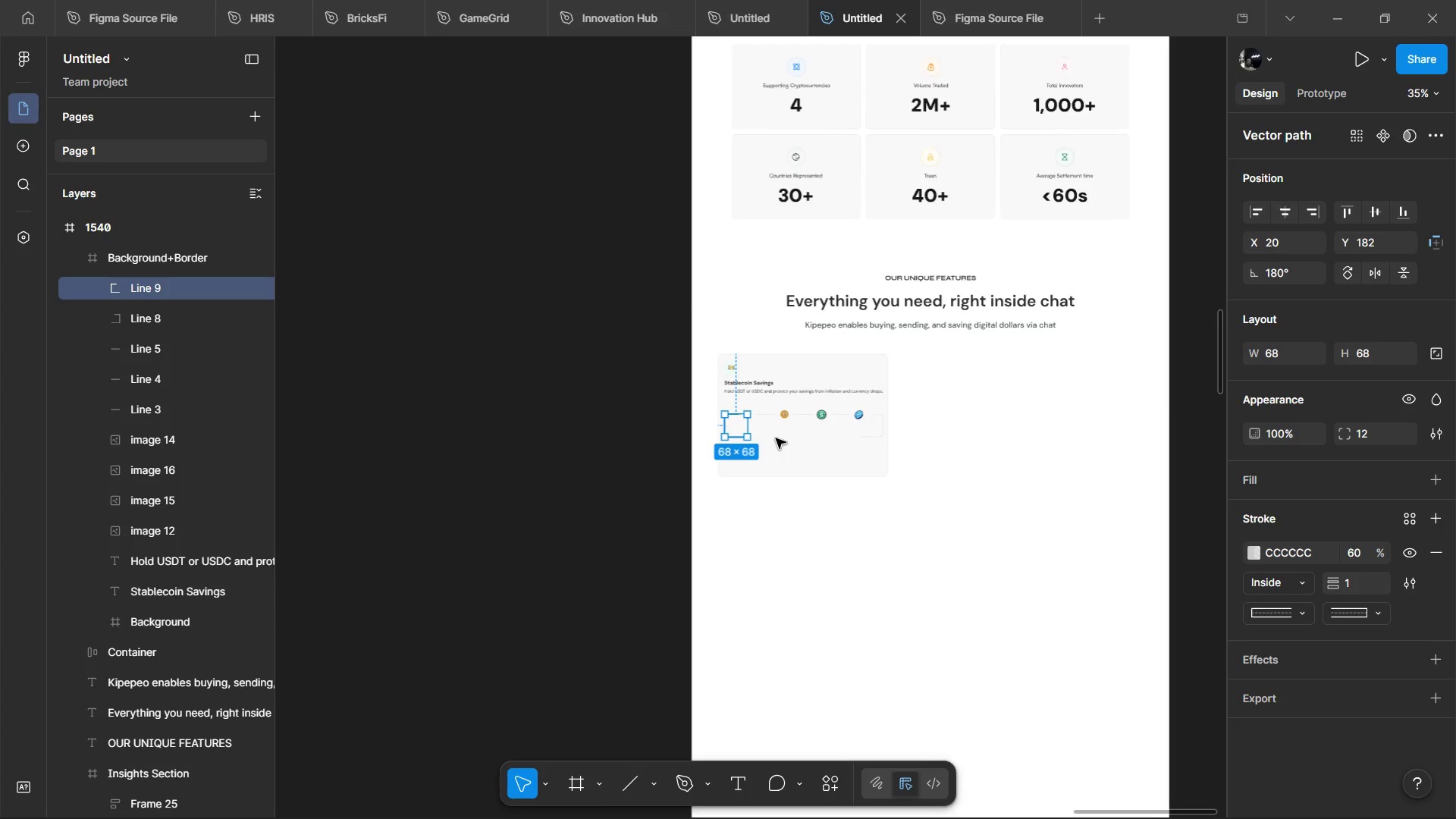 
scroll: coordinate [776, 438], scroll_direction: up, amount: 8.0
 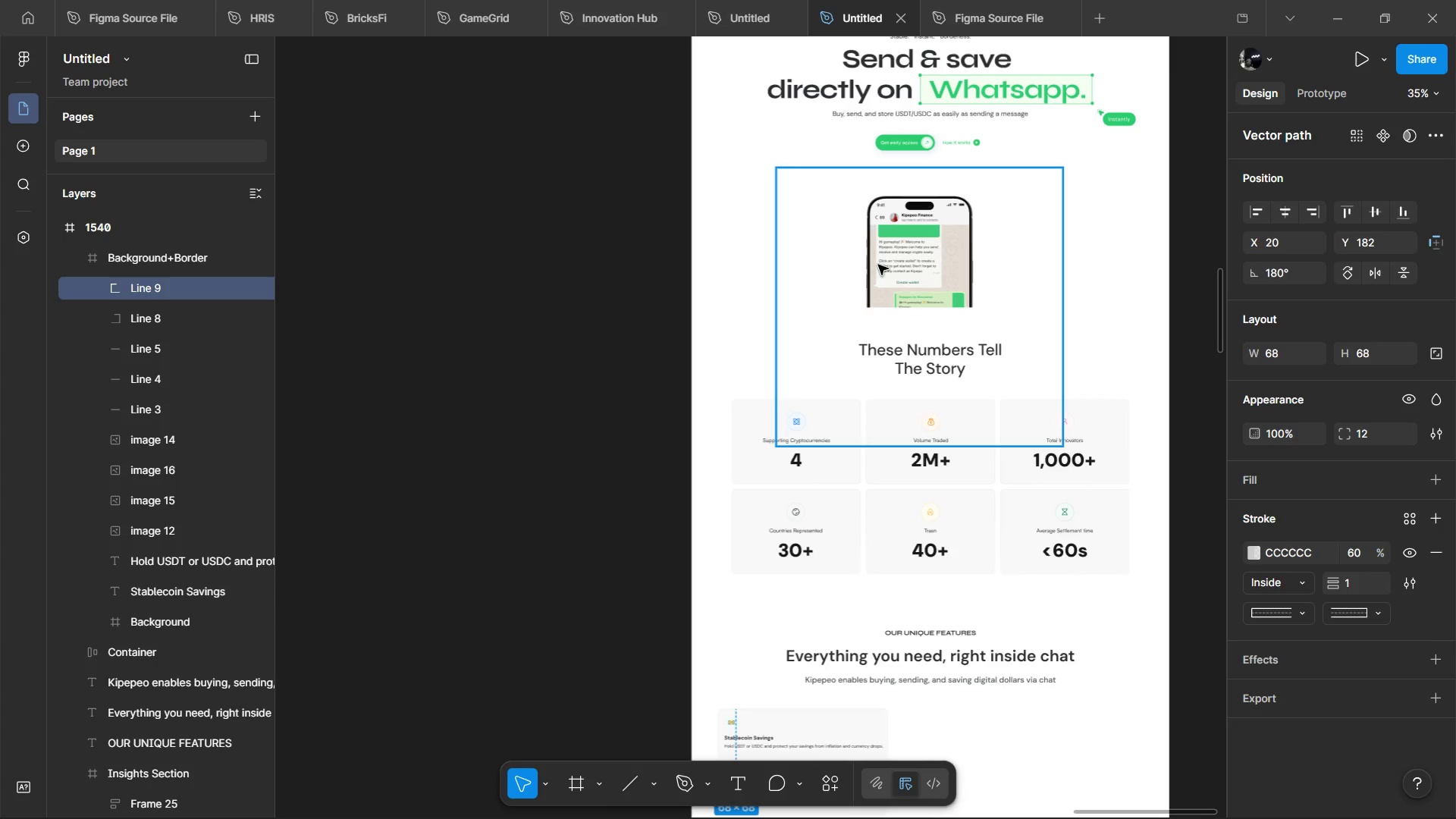 
left_click([878, 265])
 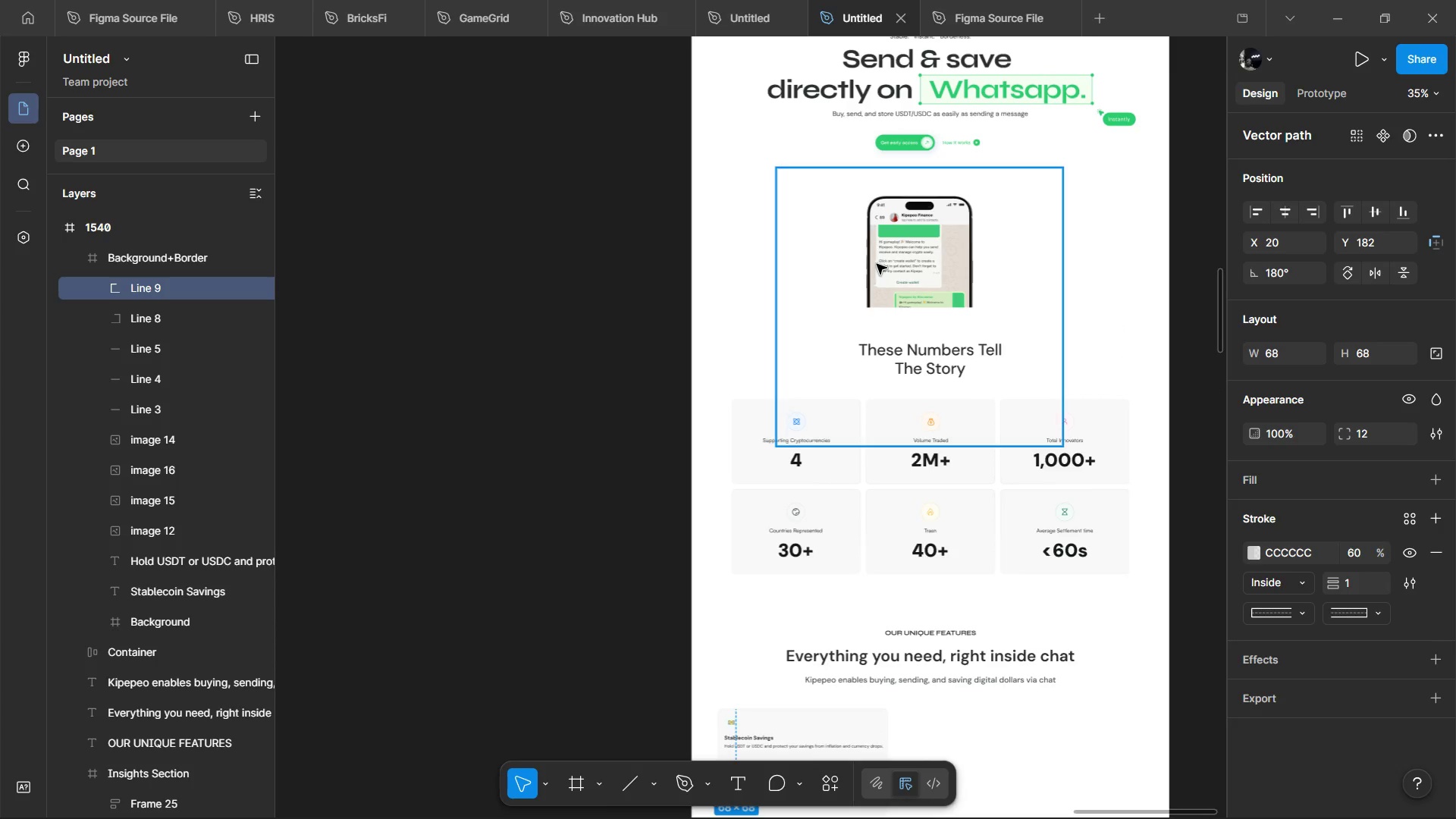 
key(Control+D)
 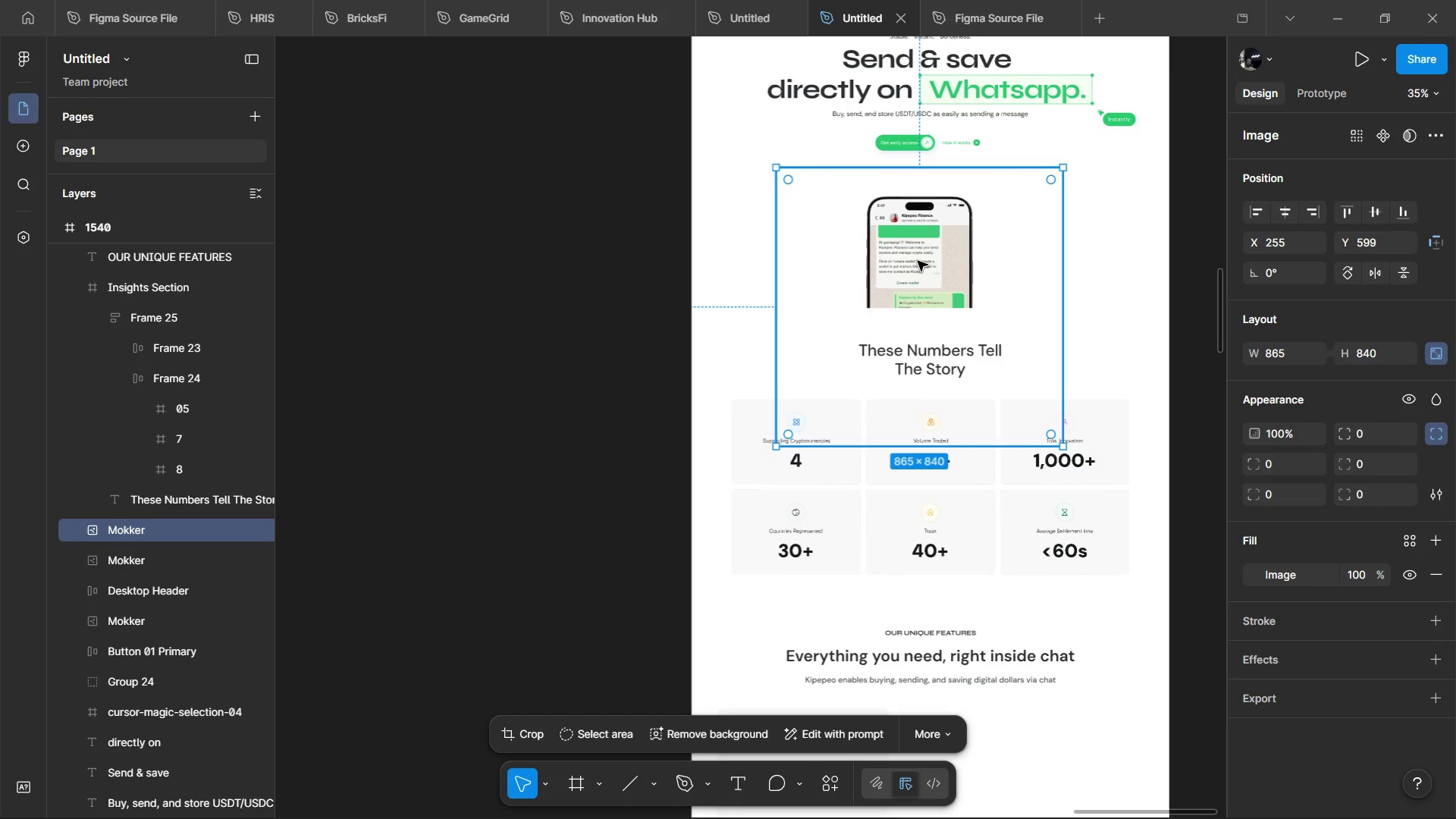 
left_click_drag(start_coordinate=[918, 261], to_coordinate=[814, 313])
 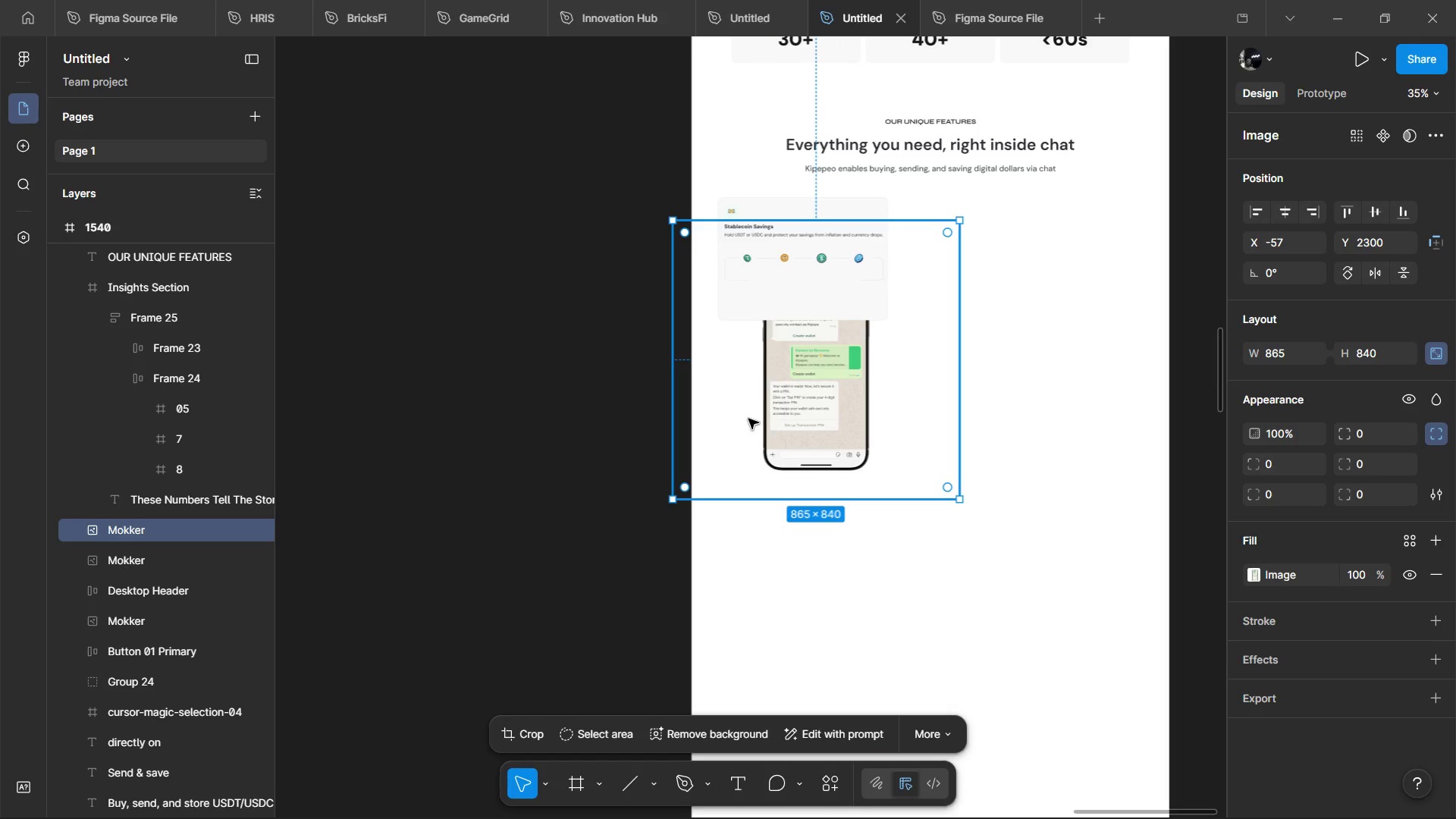 
key(Control+X)
 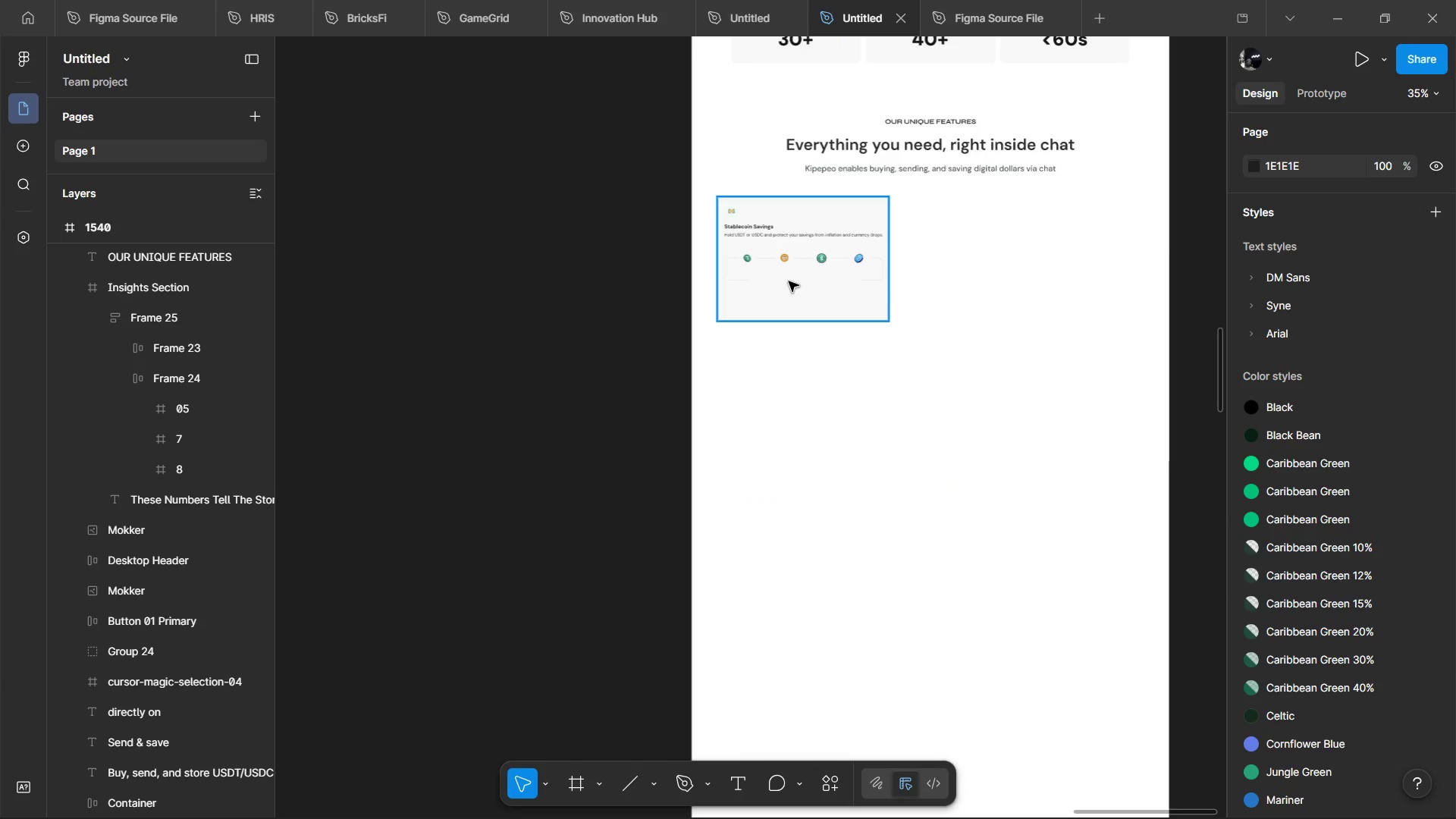 
left_click([789, 281])
 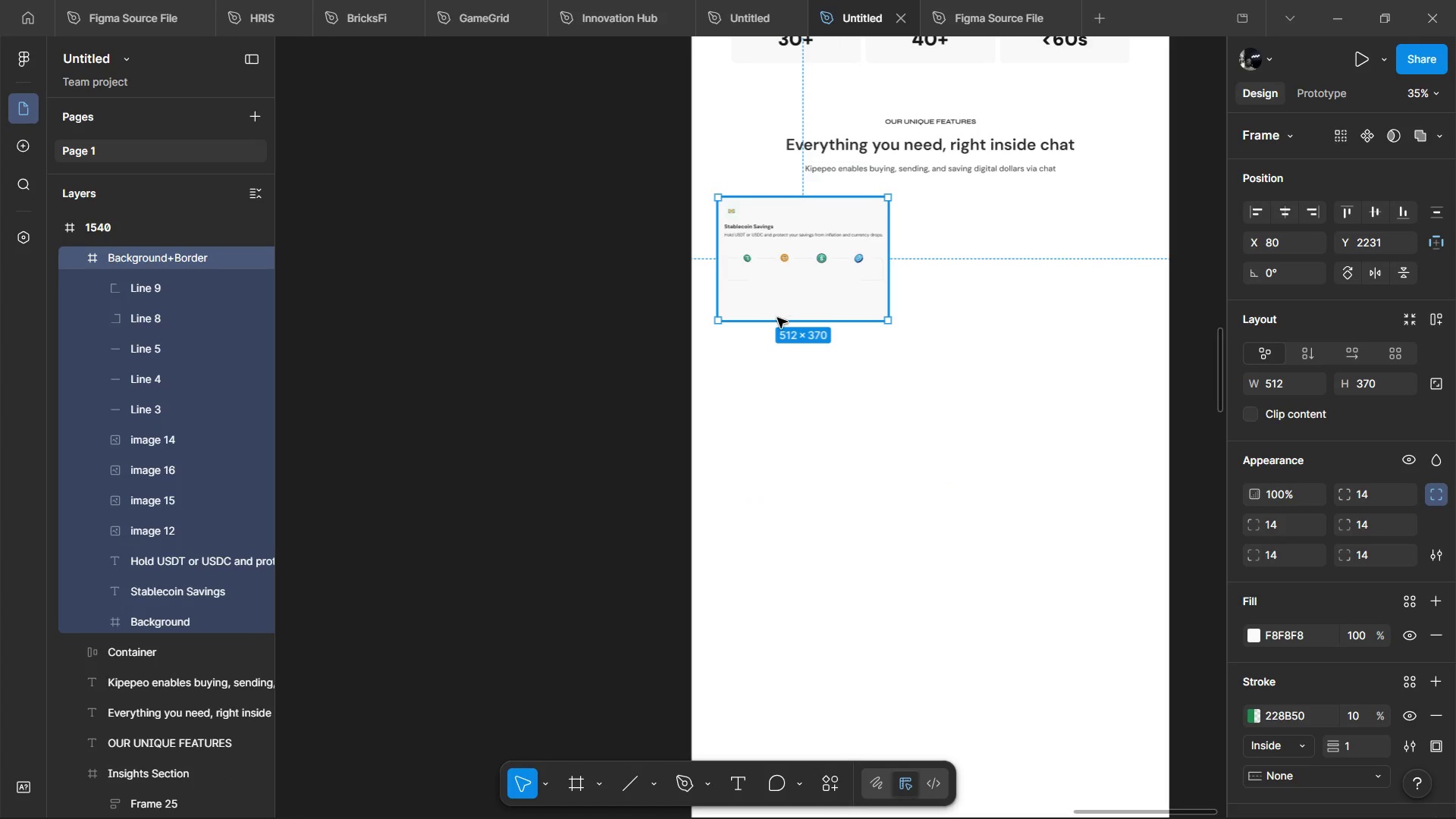 
key(Control+V)
 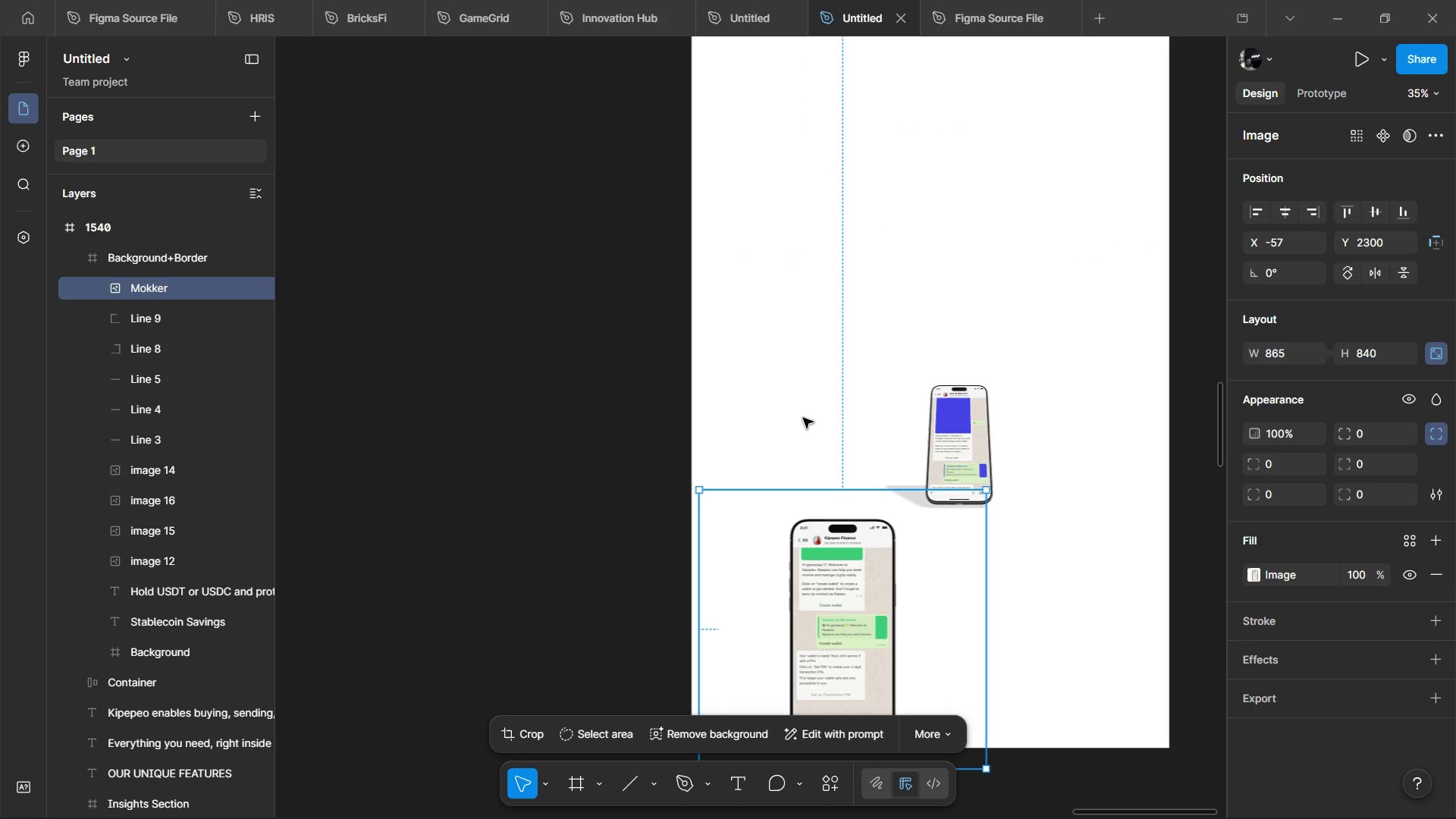 
hold_key(key=ControlLeft, duration=0.75)
scroll: coordinate [805, 423], scroll_direction: down, amount: 3.0
 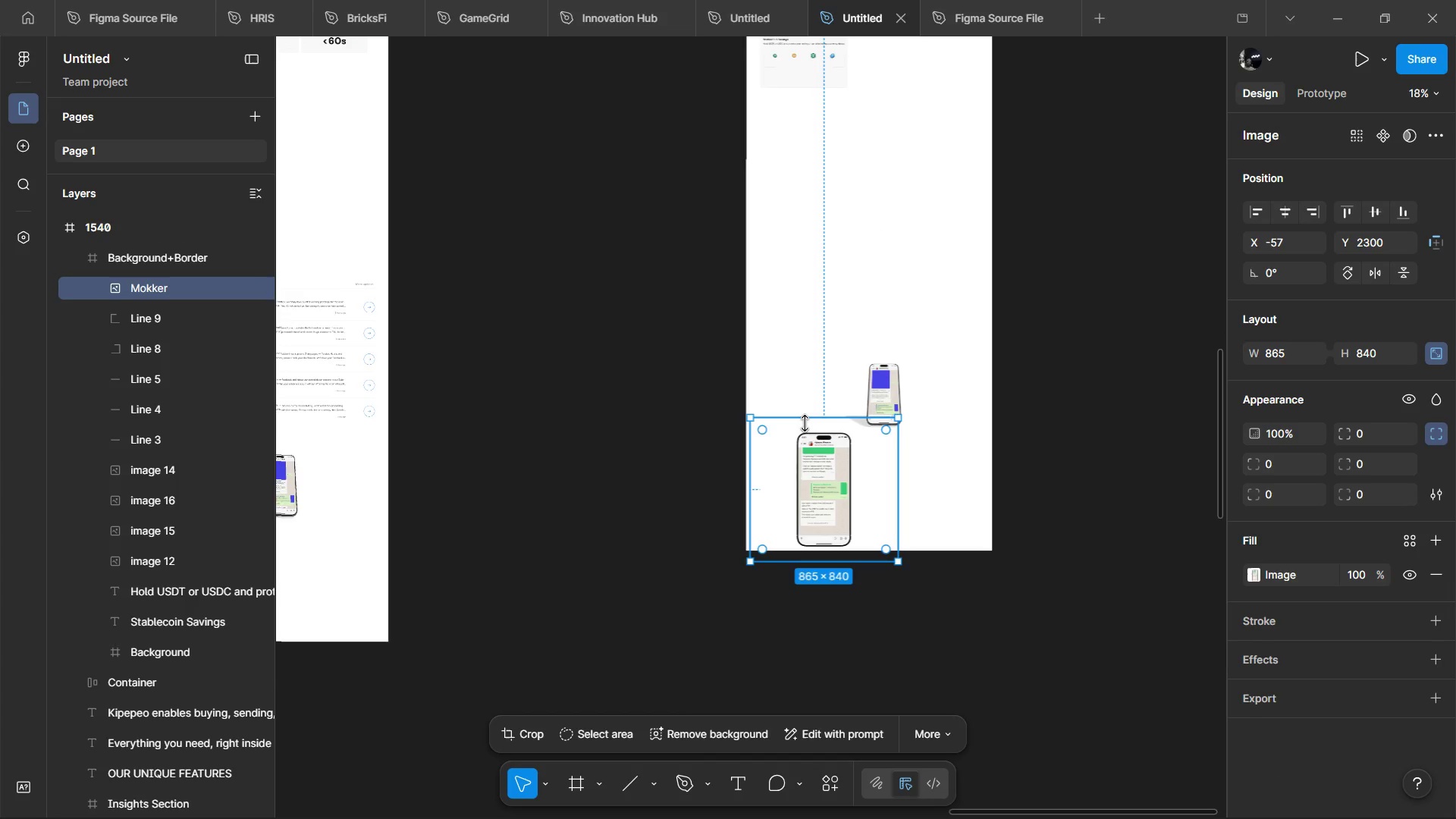 
key(Control+Z)
 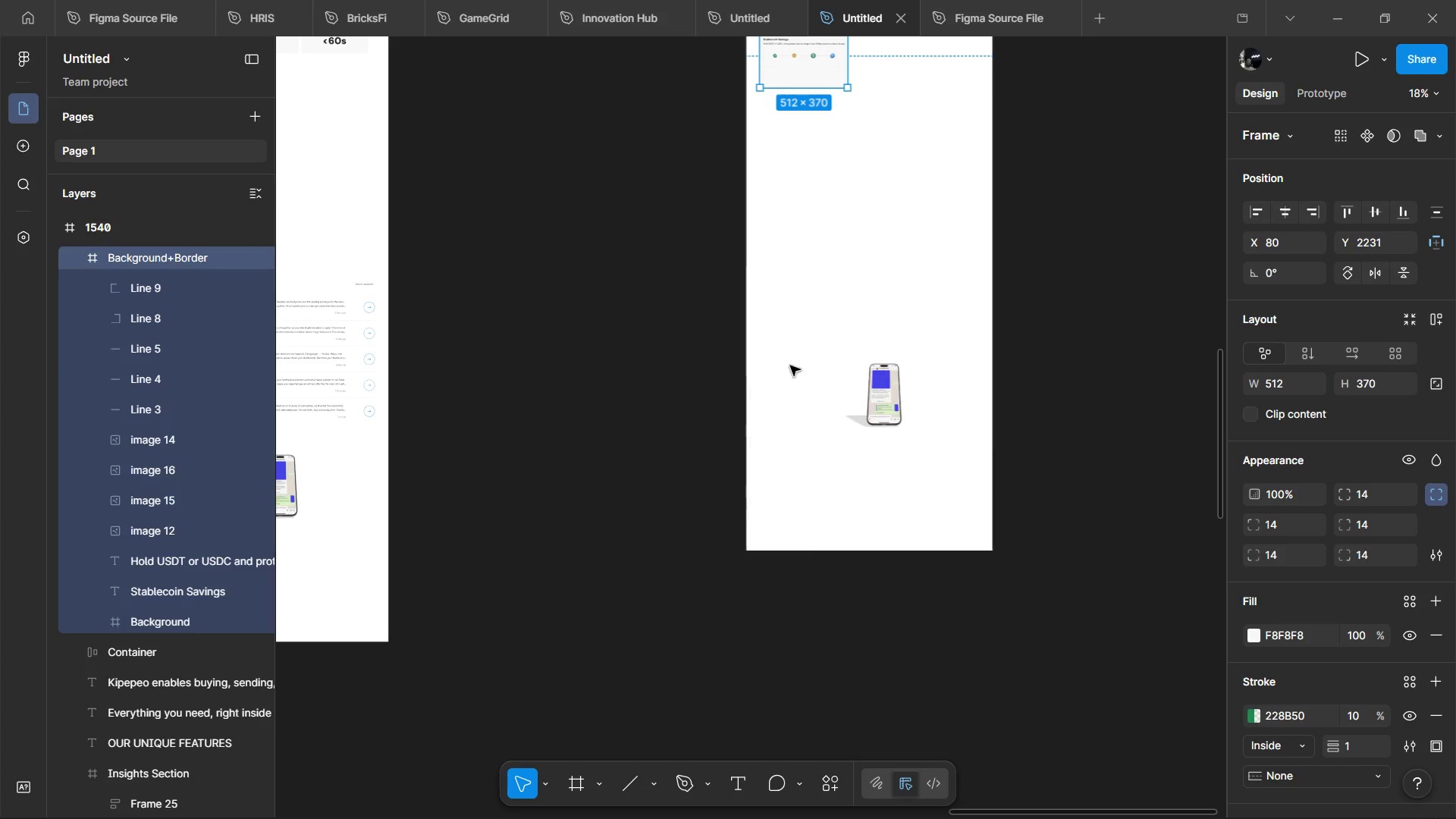 
hold_key(key=ControlLeft, duration=1.5)
 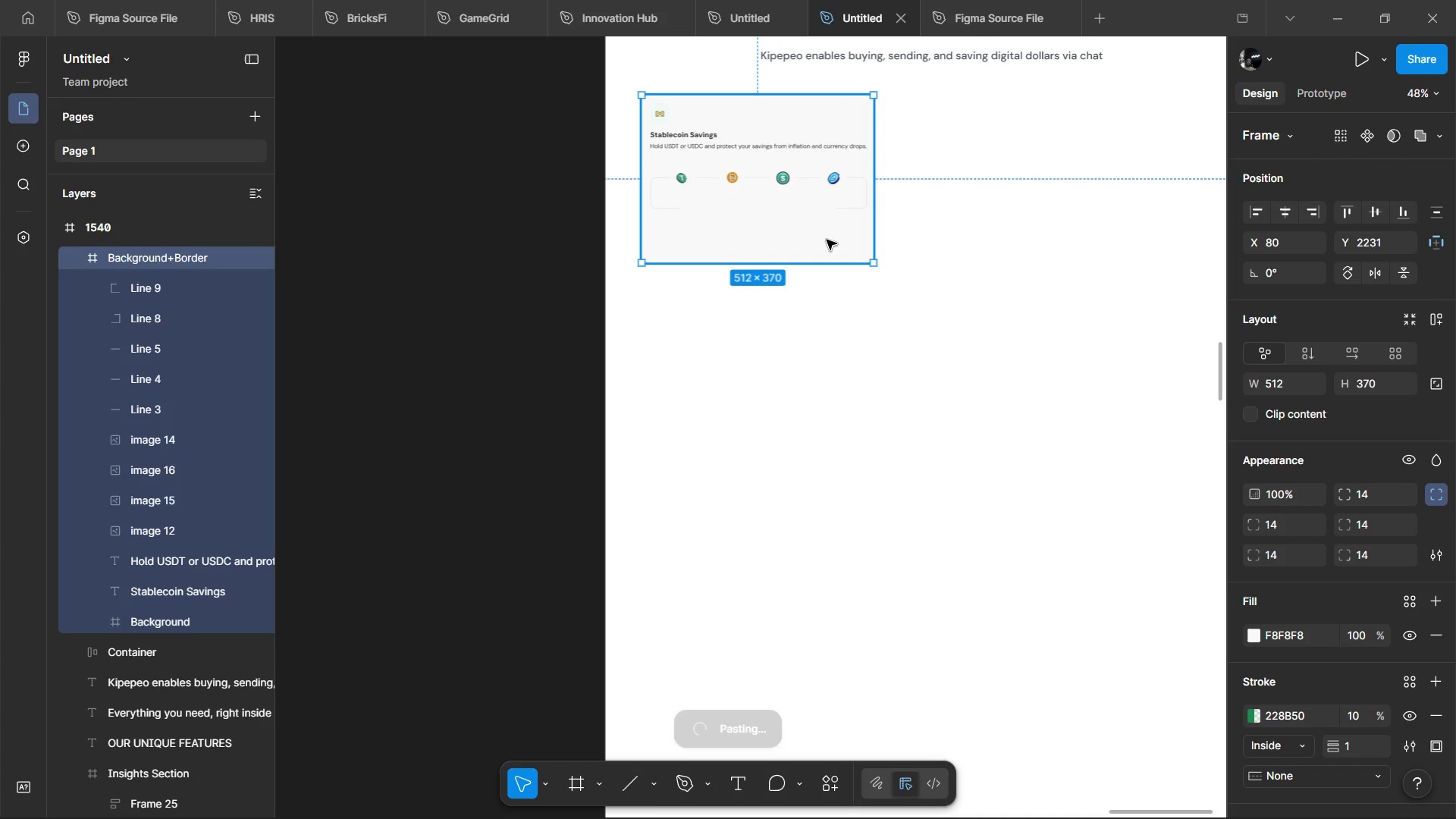 
scroll: coordinate [833, 235], scroll_direction: up, amount: 10.0
 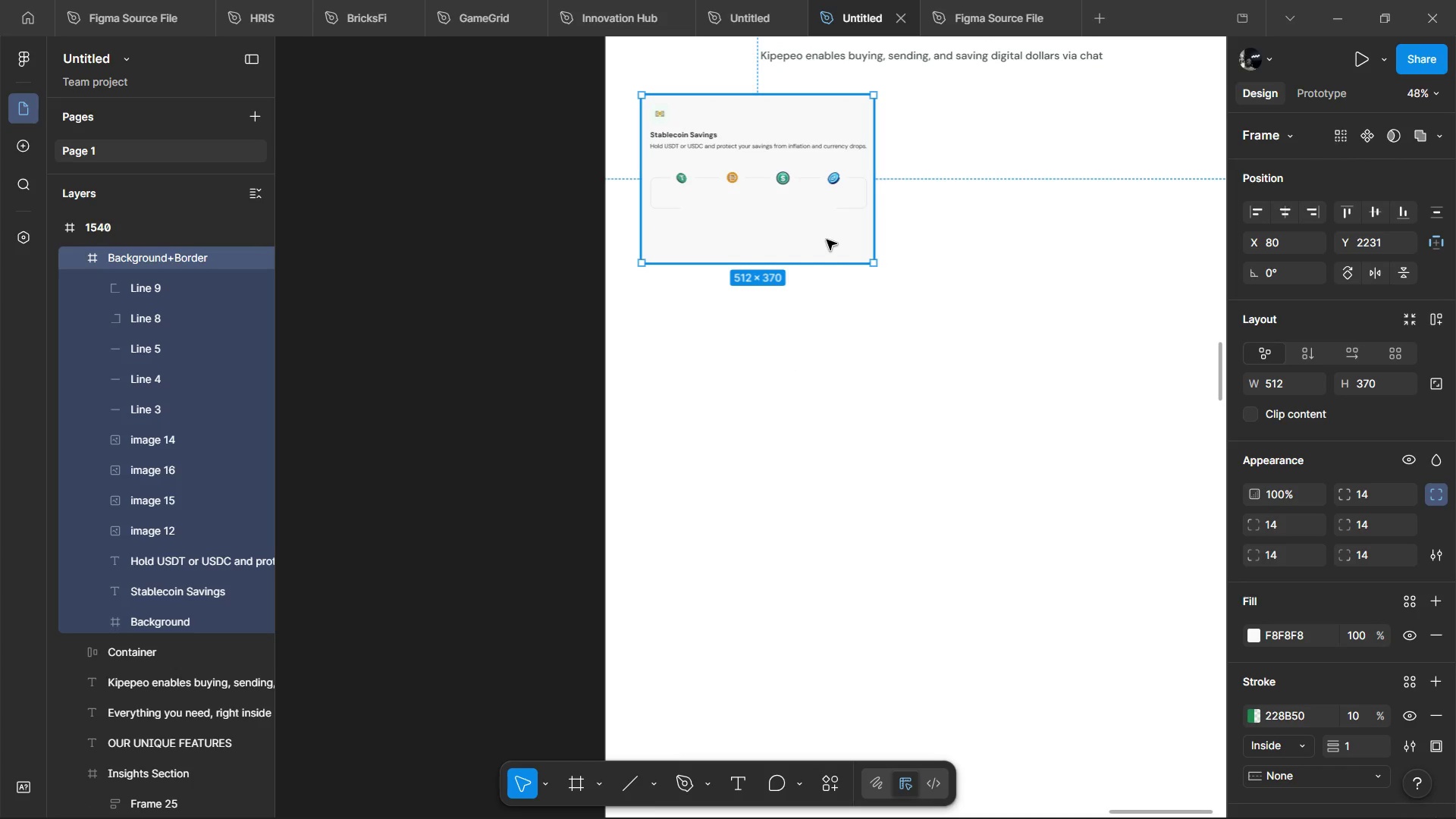 
key(Control+V)
 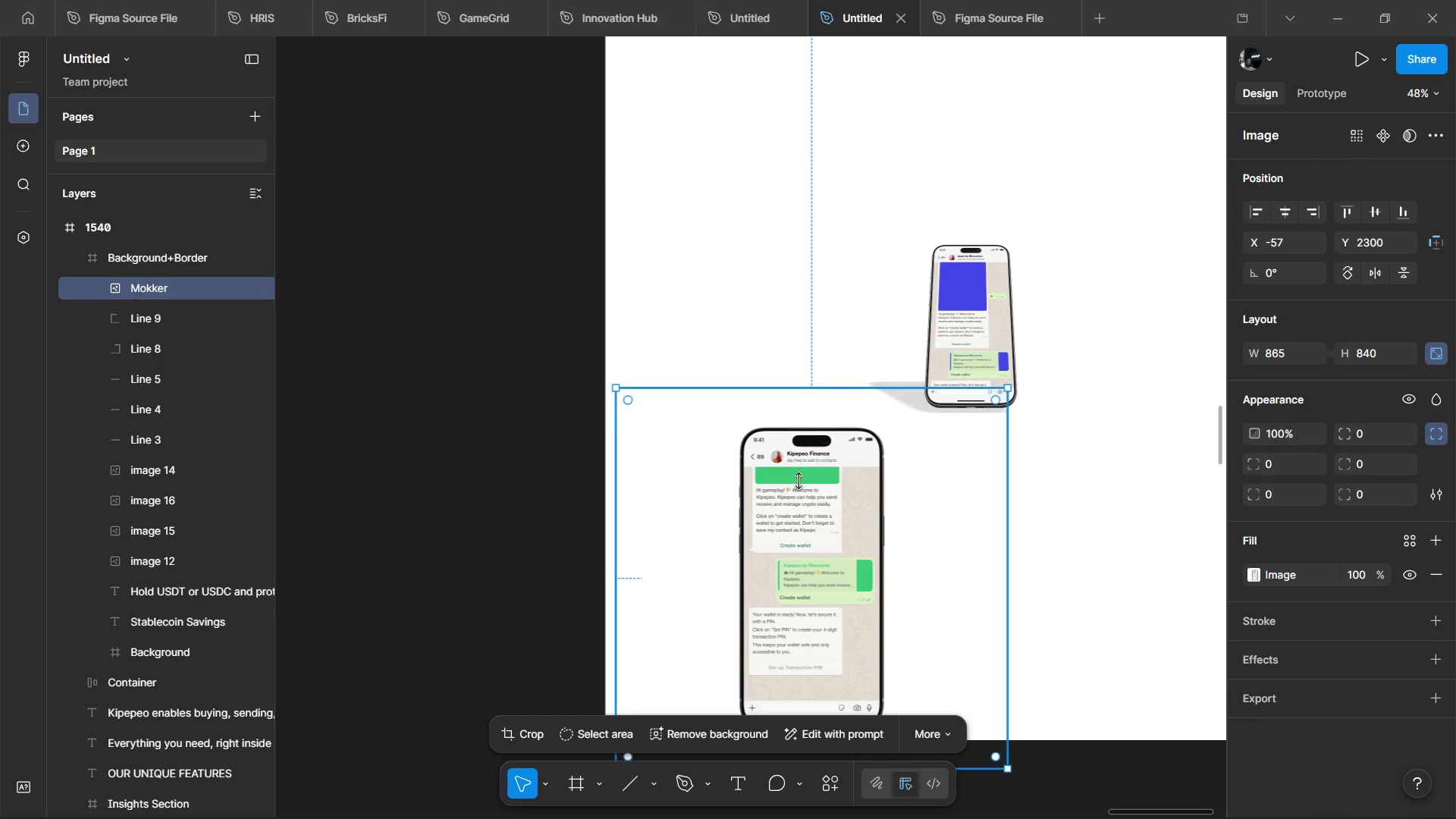 
left_click_drag(start_coordinate=[798, 485], to_coordinate=[758, 77])
 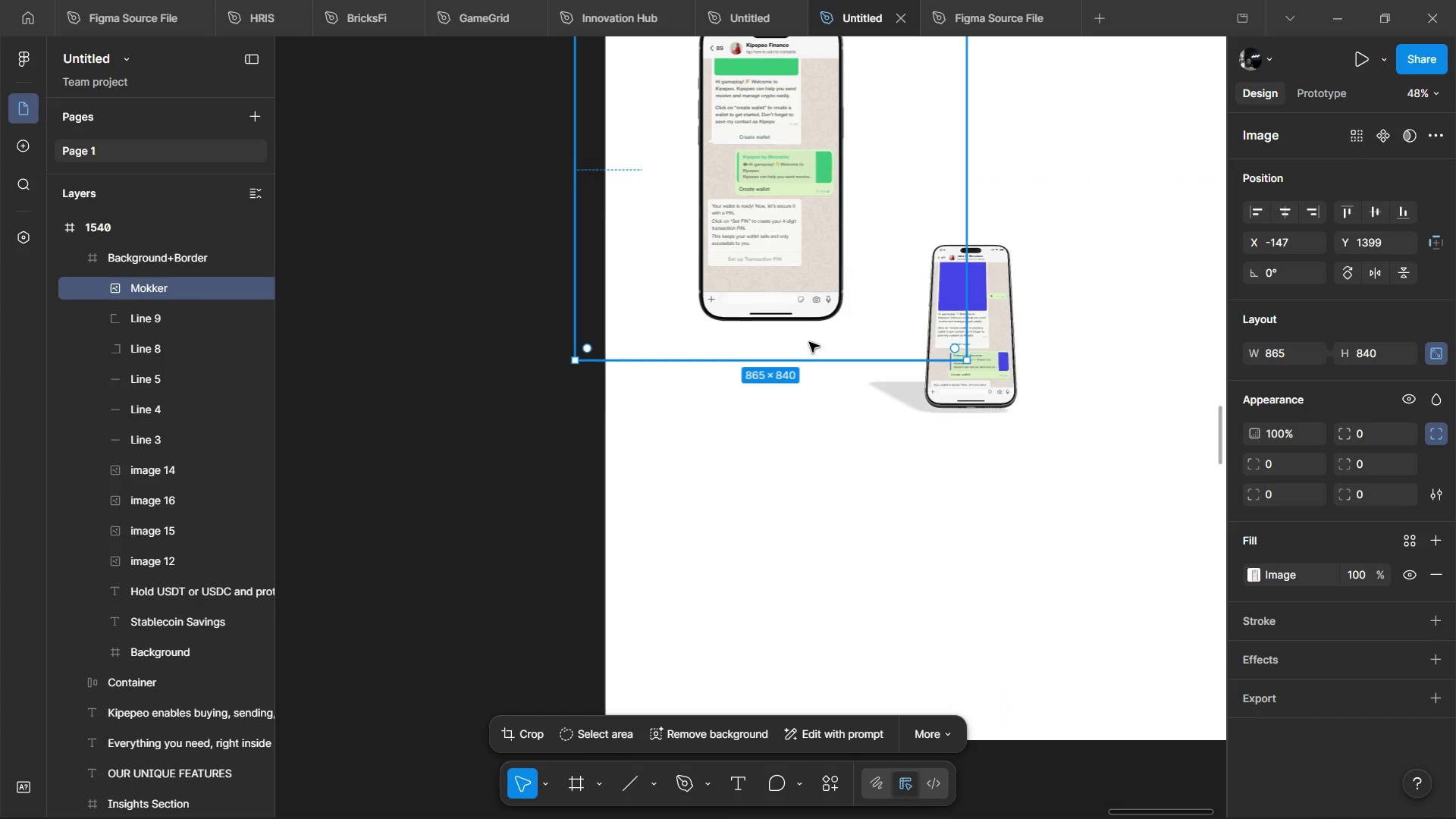 
scroll: coordinate [809, 342], scroll_direction: up, amount: 1.0
 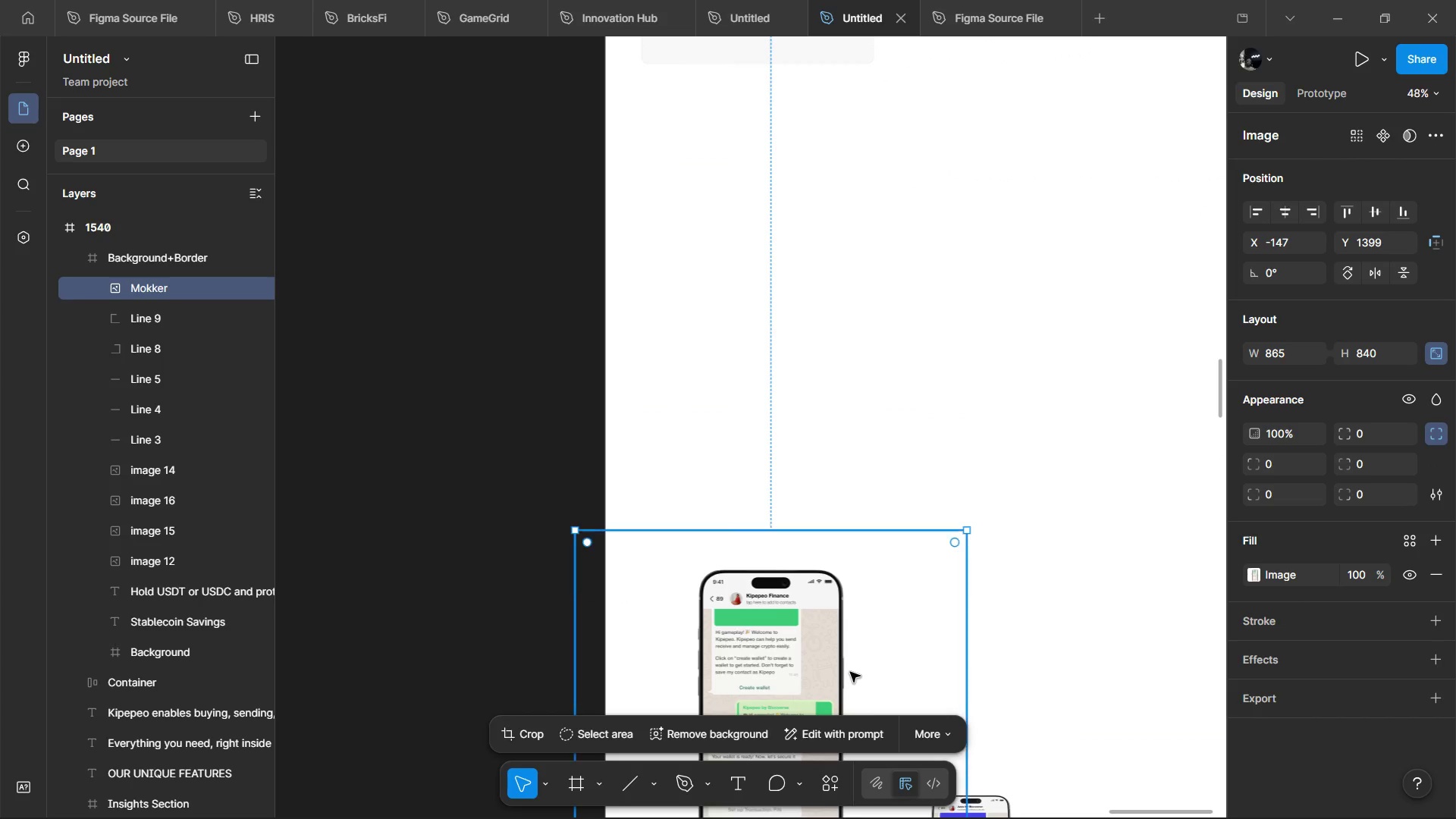 
left_click_drag(start_coordinate=[850, 673], to_coordinate=[808, 114])
 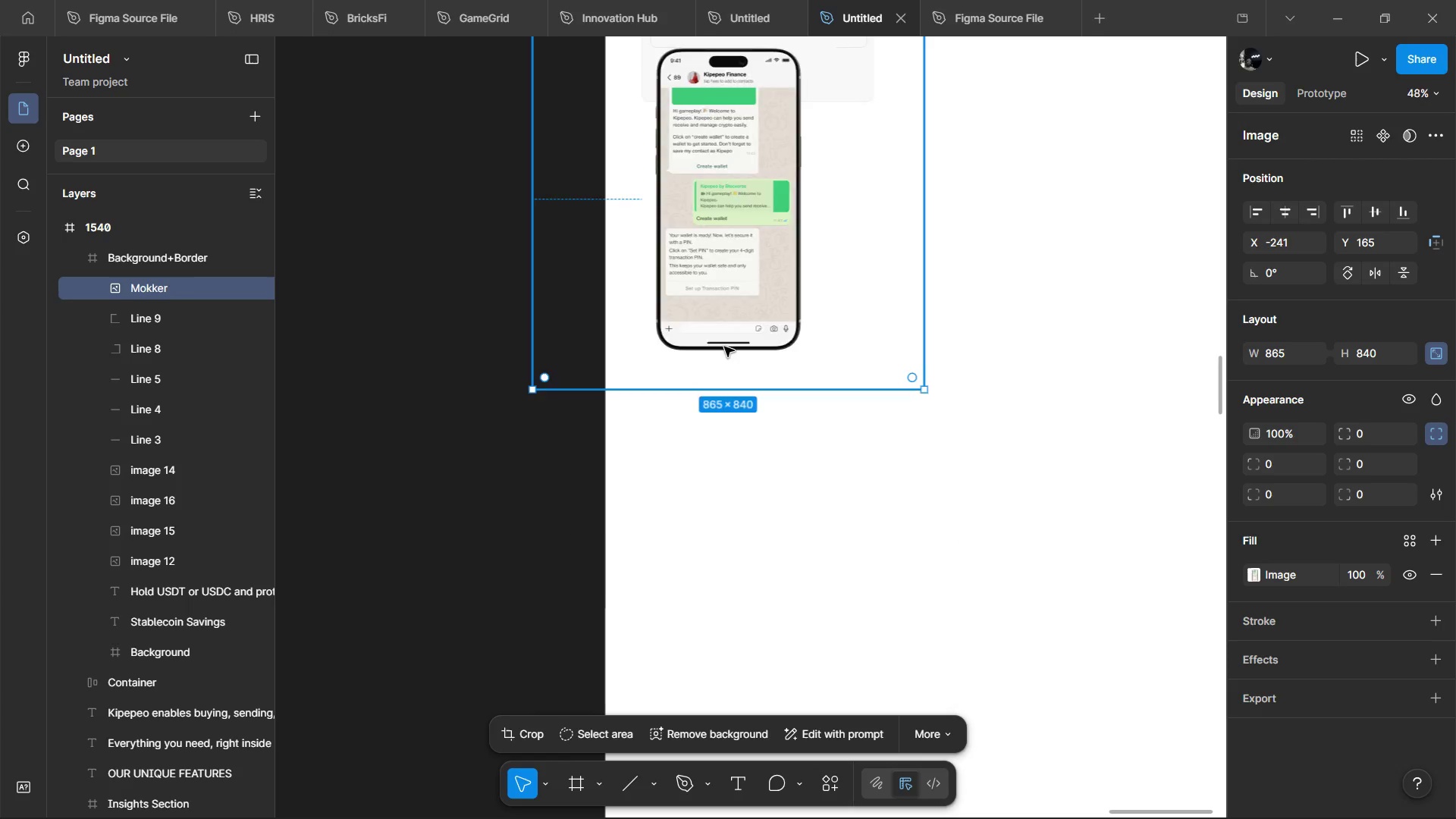 
scroll: coordinate [724, 347], scroll_direction: up, amount: 1.0
 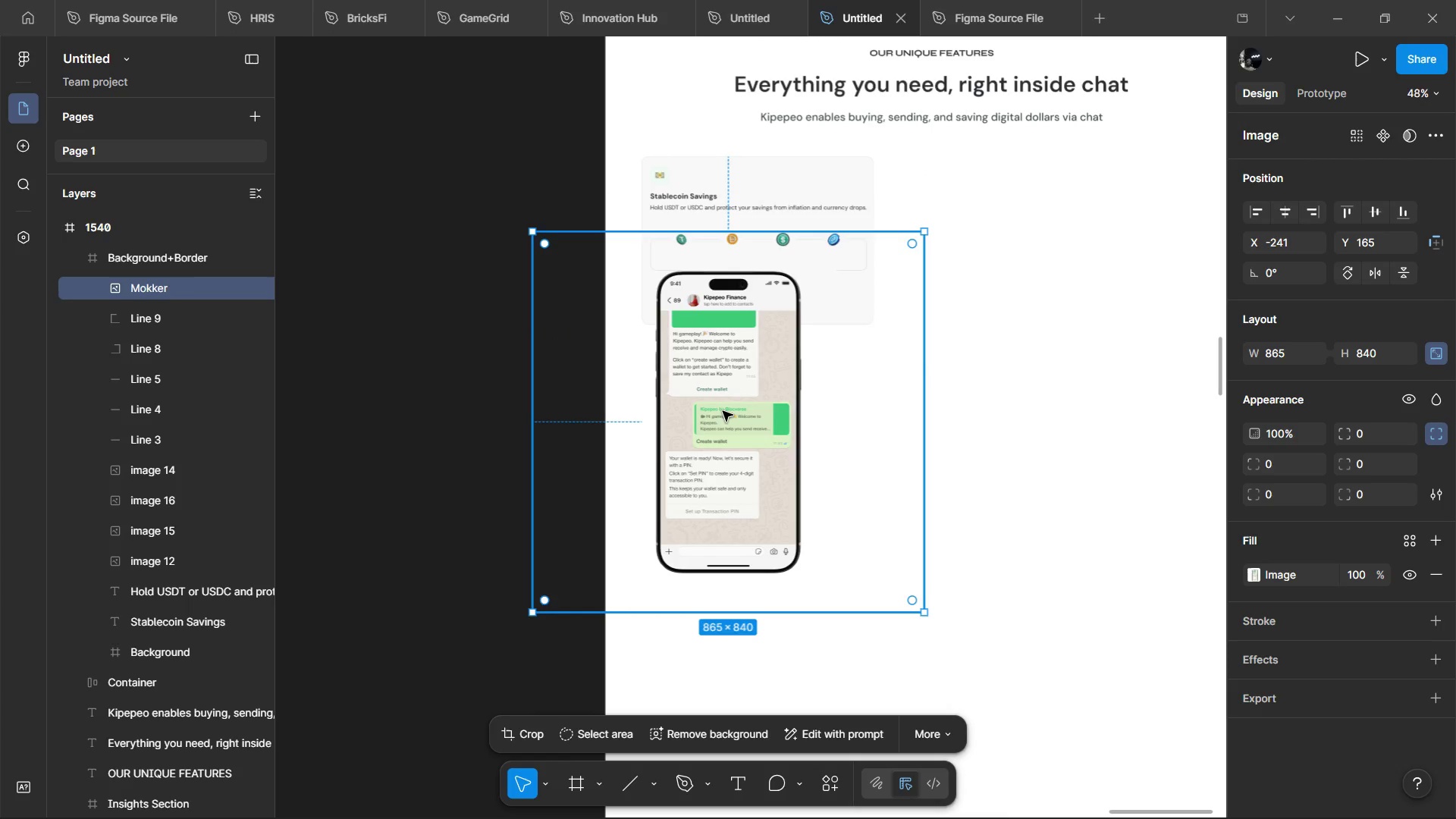 
left_click_drag(start_coordinate=[723, 413], to_coordinate=[751, 394])
 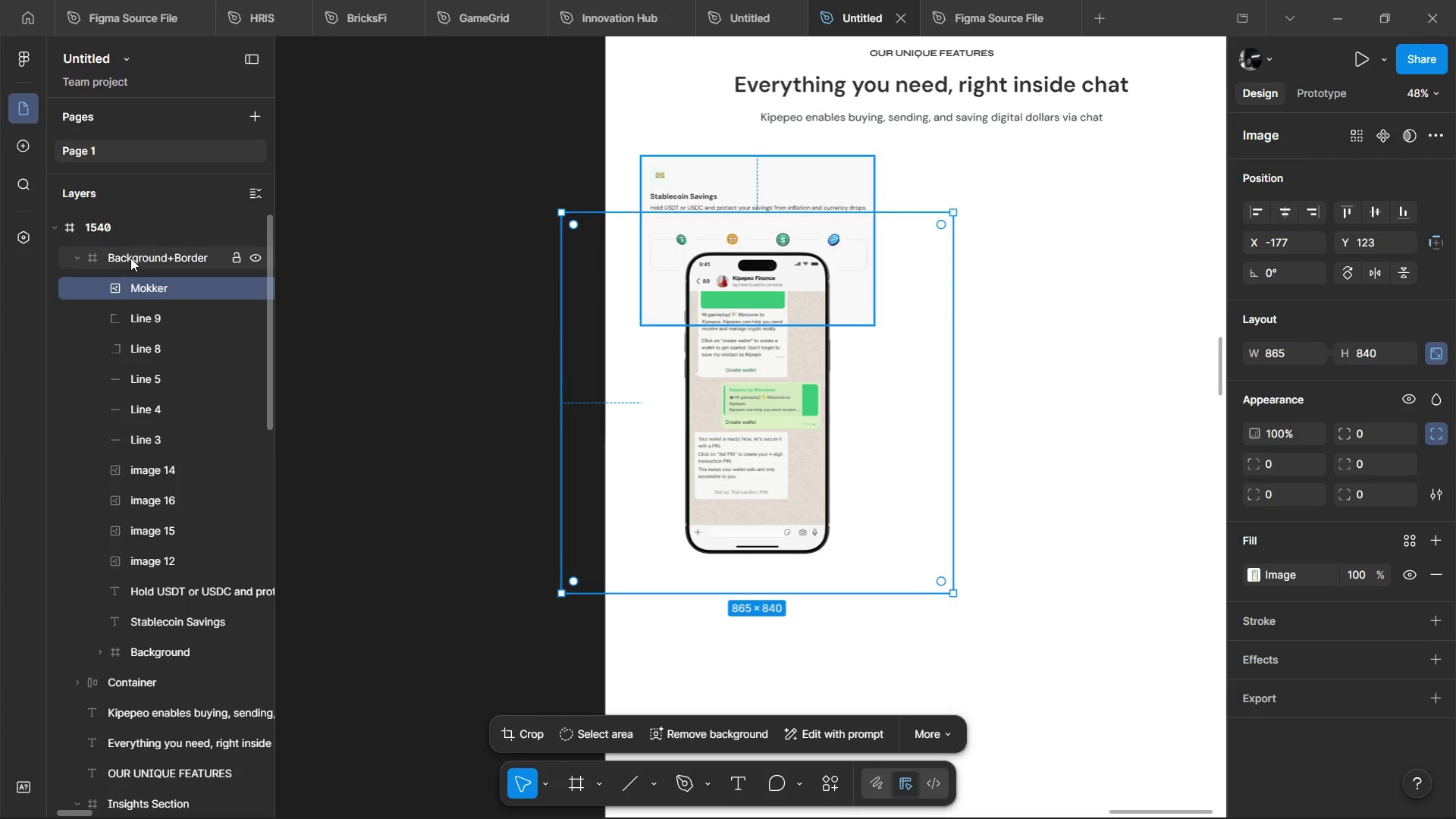 
left_click([130, 258])
 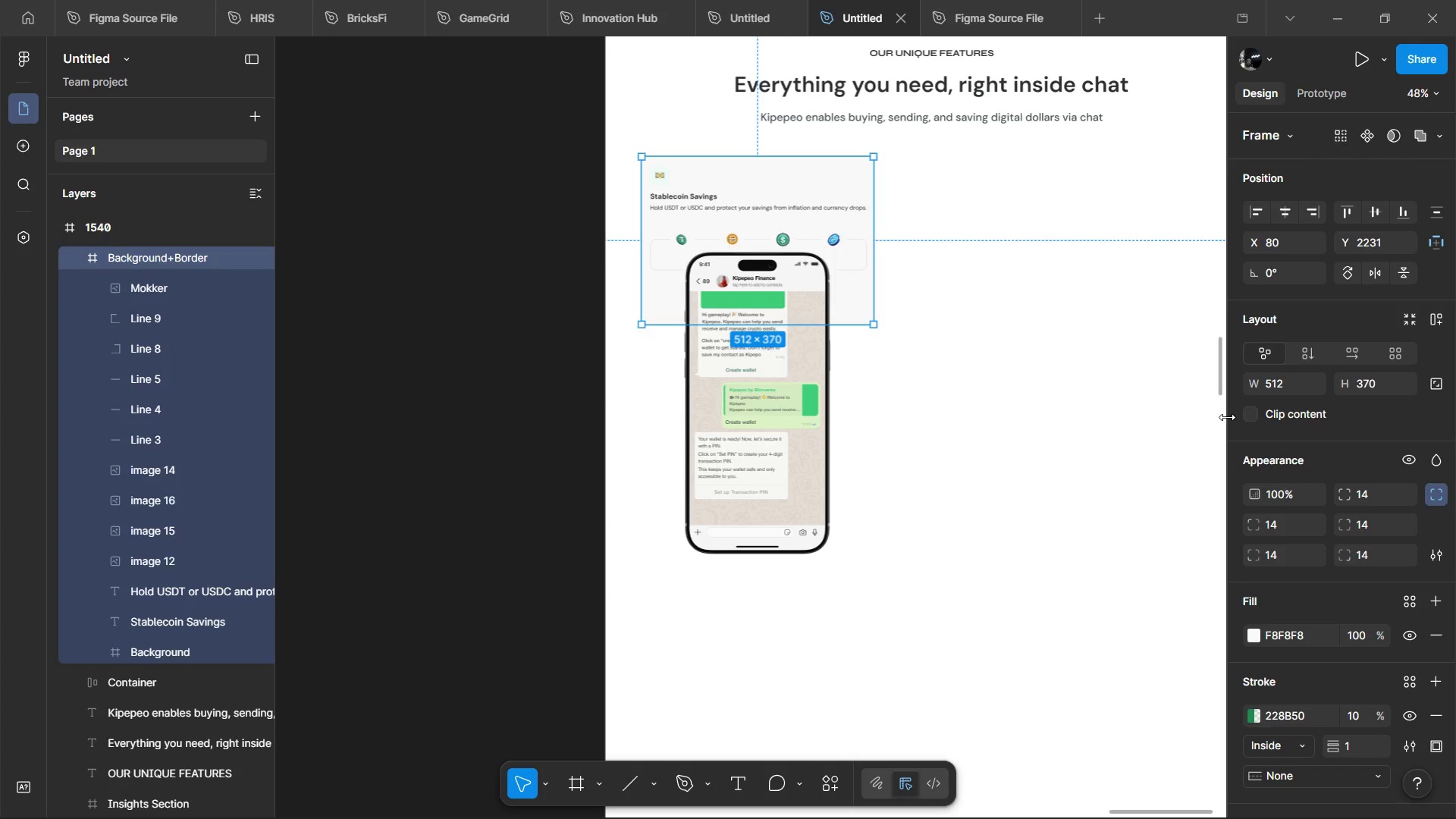 
left_click([1247, 420])
 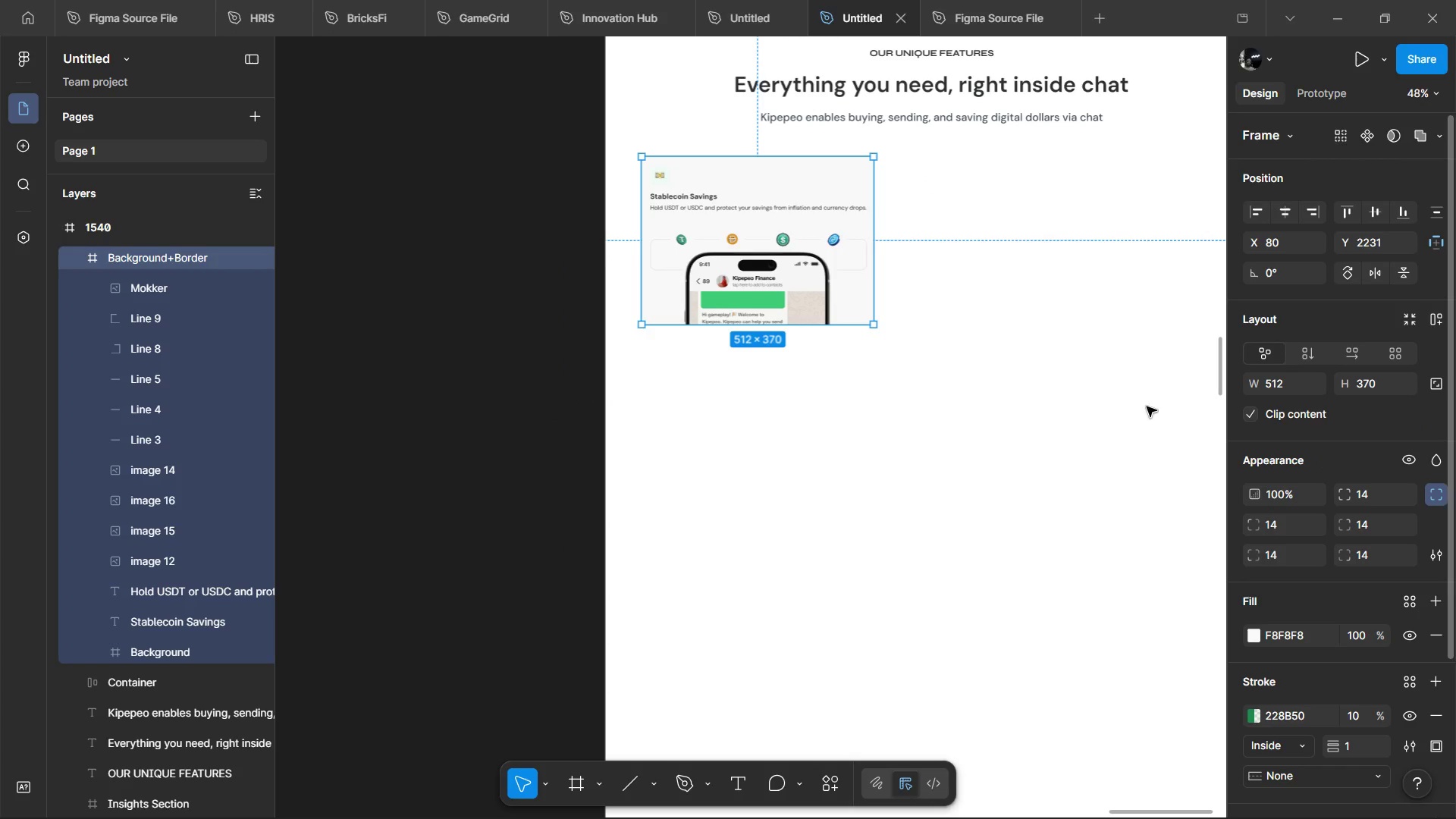 
hold_key(key=ControlLeft, duration=0.8)
scroll: coordinate [755, 298], scroll_direction: up, amount: 4.0
 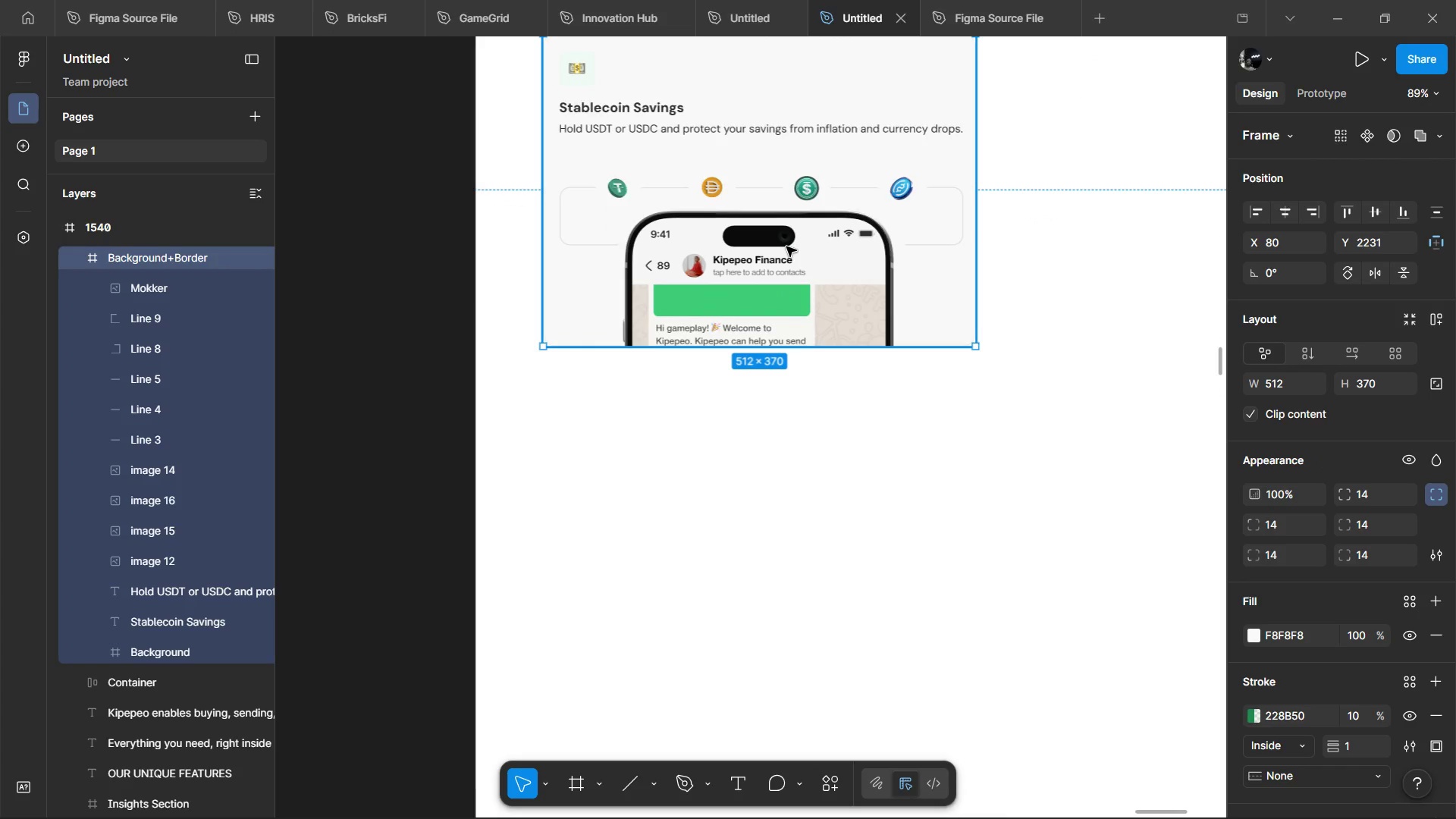 
left_click([786, 246])
 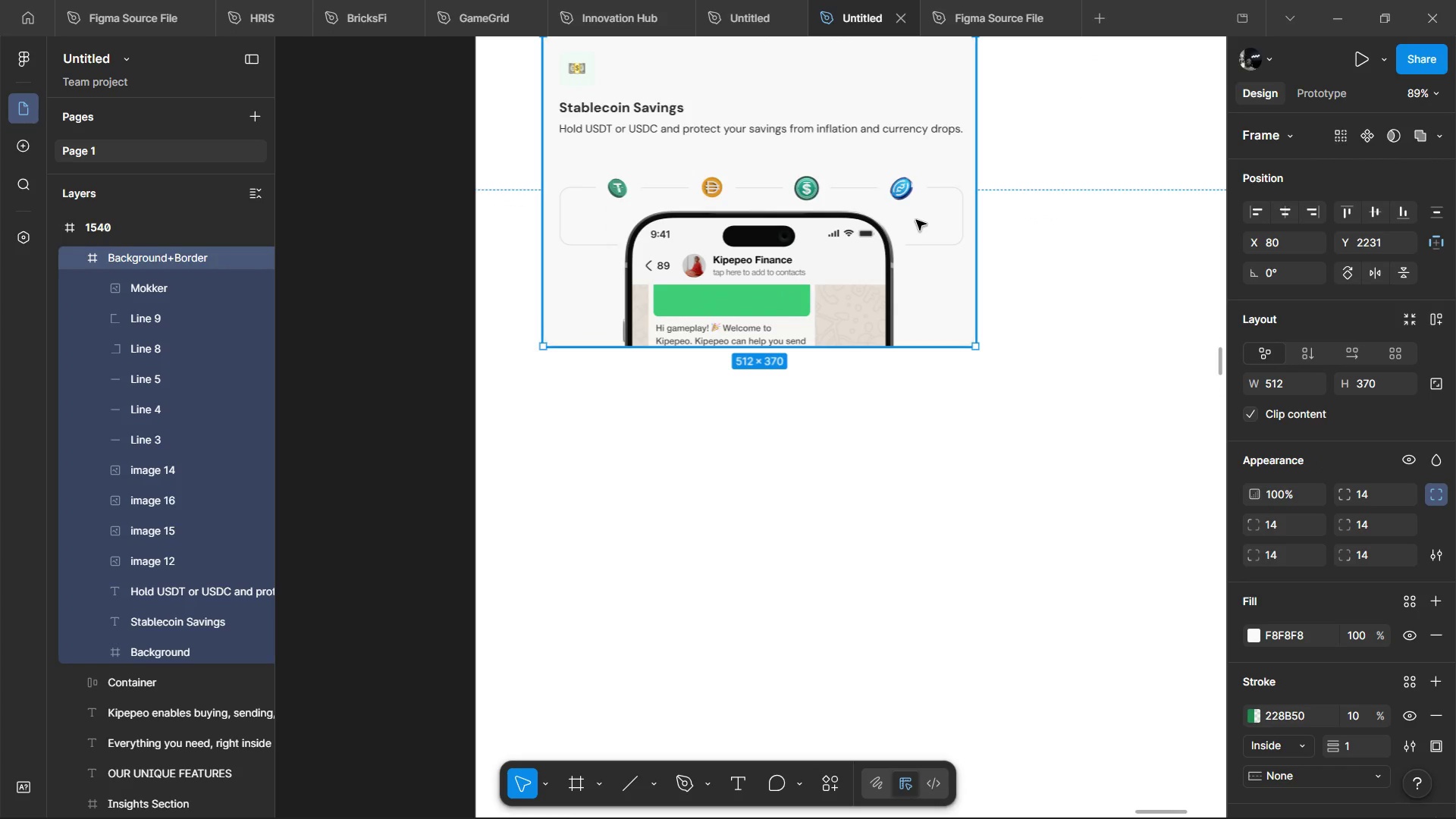 
key(Alt+Shift+ArrowDown)
 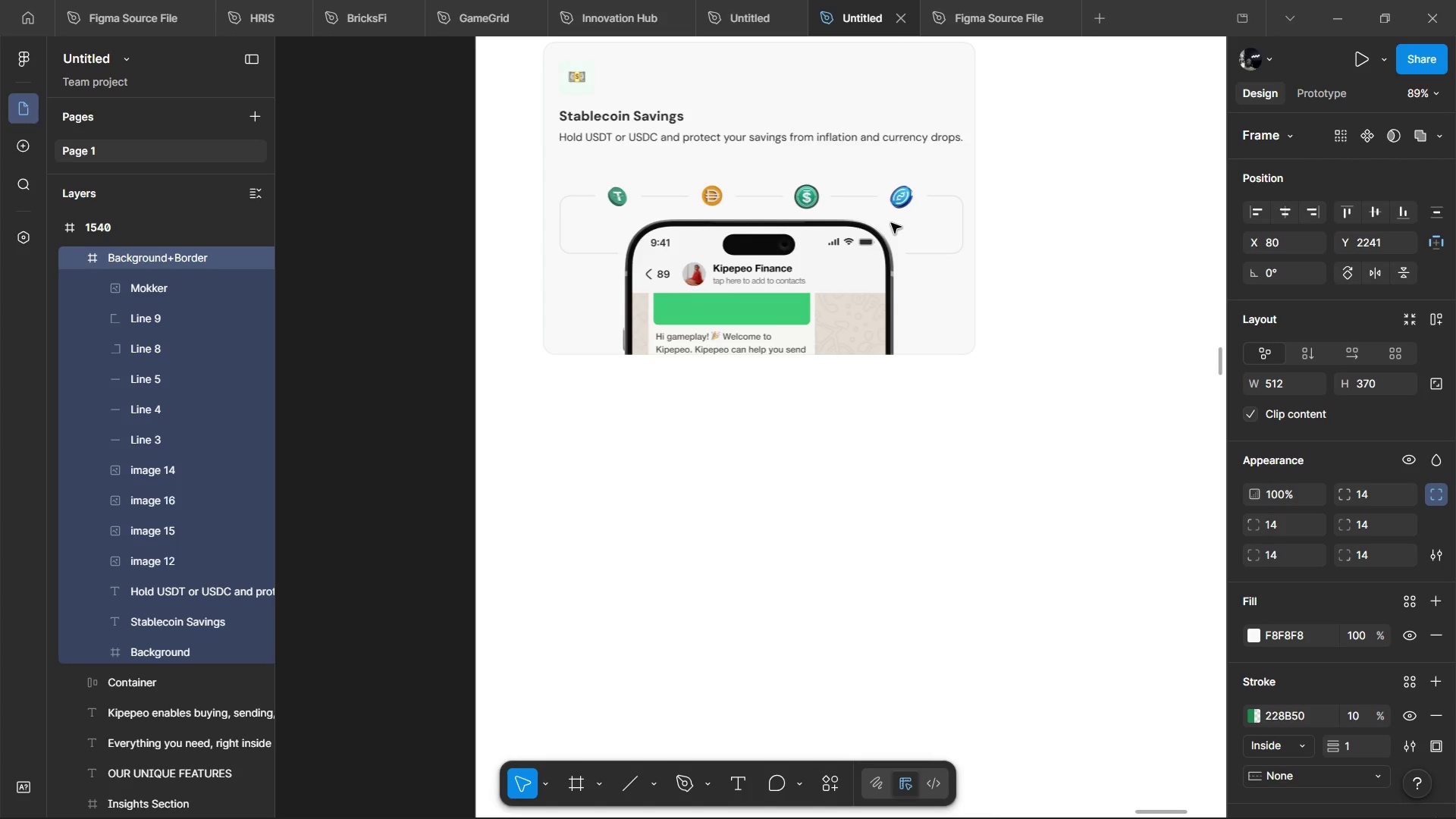 
key(Control+Z)
 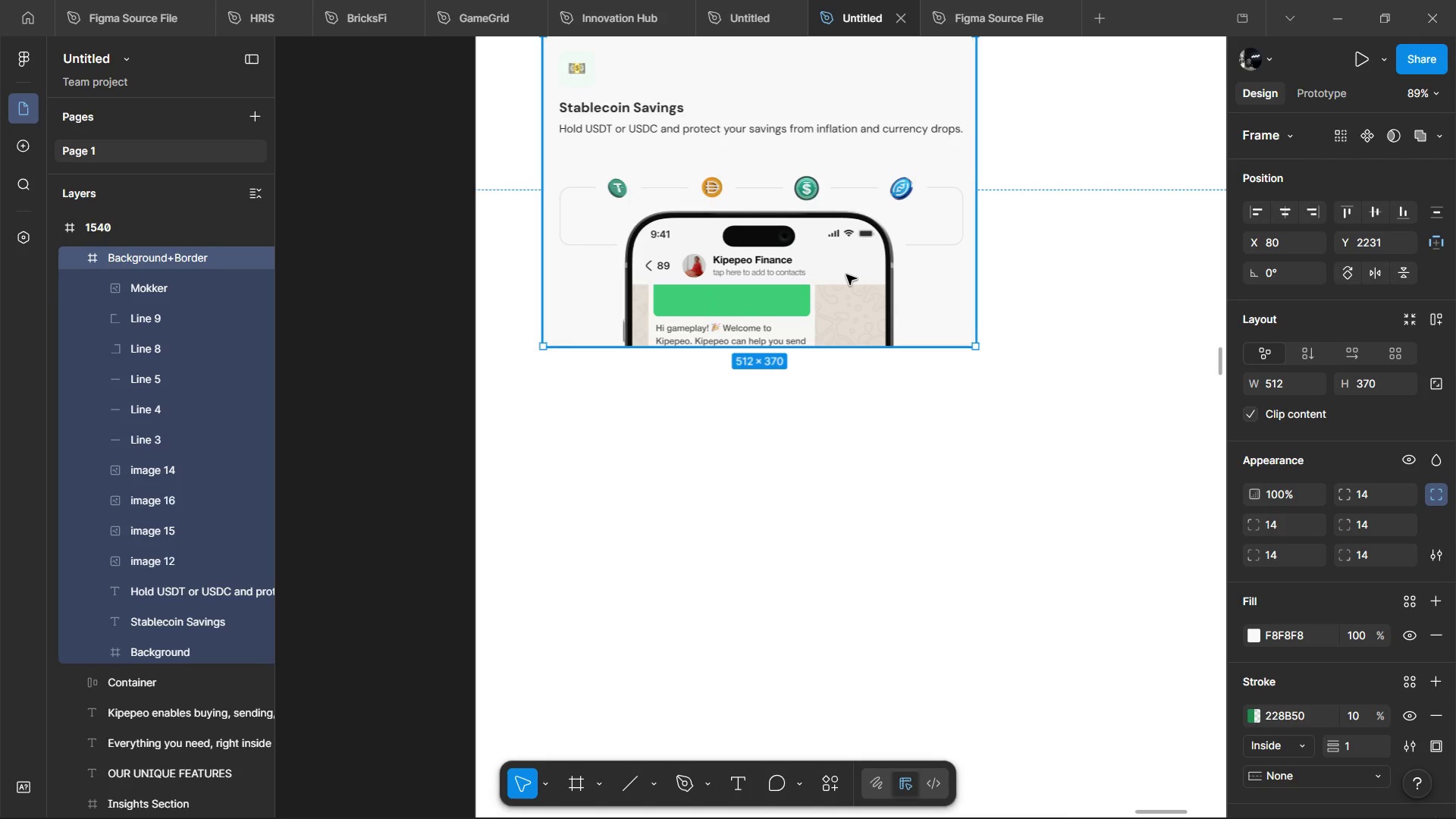 
double_click([846, 275])
 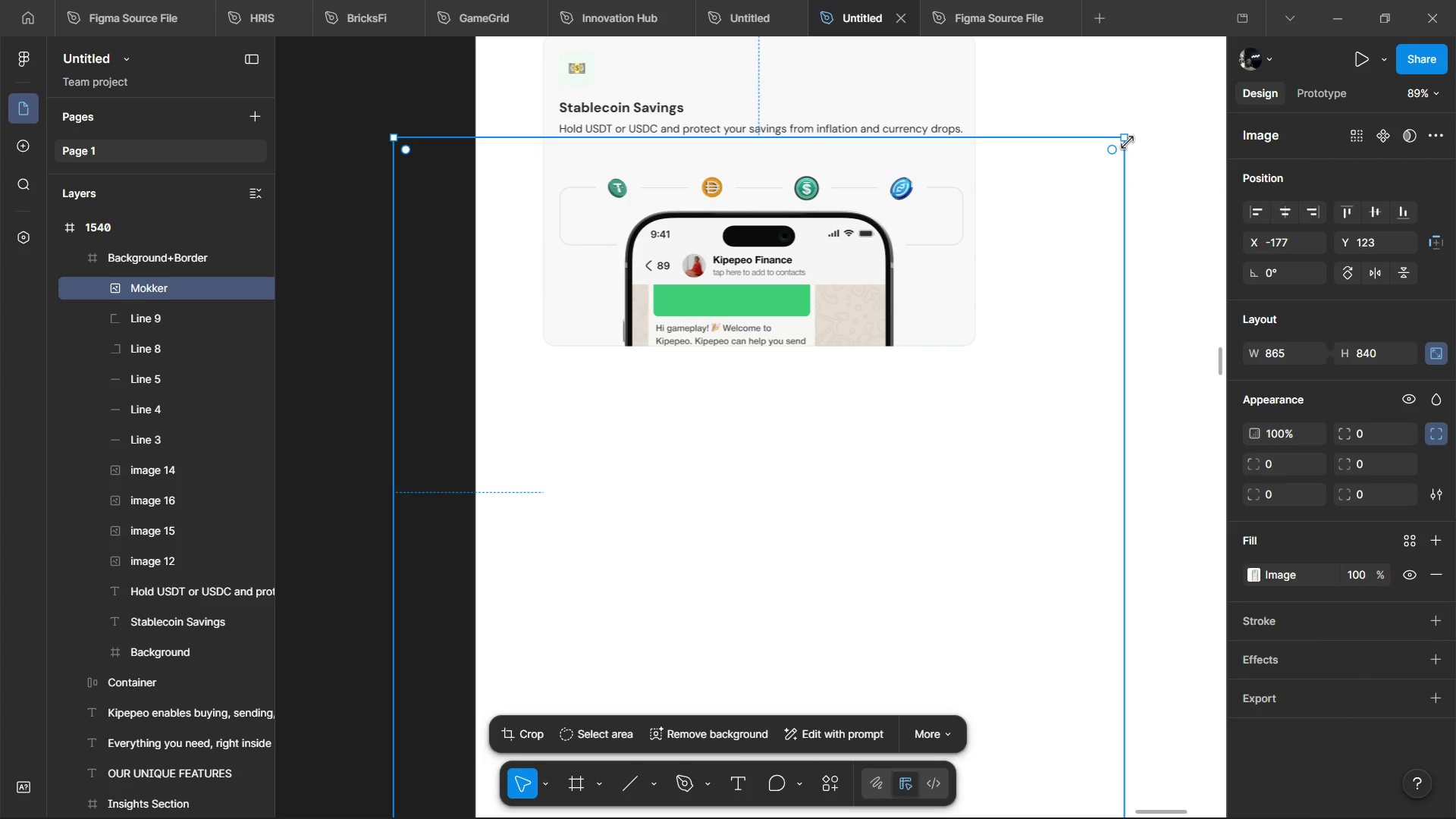 
left_click_drag(start_coordinate=[1119, 140], to_coordinate=[1033, 205])
 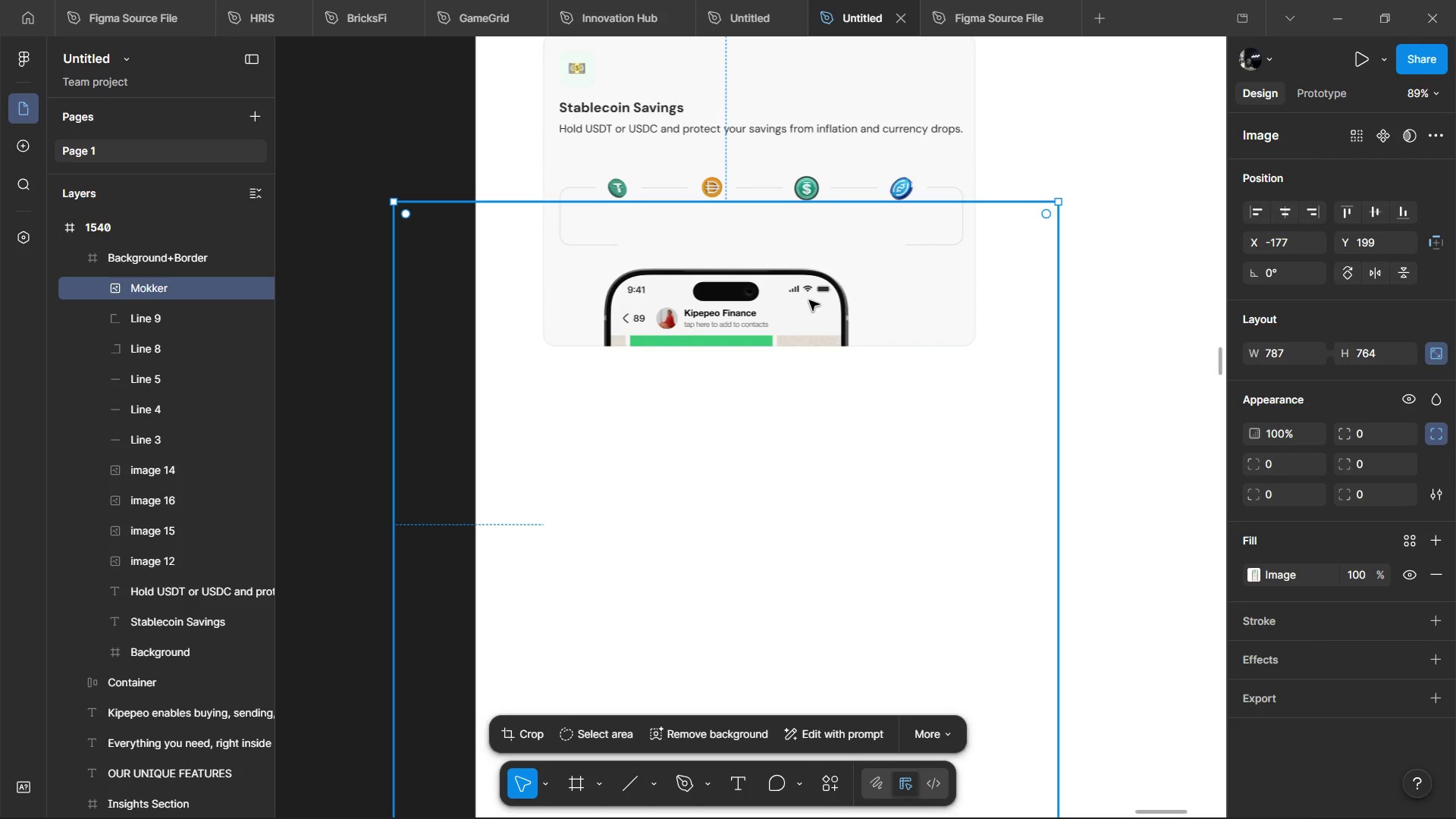 
left_click_drag(start_coordinate=[809, 300], to_coordinate=[846, 253])
 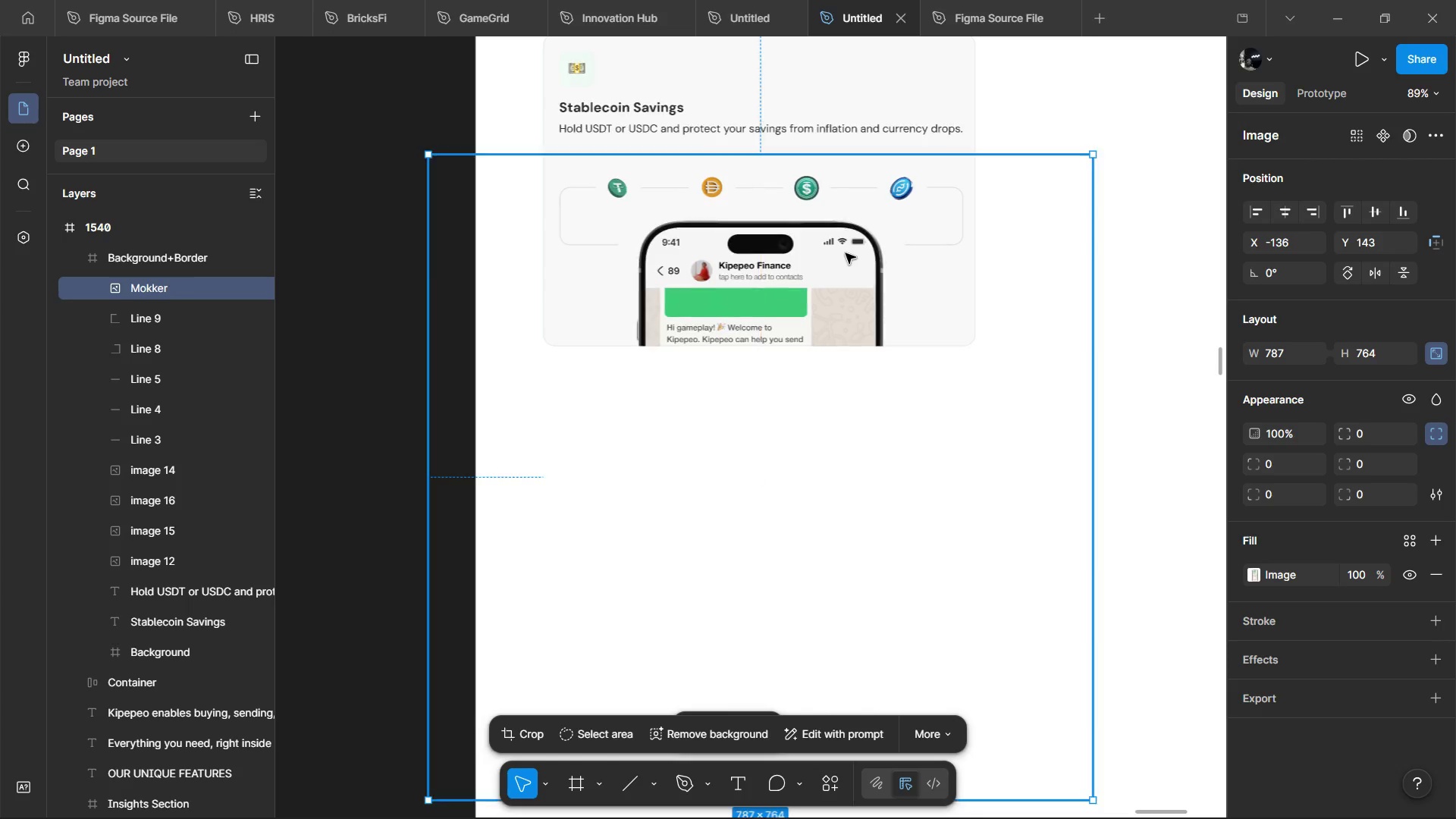 
left_click([846, 253])
 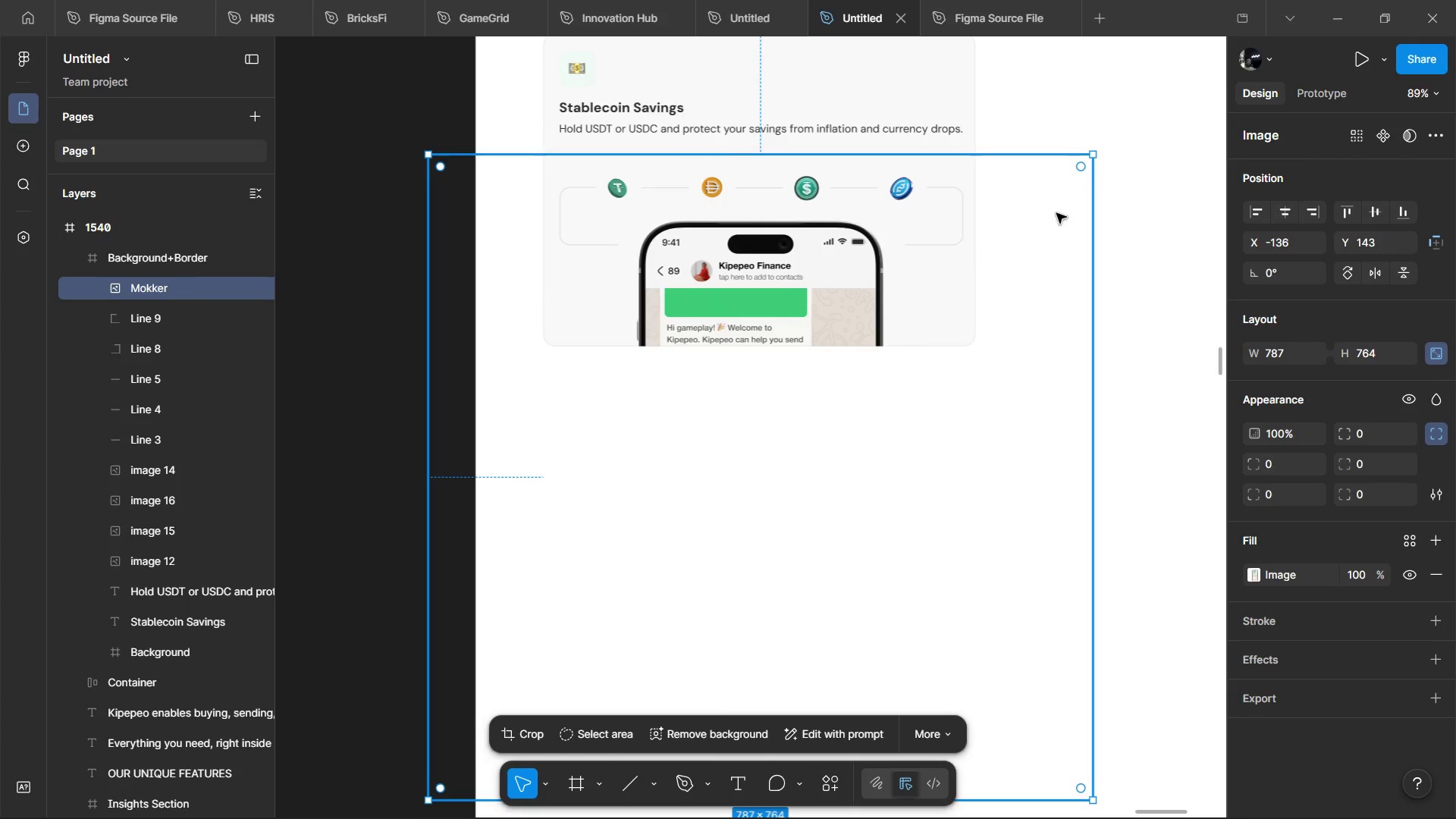 
left_click([1147, 193])
 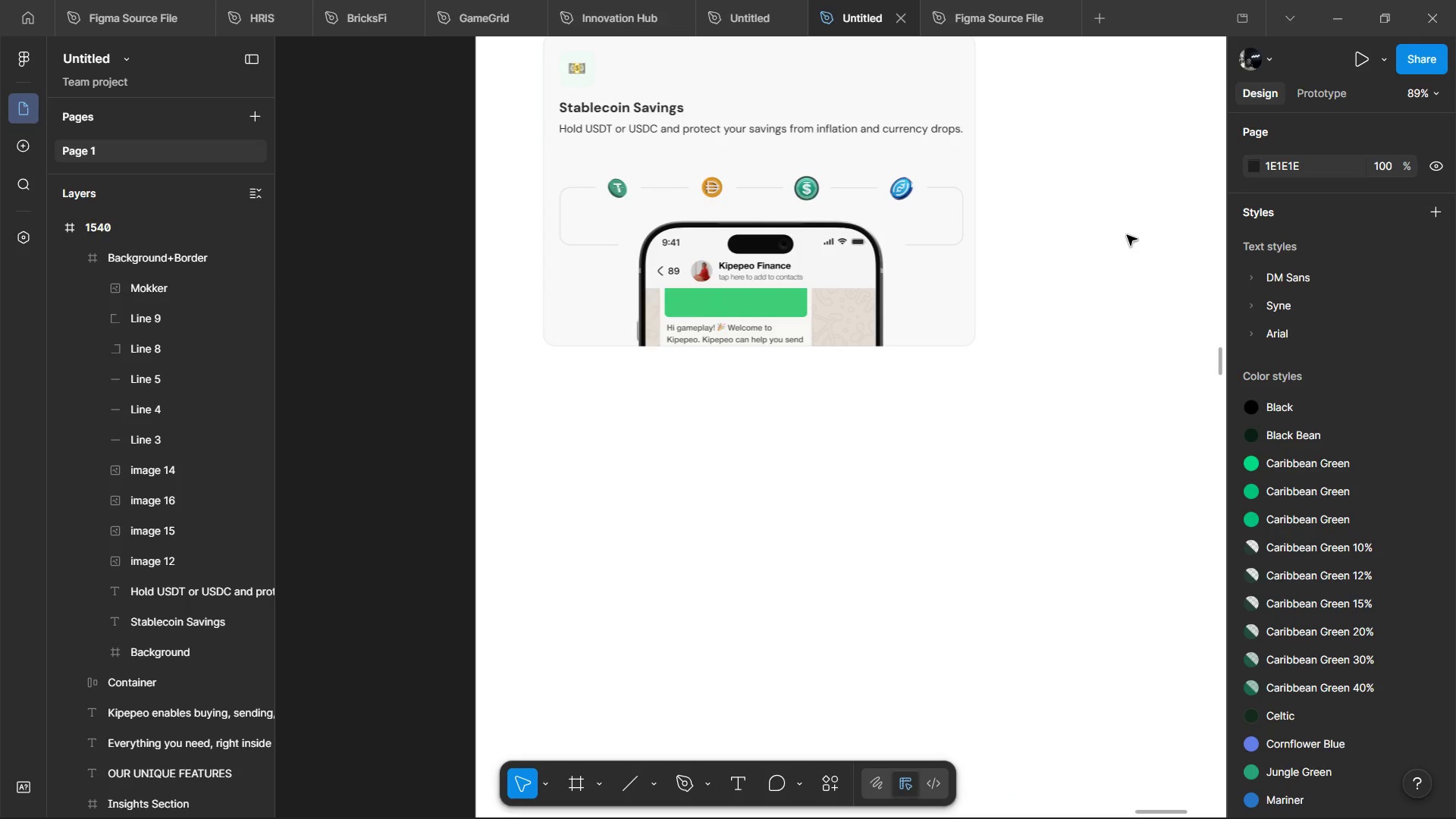 
hold_key(key=ControlLeft, duration=0.77)
scroll: coordinate [1119, 226], scroll_direction: down, amount: 3.0
 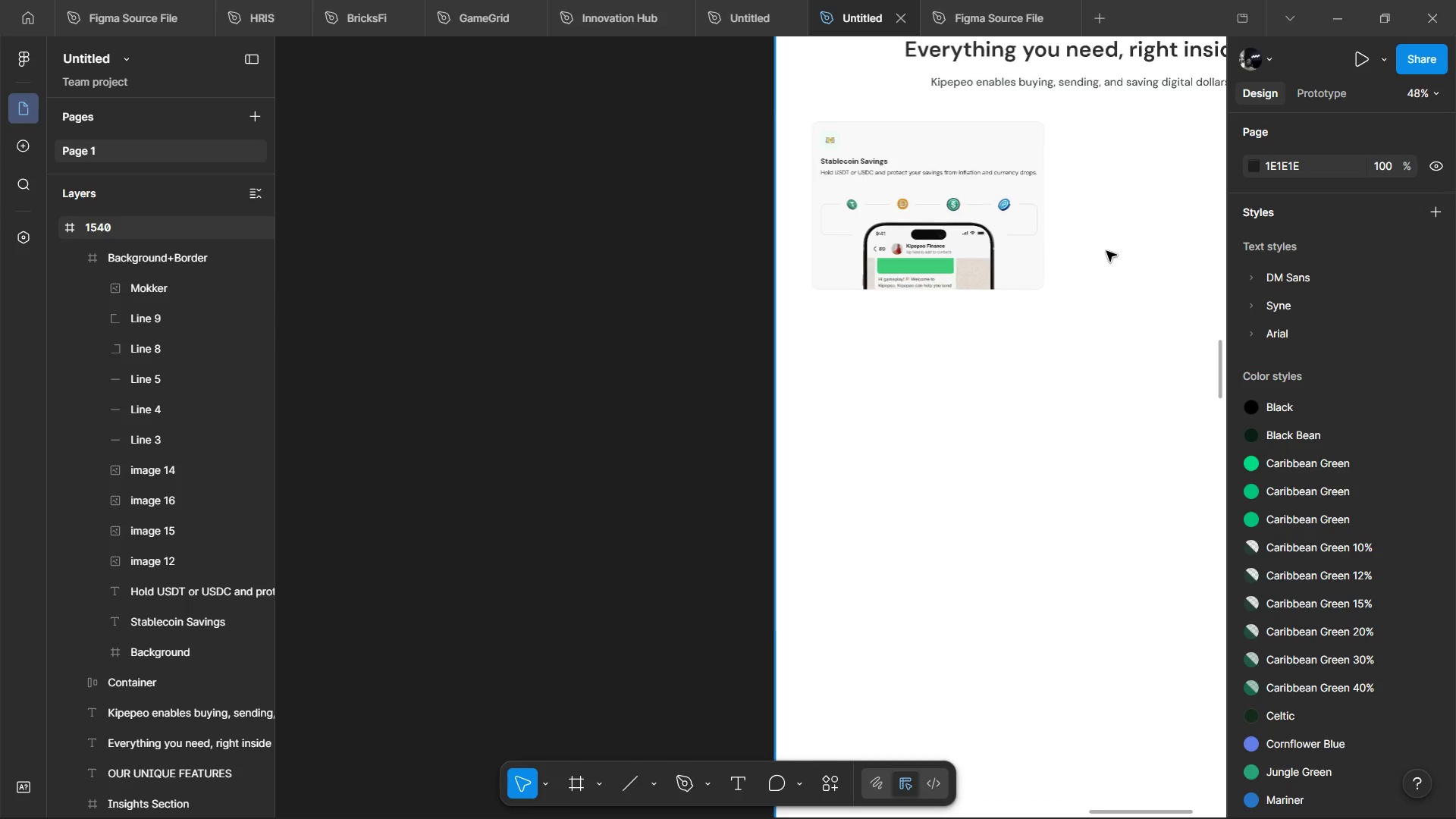 
hold_key(key=ShiftLeft, duration=0.66)
scroll: coordinate [1129, 243], scroll_direction: down, amount: 4.0
 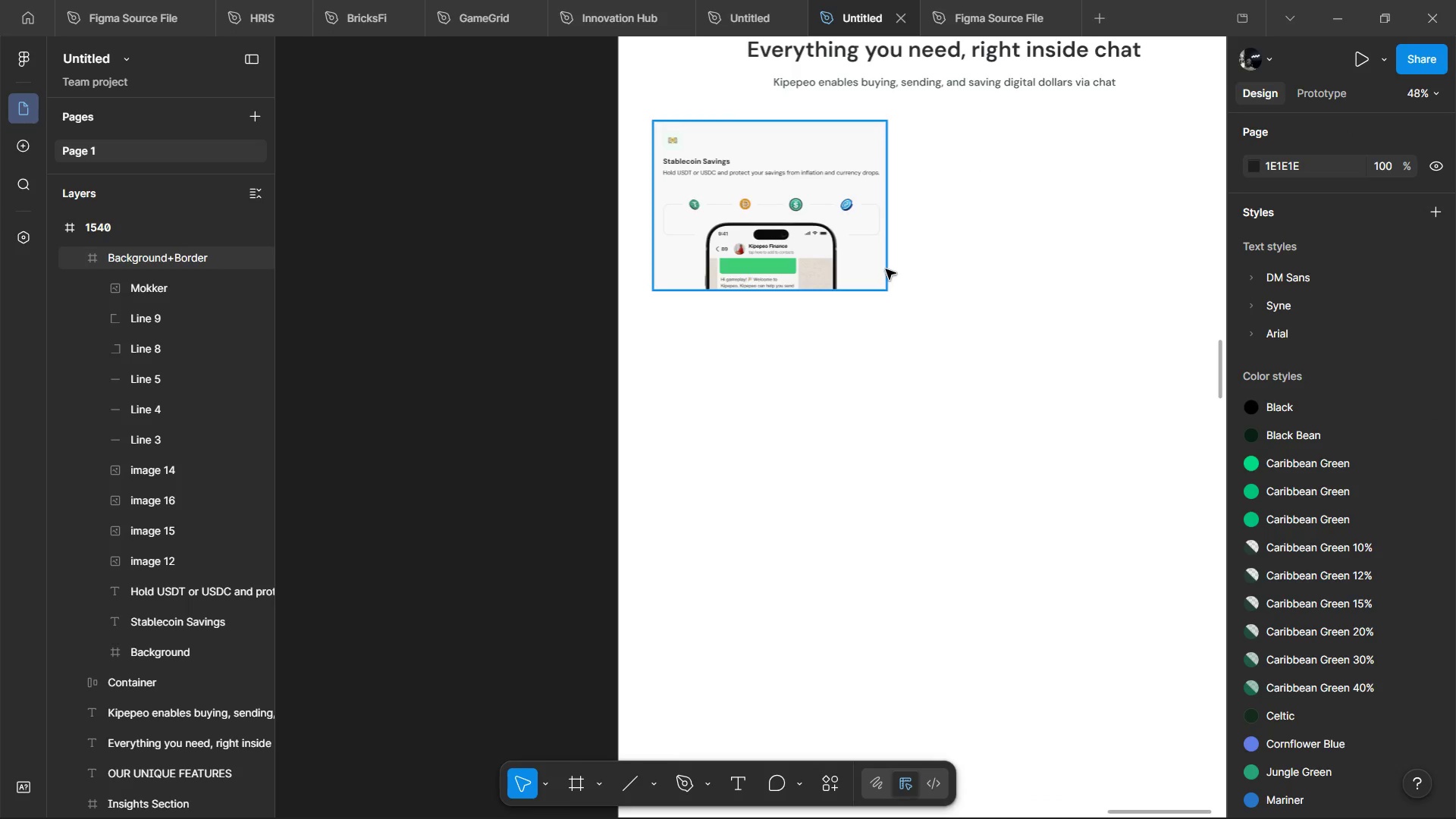 
left_click([886, 269])
 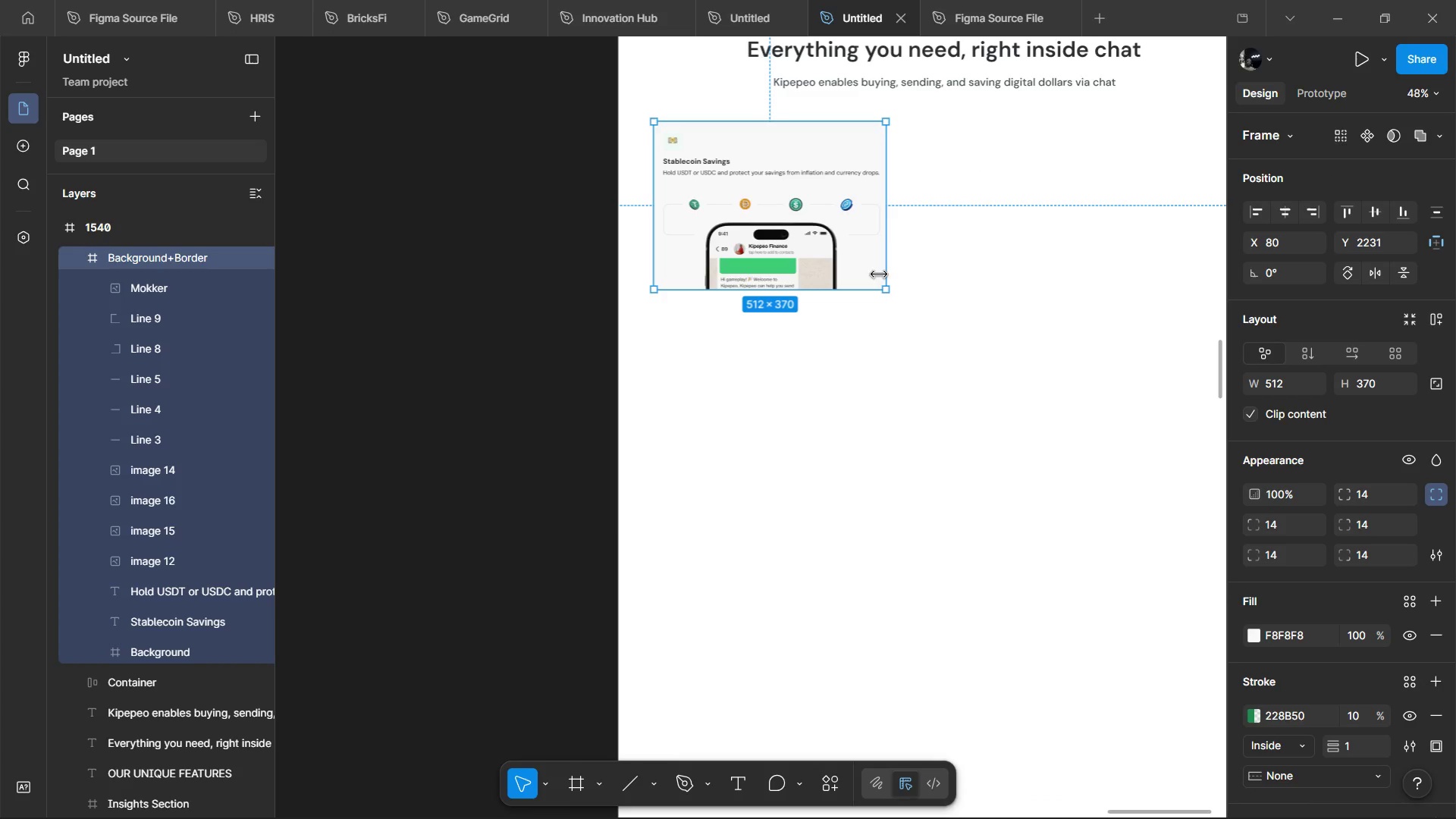 
hold_key(key=ControlLeft, duration=0.84)
scroll: coordinate [863, 243], scroll_direction: up, amount: 2.0
 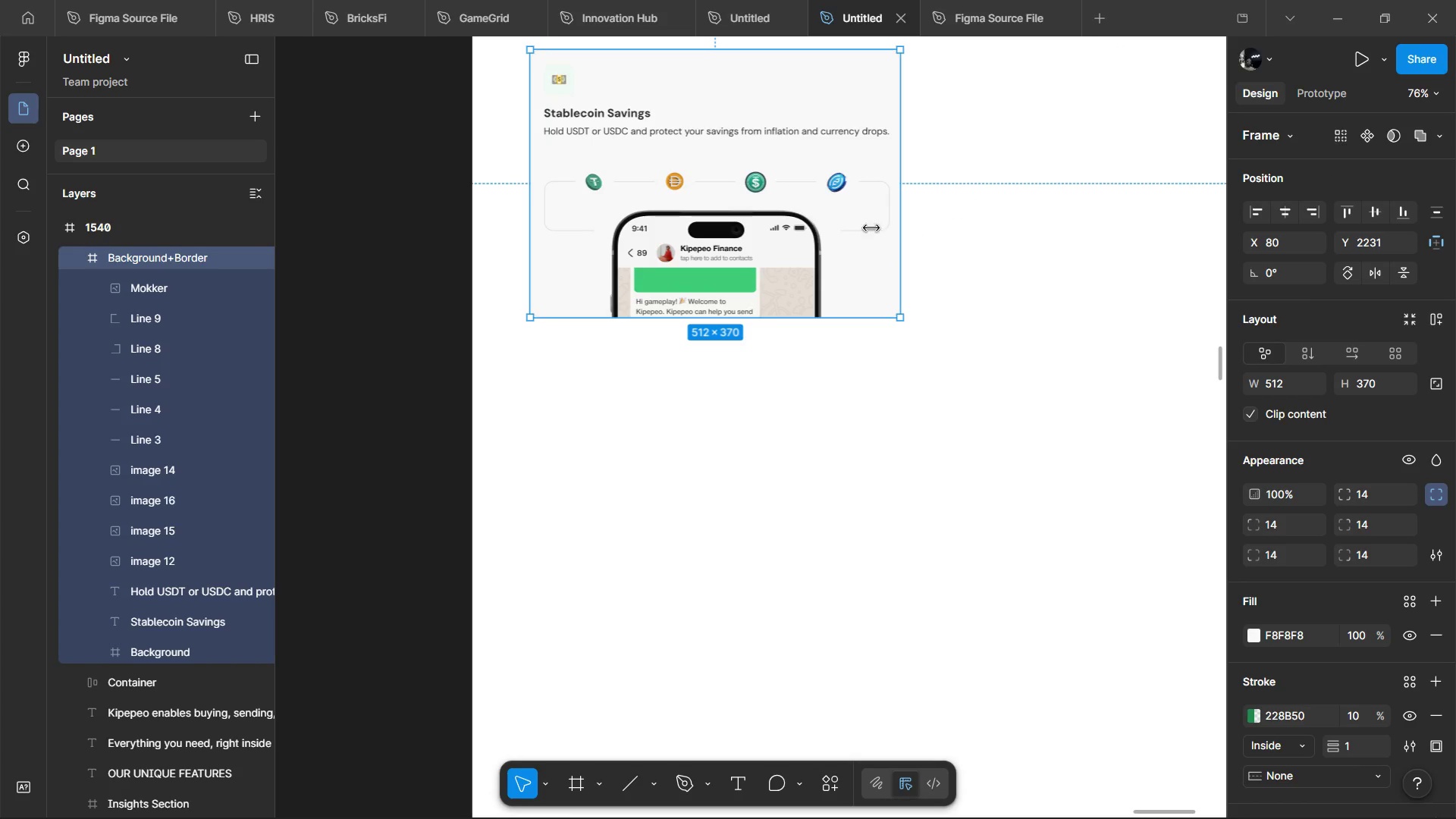 
hold_key(key=AltLeft, duration=1.17)
 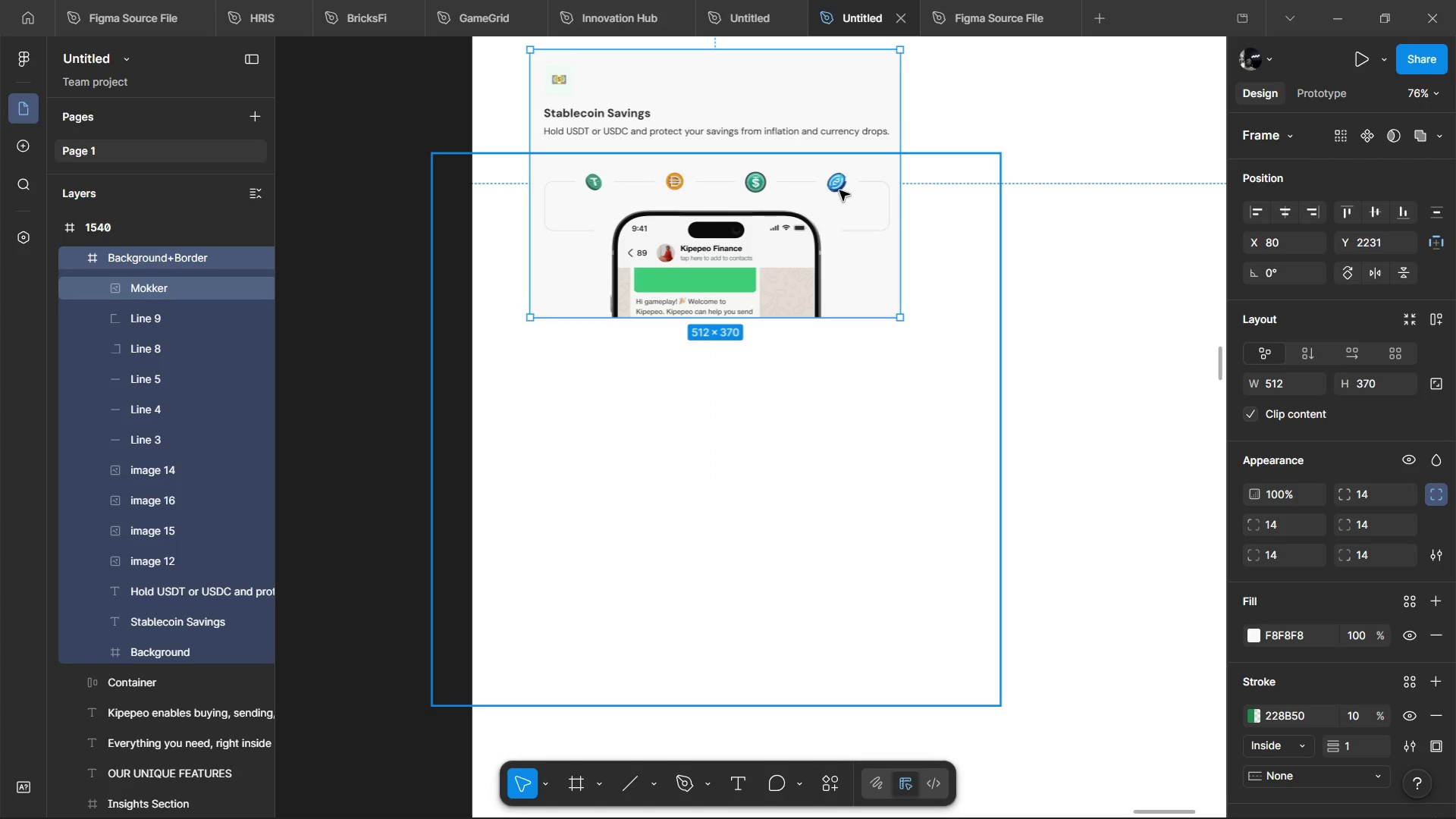 
hold_key(key=ControlLeft, duration=0.75)
 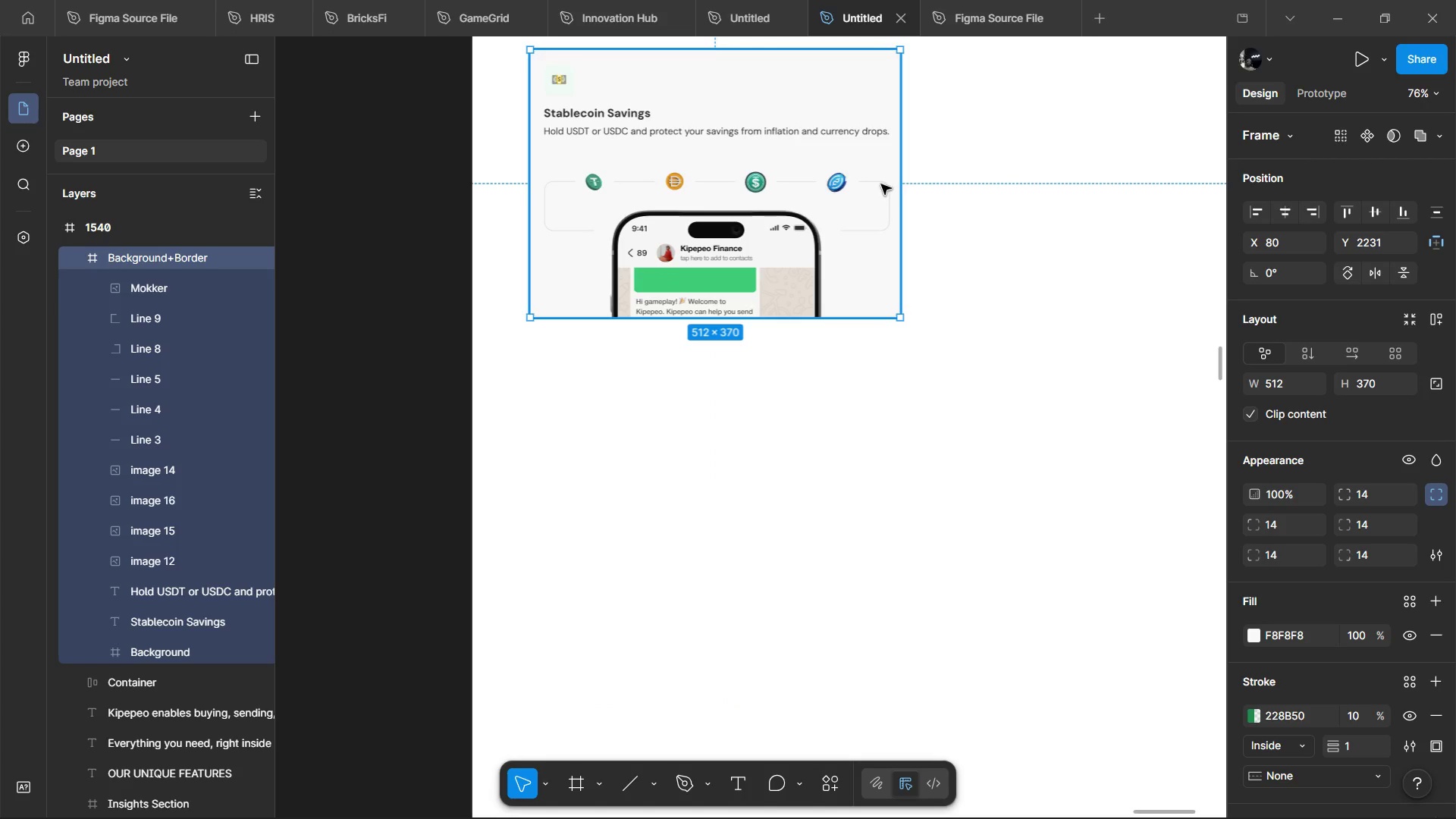 
hold_key(key=ControlLeft, duration=1.51)
left_click([861, 210])
 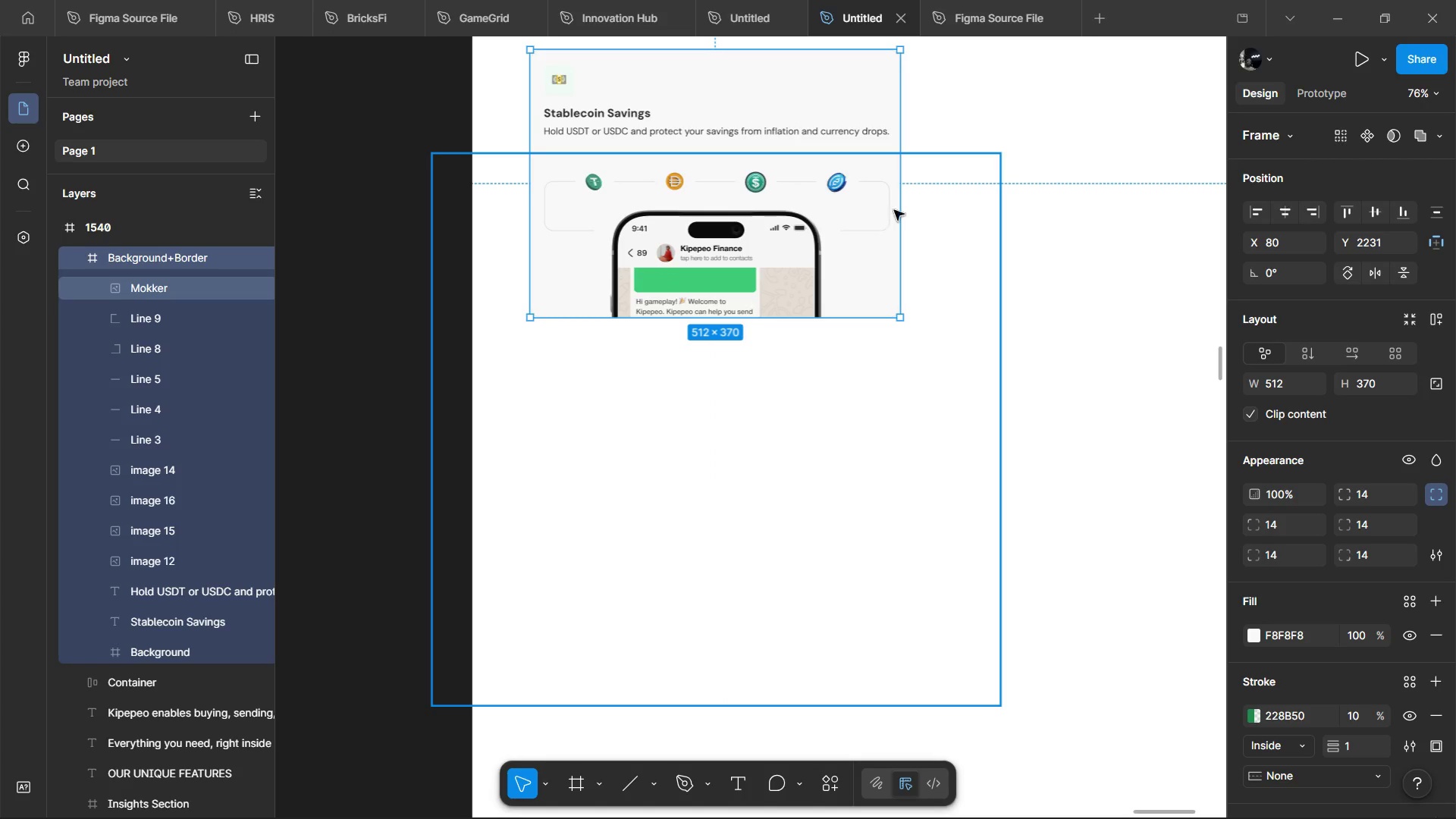 
key(Control+ControlLeft)
 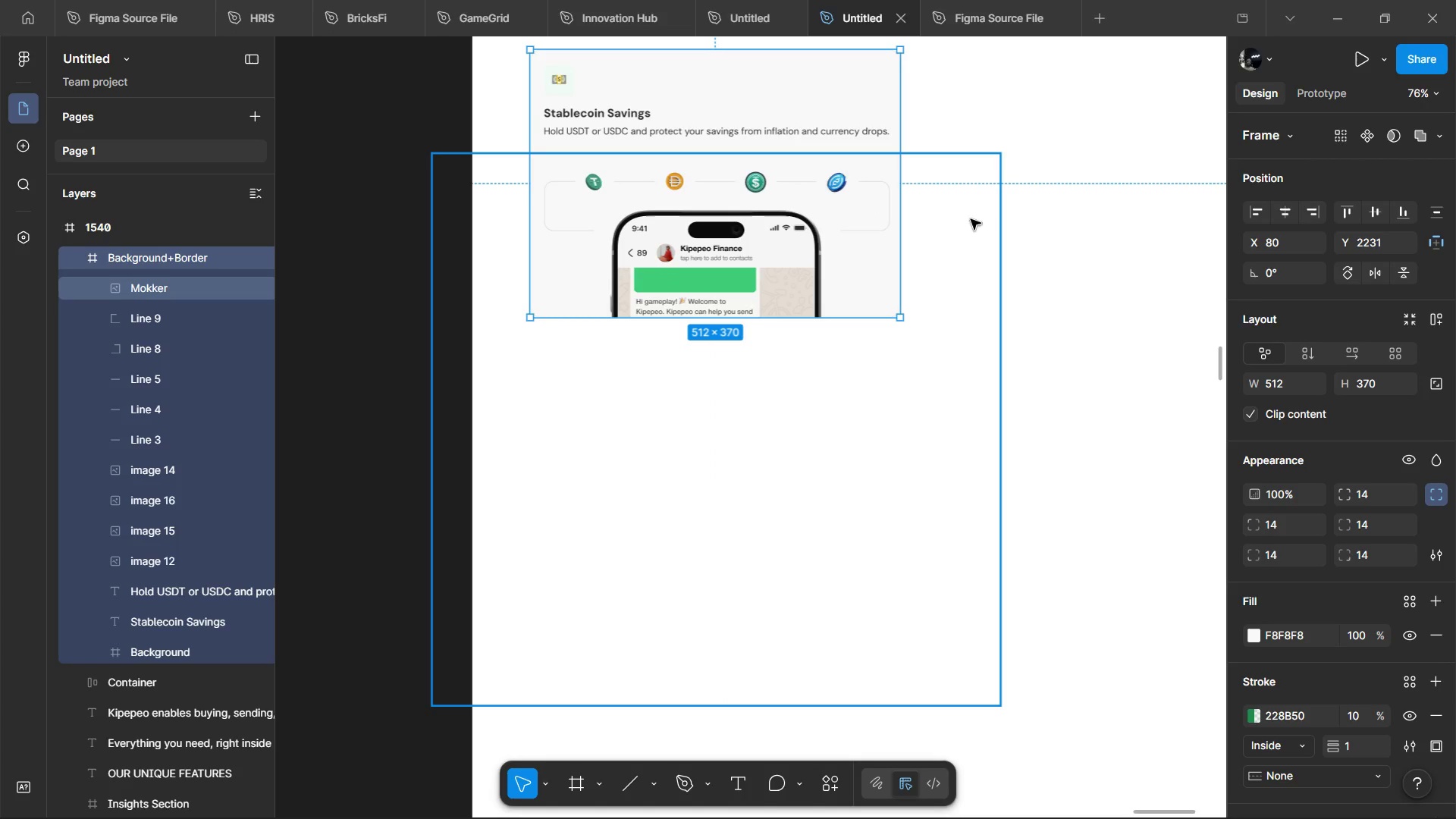 
key(Control+ControlLeft)
 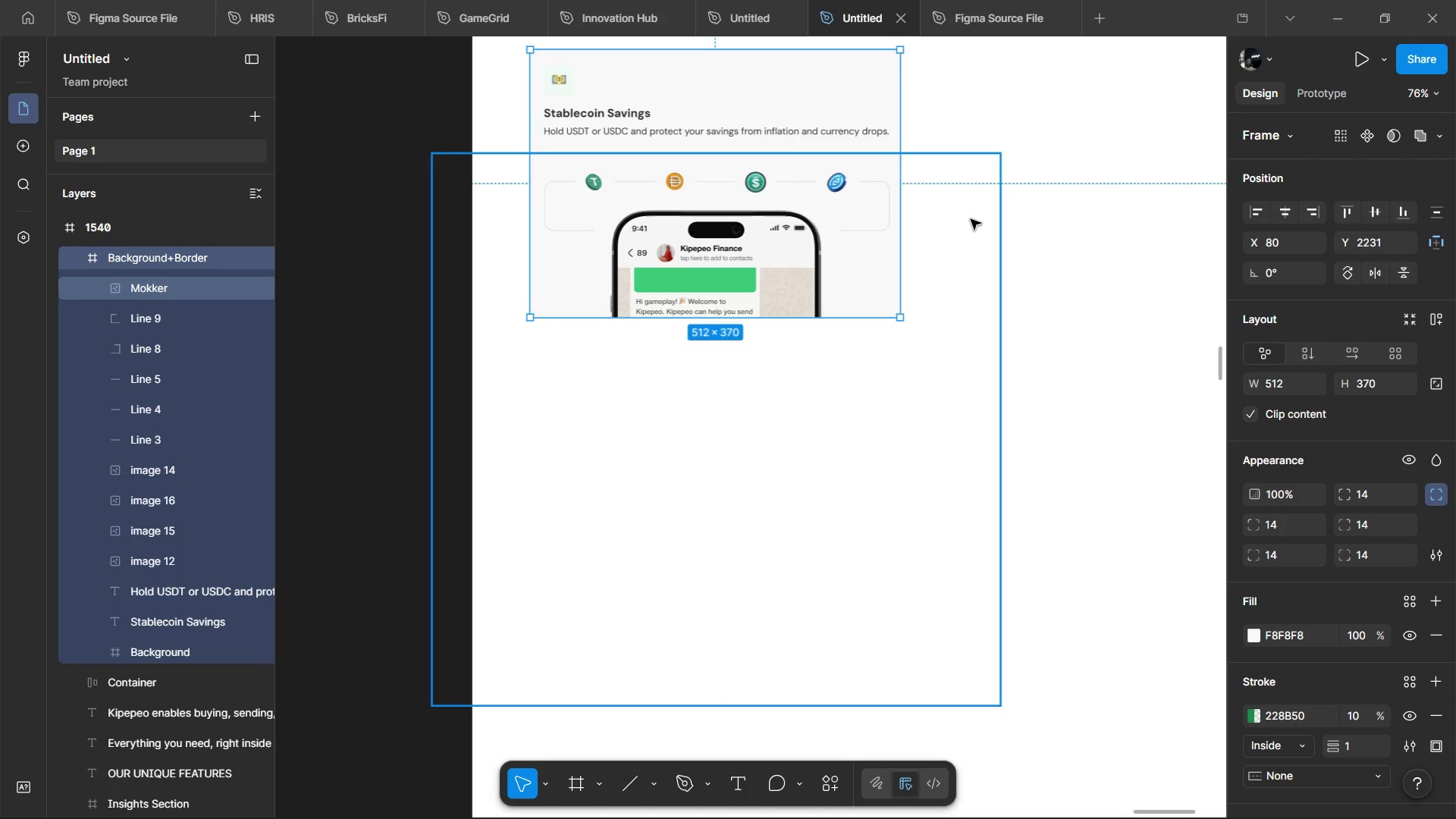 
key(Control+ControlLeft)
 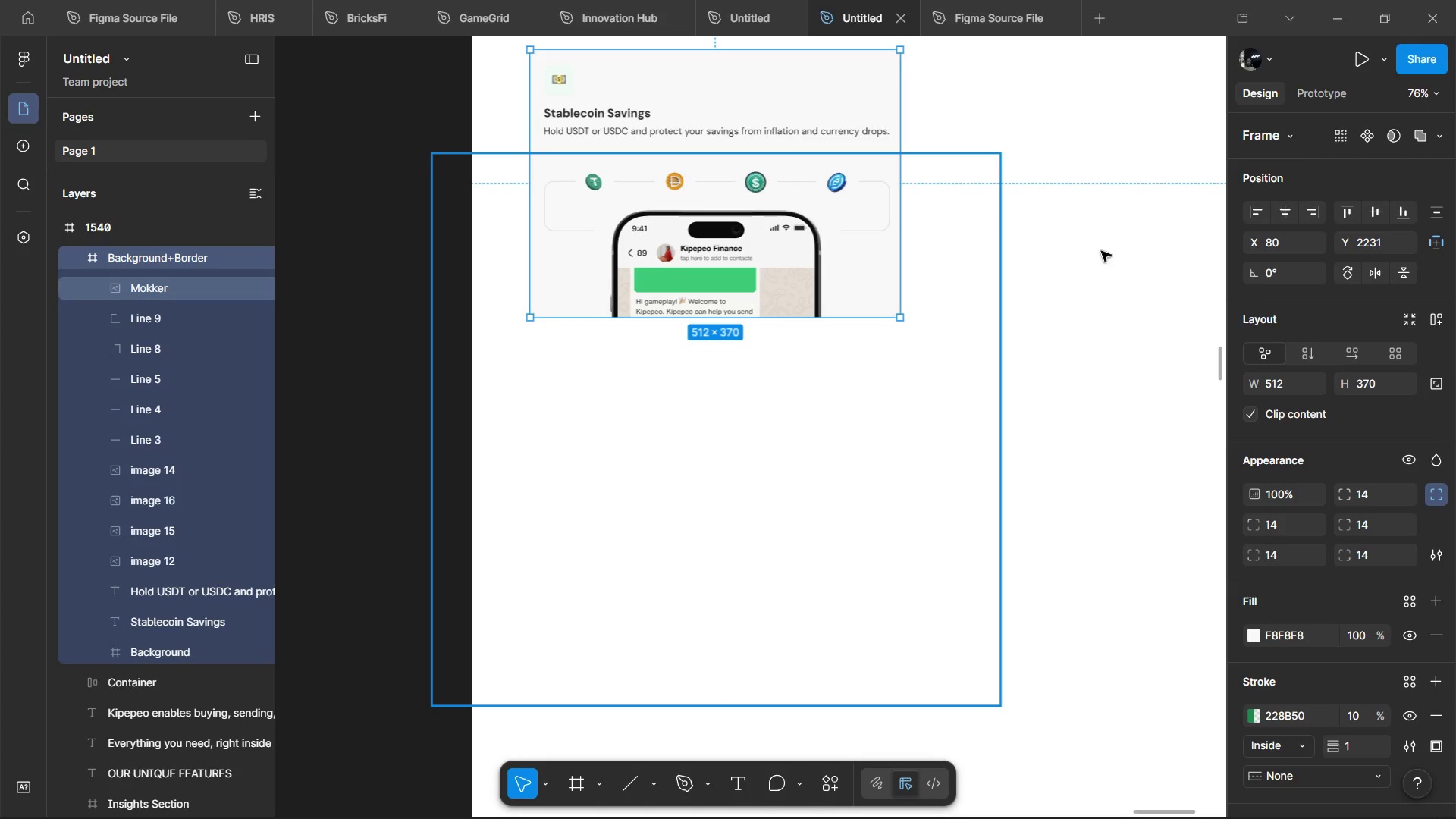 
key(Control+ControlLeft)
 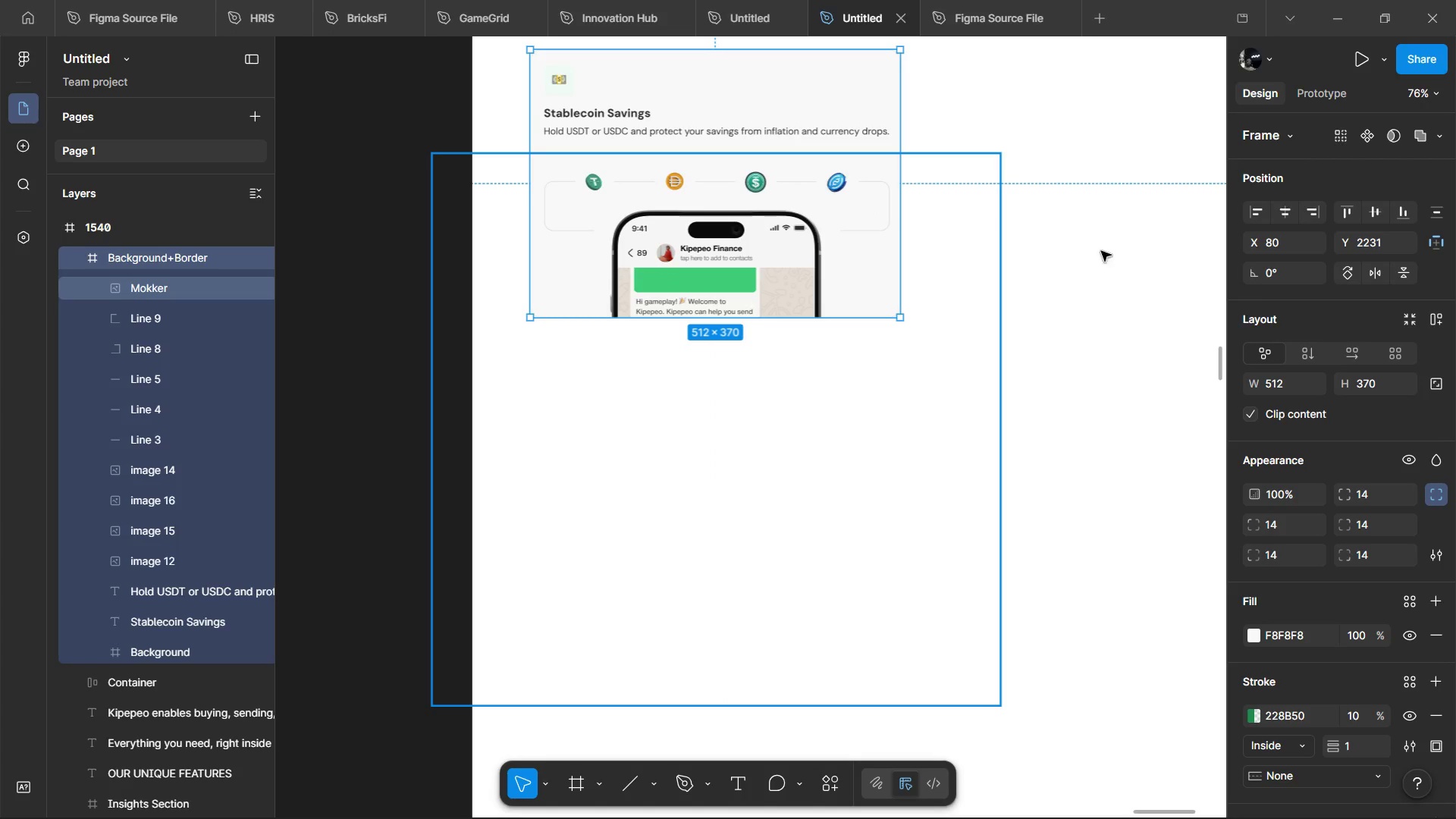 
key(Control+ControlLeft)
 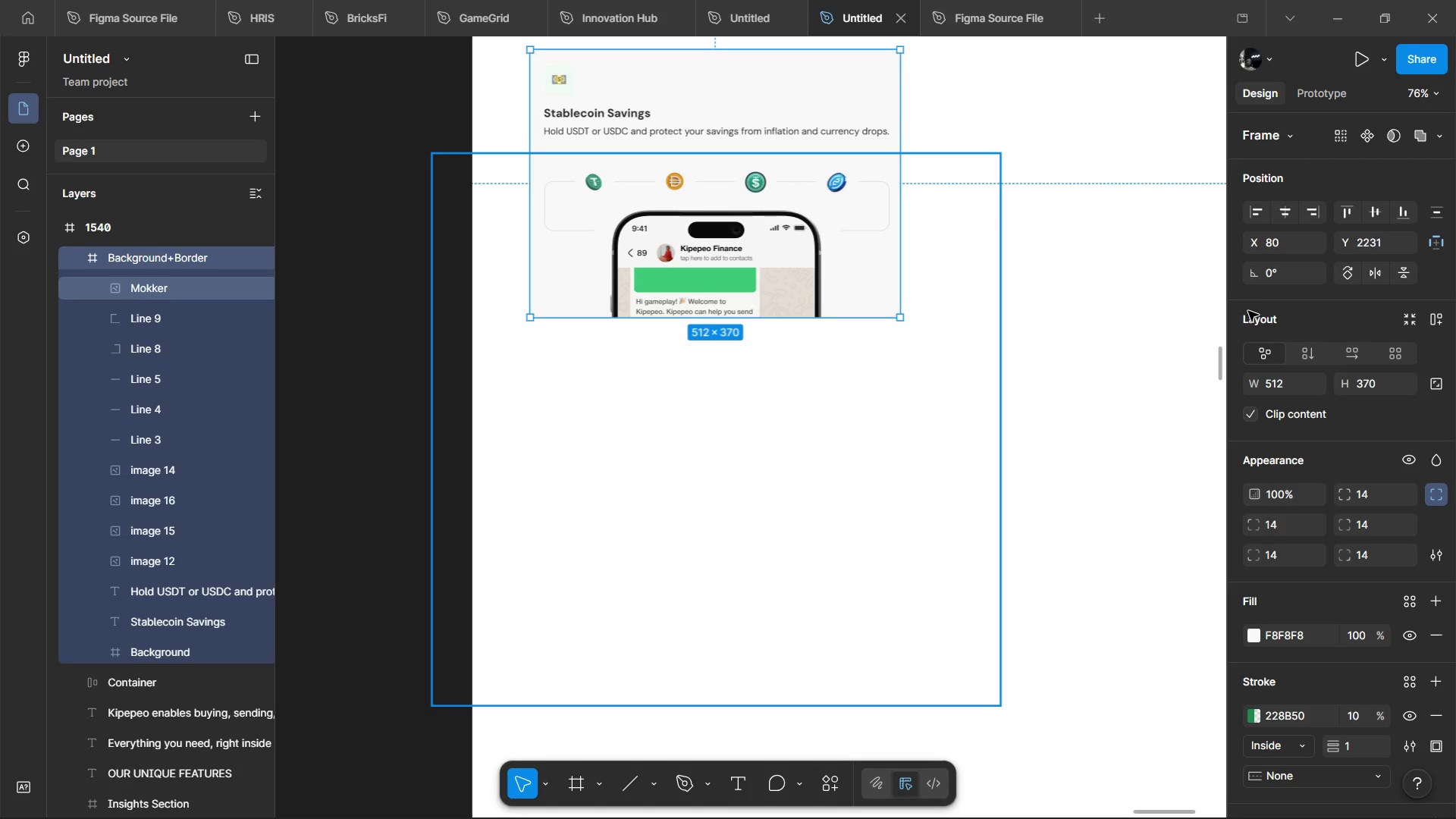 
key(Control+ControlLeft)
 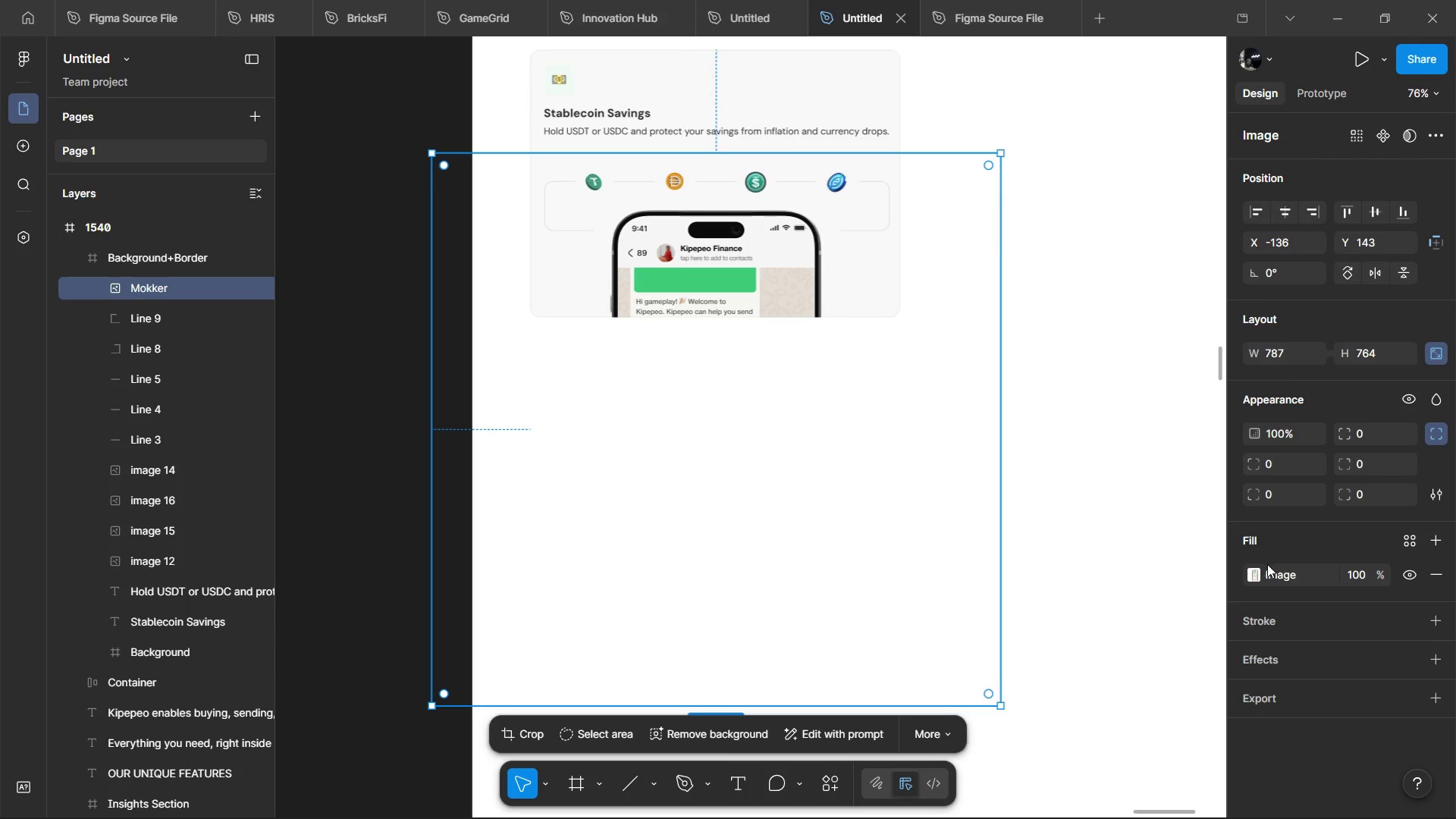 
left_click([1247, 583])
 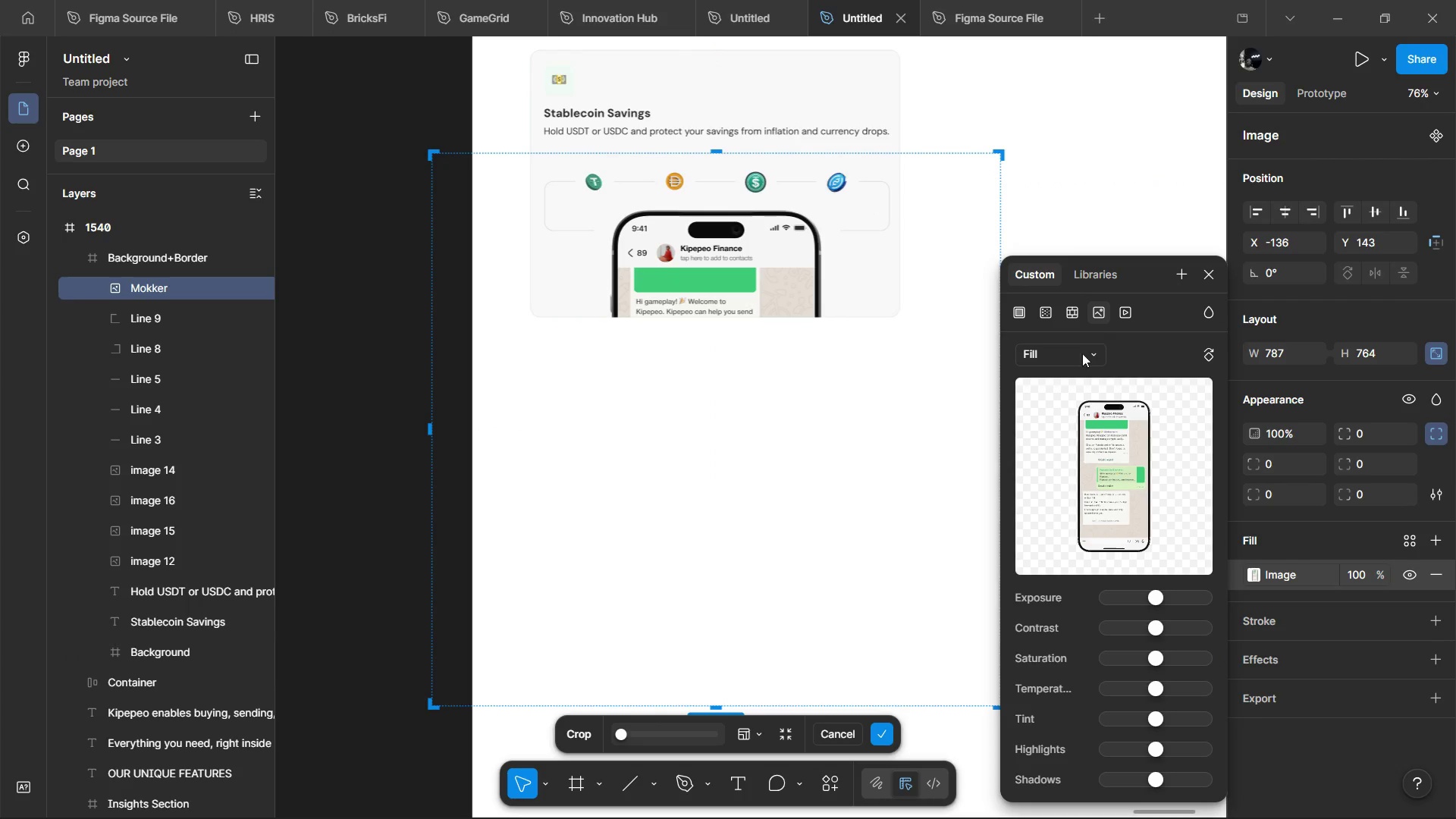 
left_click([1082, 359])
 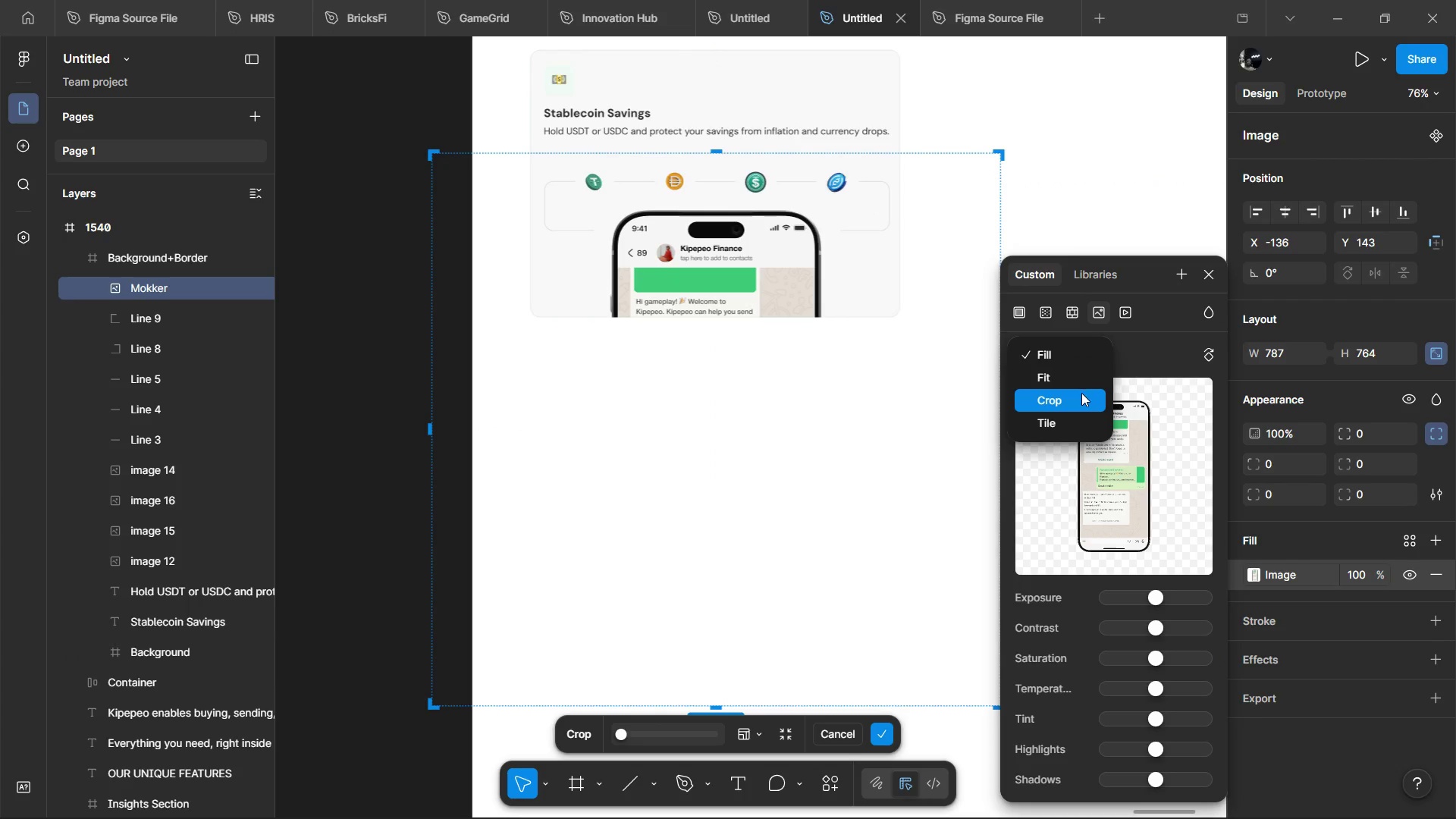 
left_click([1081, 393])
 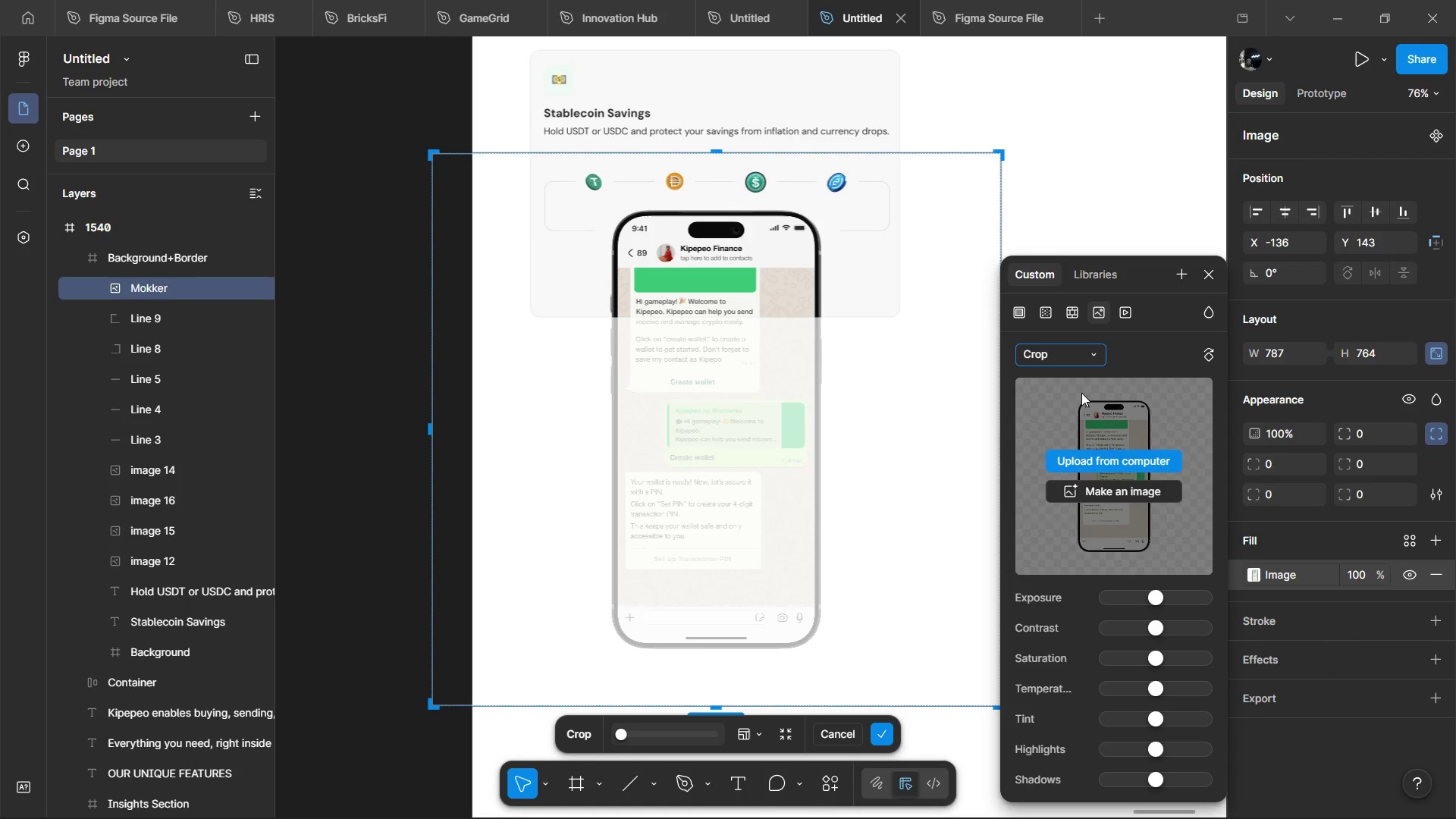 
wait(65.12)
 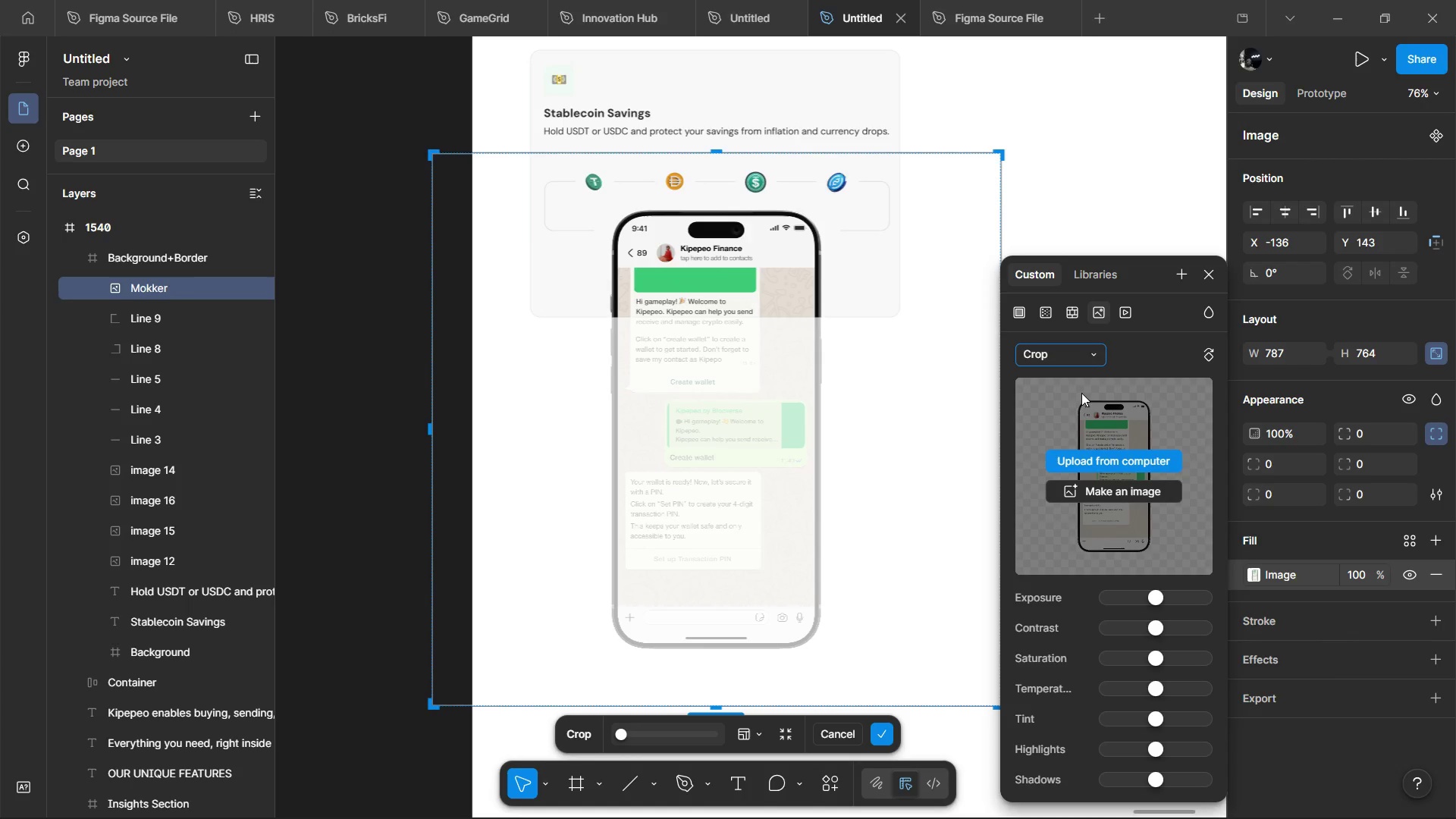 
double_click([1022, 135])
 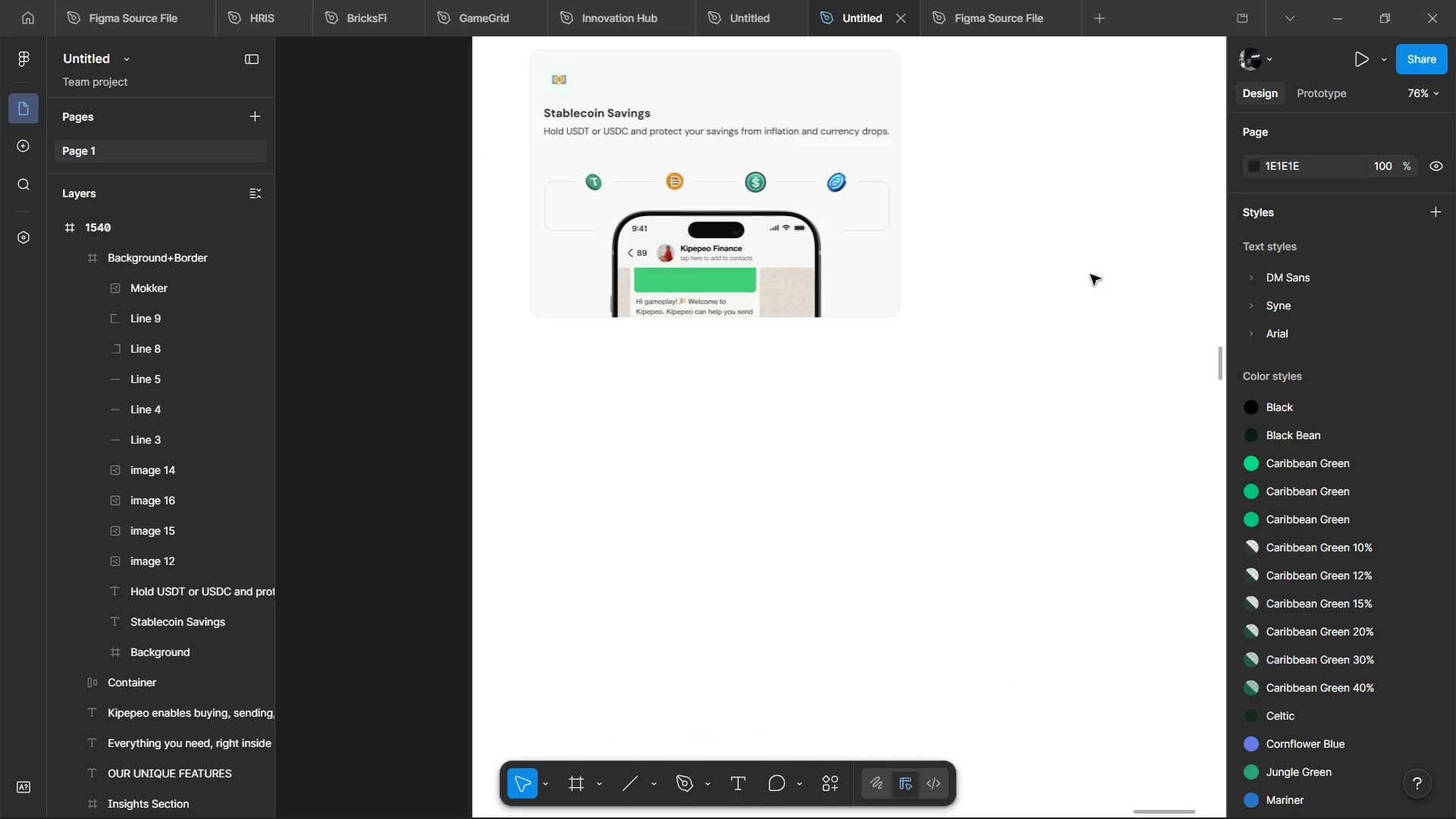 
hold_key(key=ControlLeft, duration=0.81)
scroll: coordinate [1087, 275], scroll_direction: down, amount: 1.0
 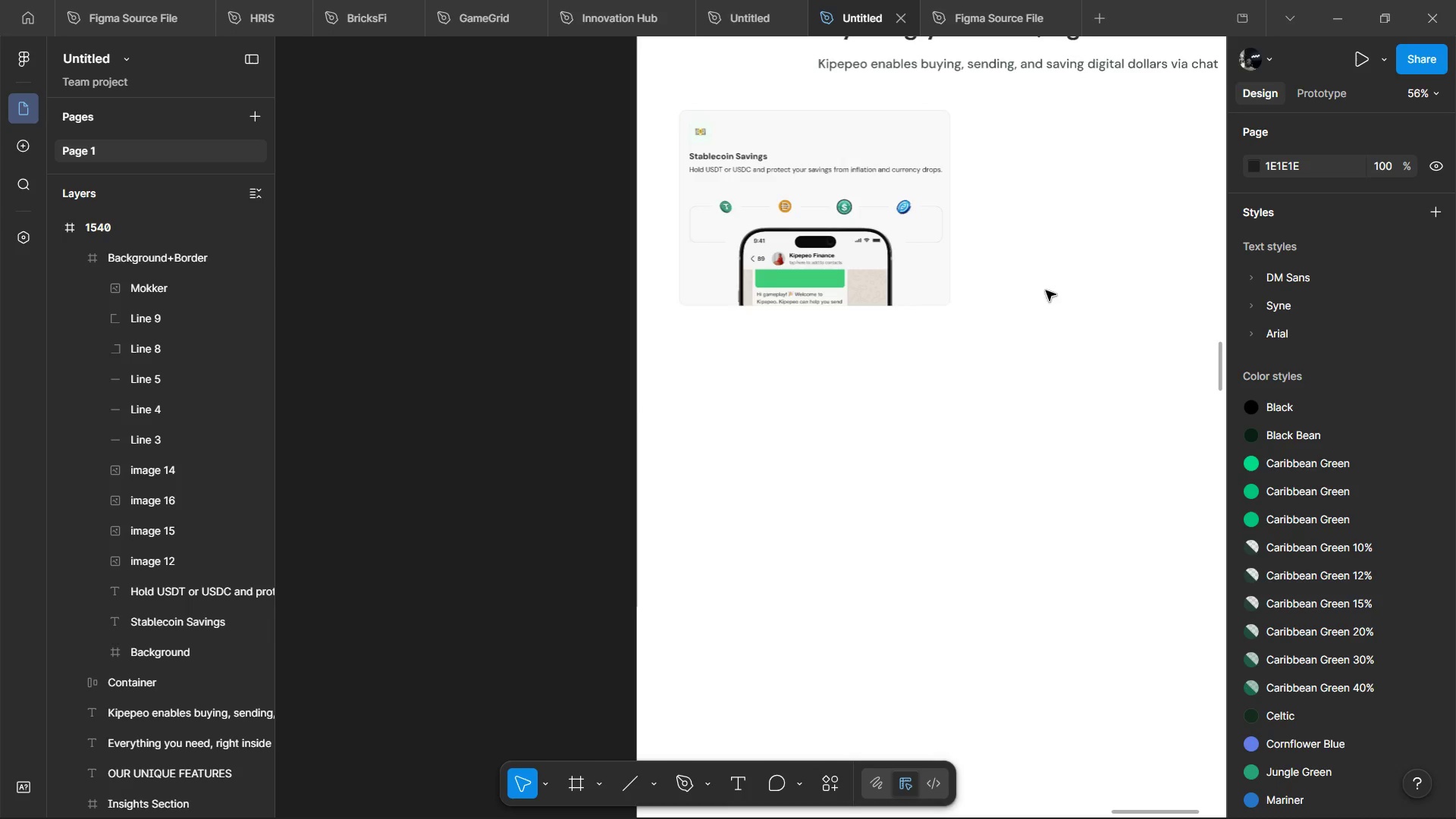 
hold_key(key=ShiftLeft, duration=0.48)
 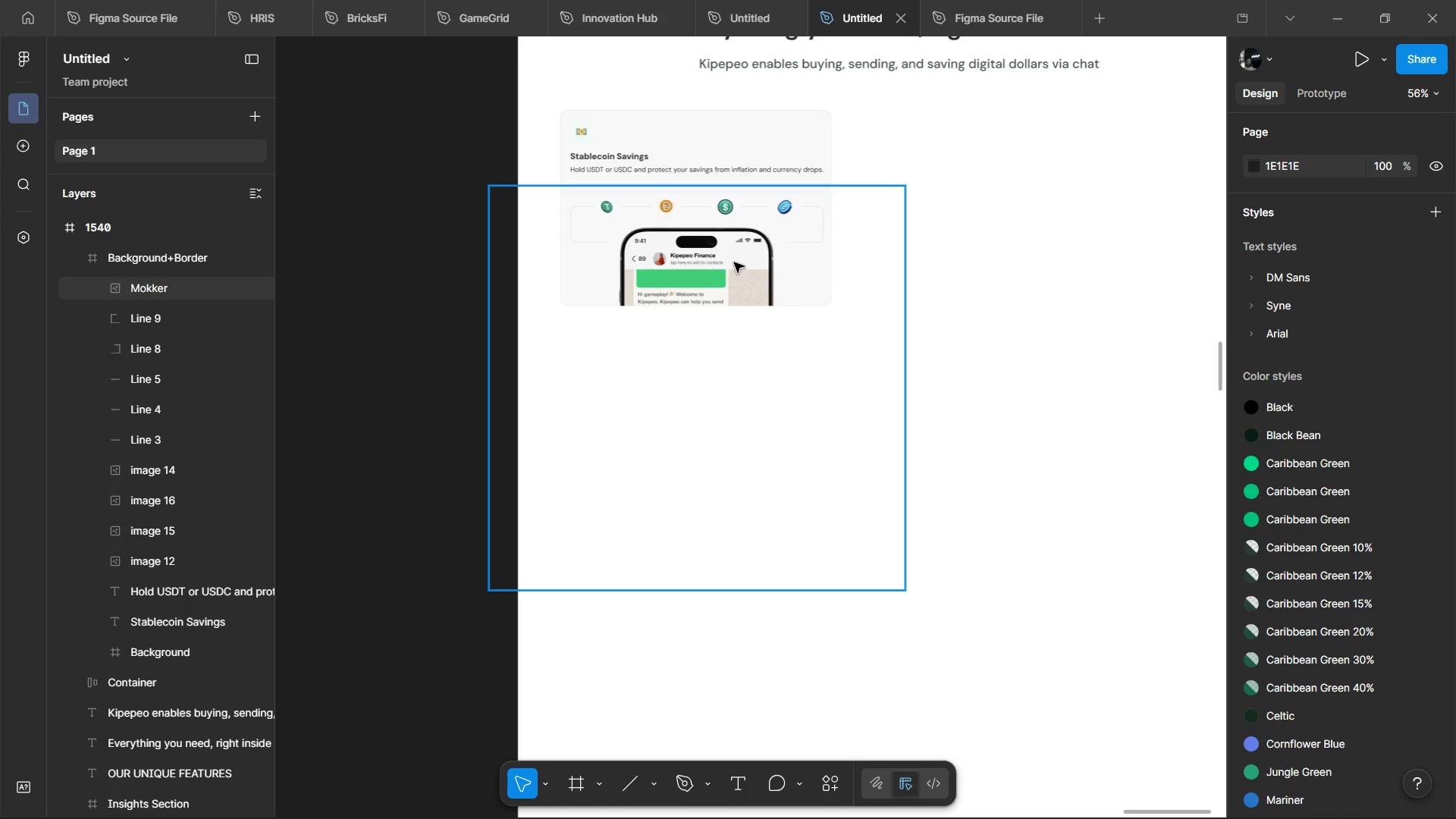 
hold_key(key=ControlLeft, duration=0.7)
 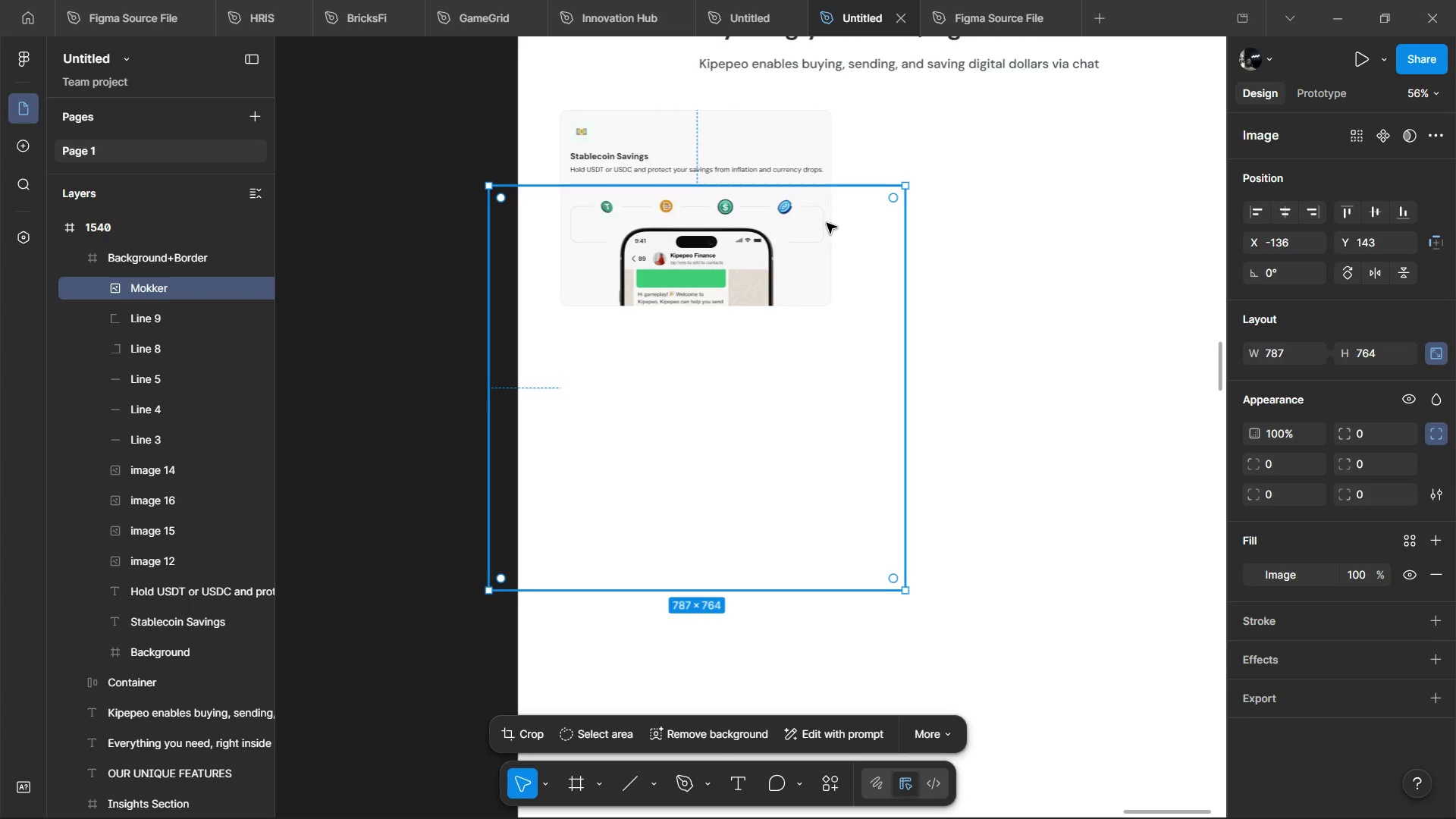 
scroll: coordinate [868, 297], scroll_direction: down, amount: 3.0
 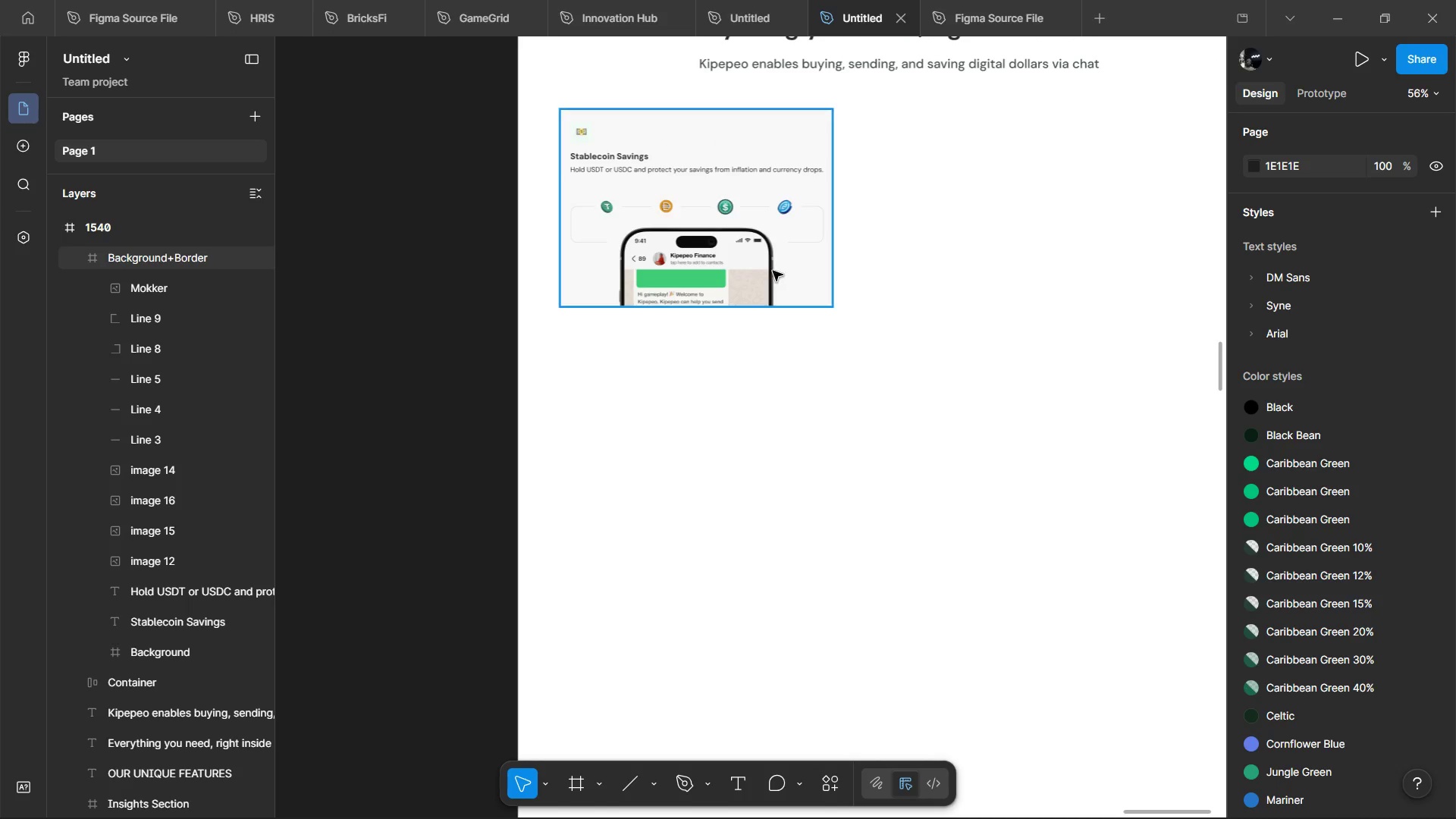 
left_click([734, 262])
 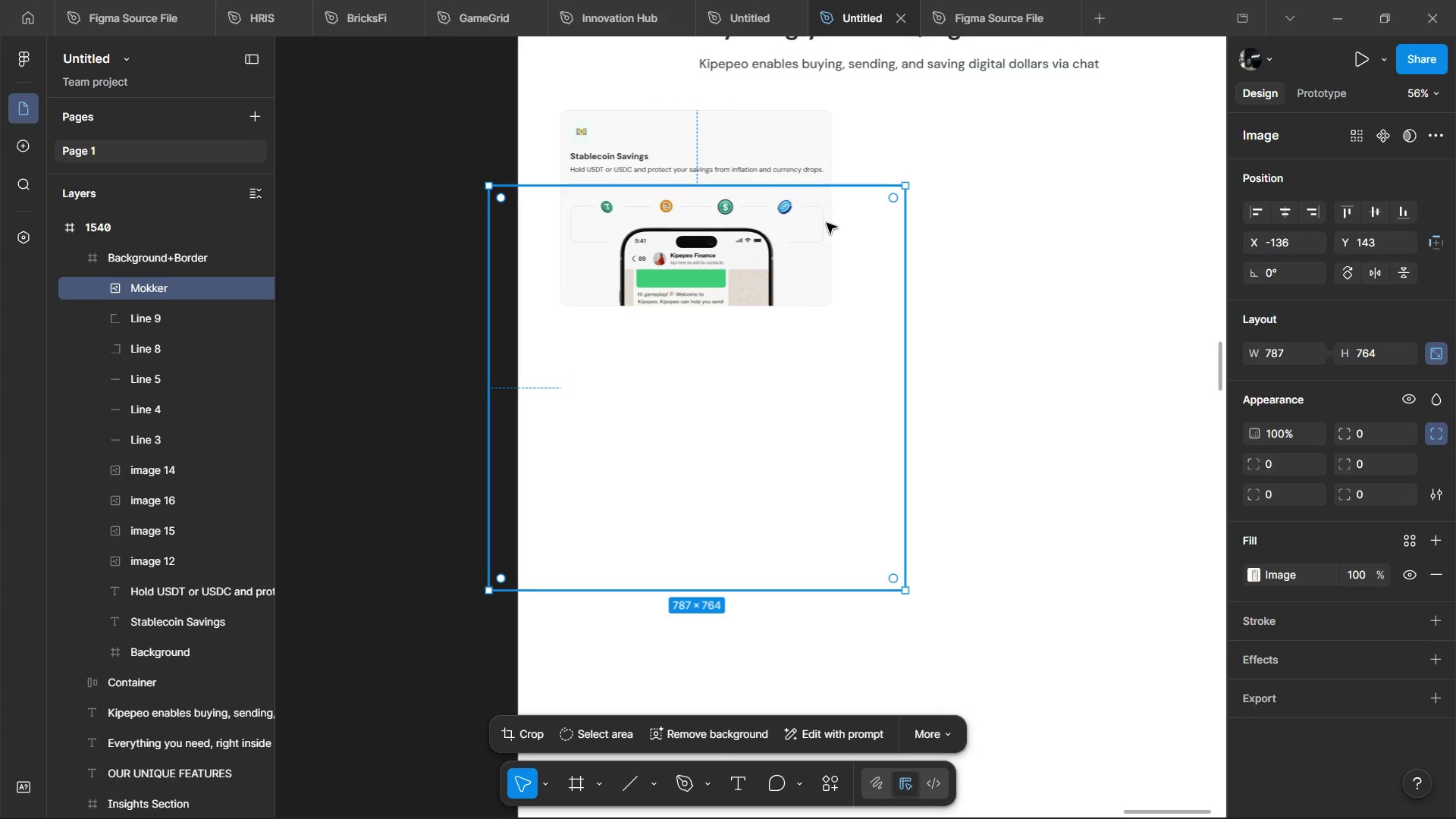 
key(ArrowDown)
 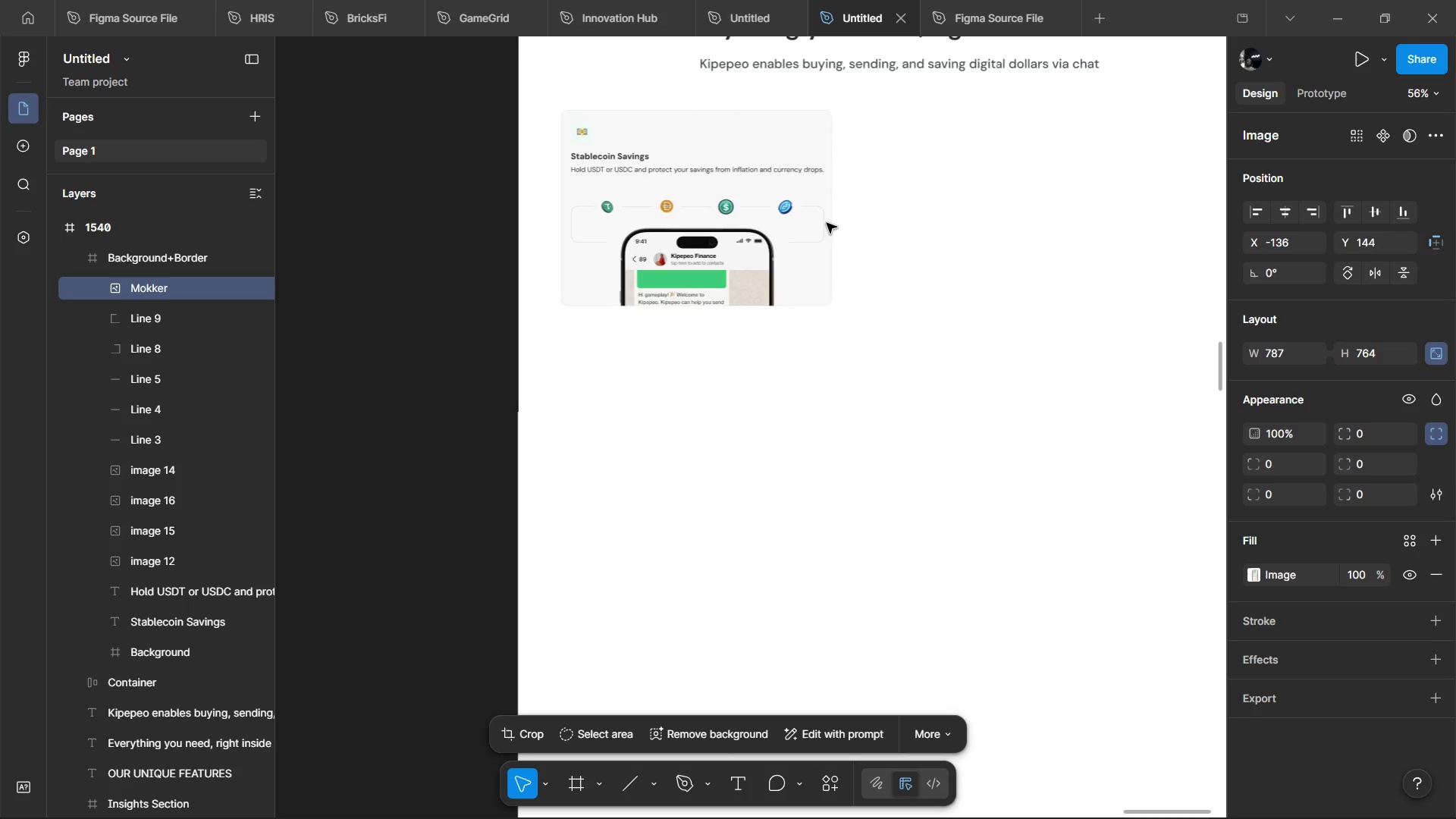 
key(ArrowDown)
 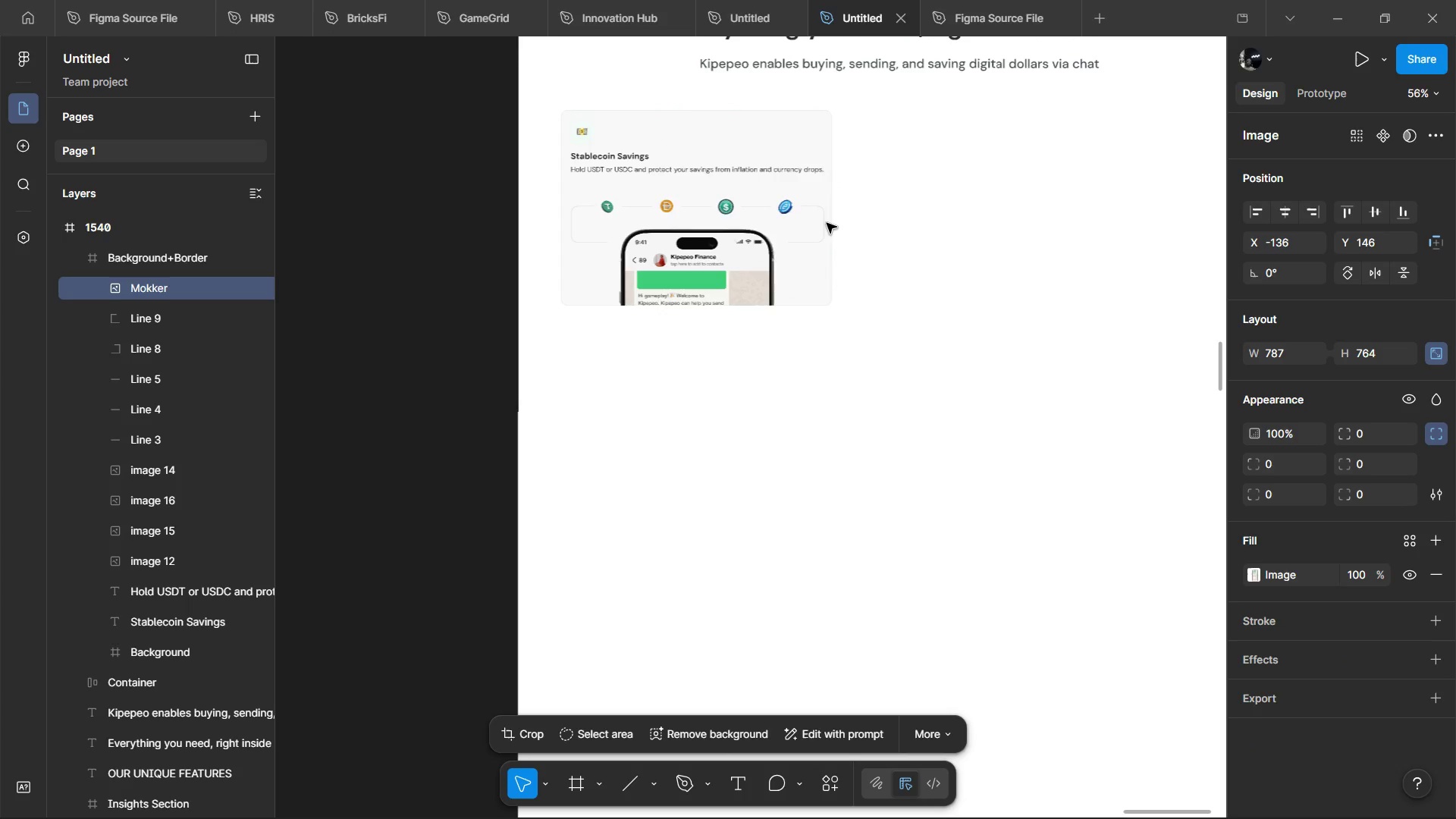 
key(ArrowDown)
 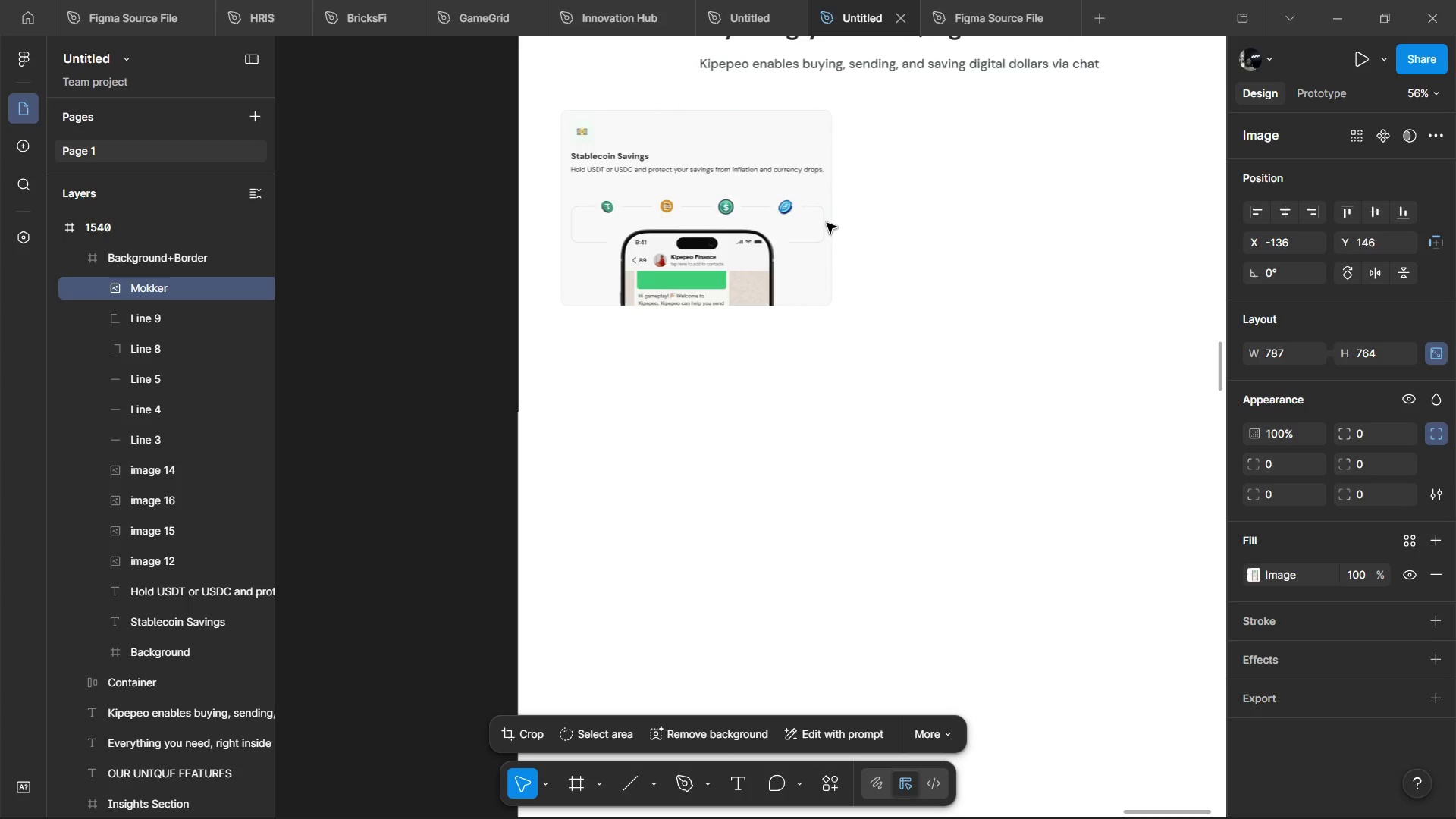 
key(ArrowDown)
 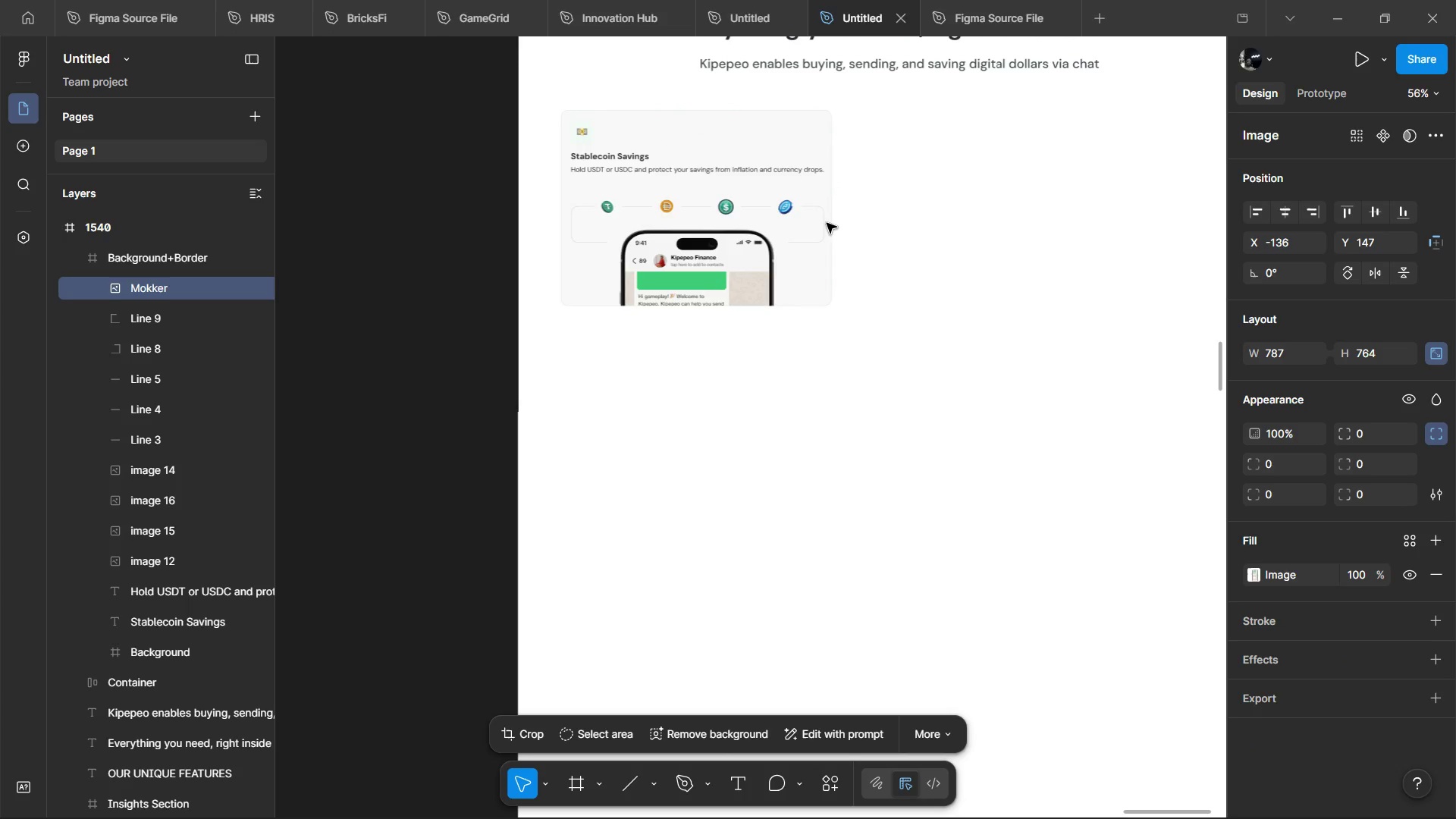 
key(ArrowDown)
 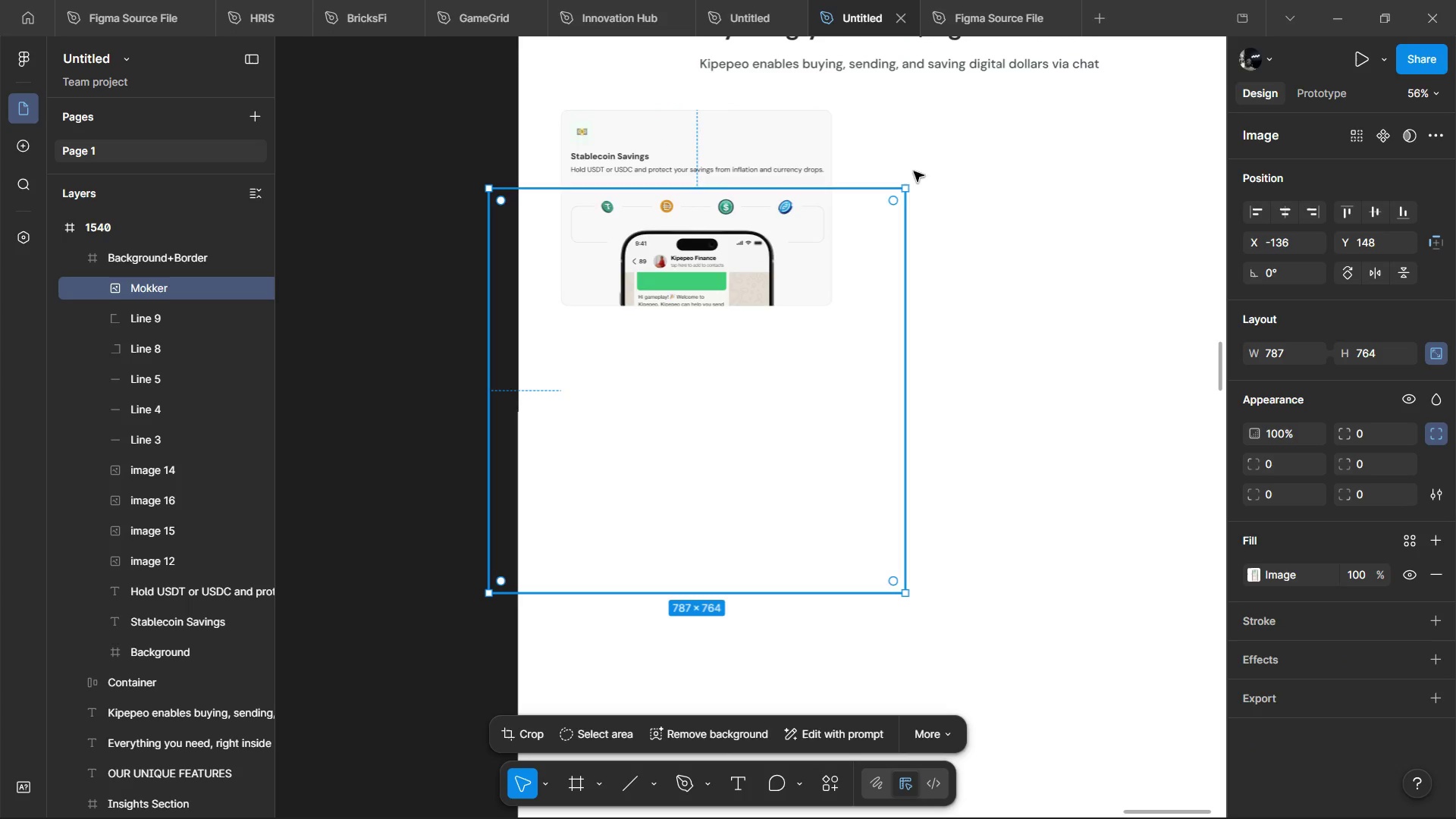 
left_click([944, 150])
 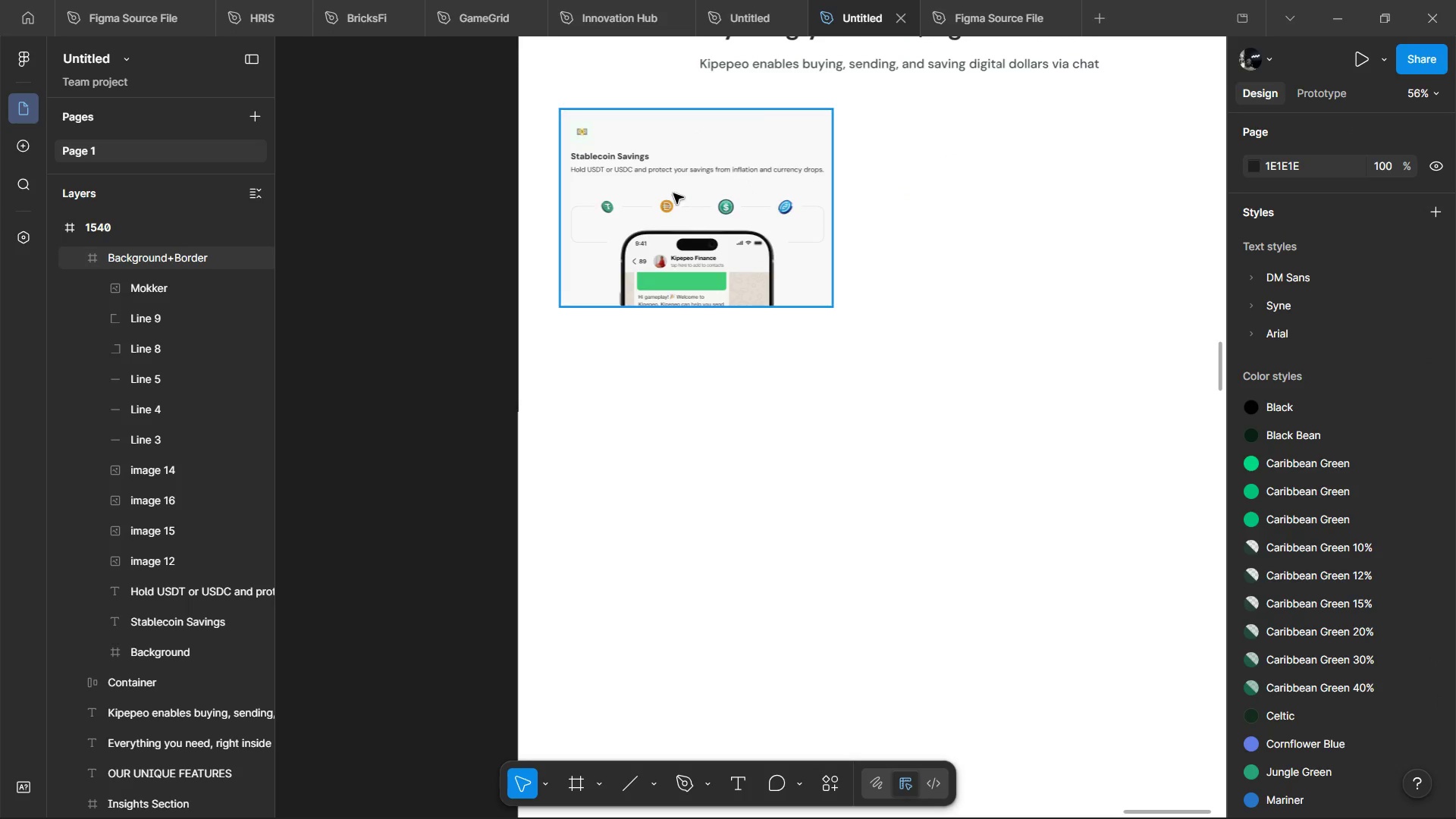 
hold_key(key=ControlLeft, duration=0.59)
left_click([580, 153])
 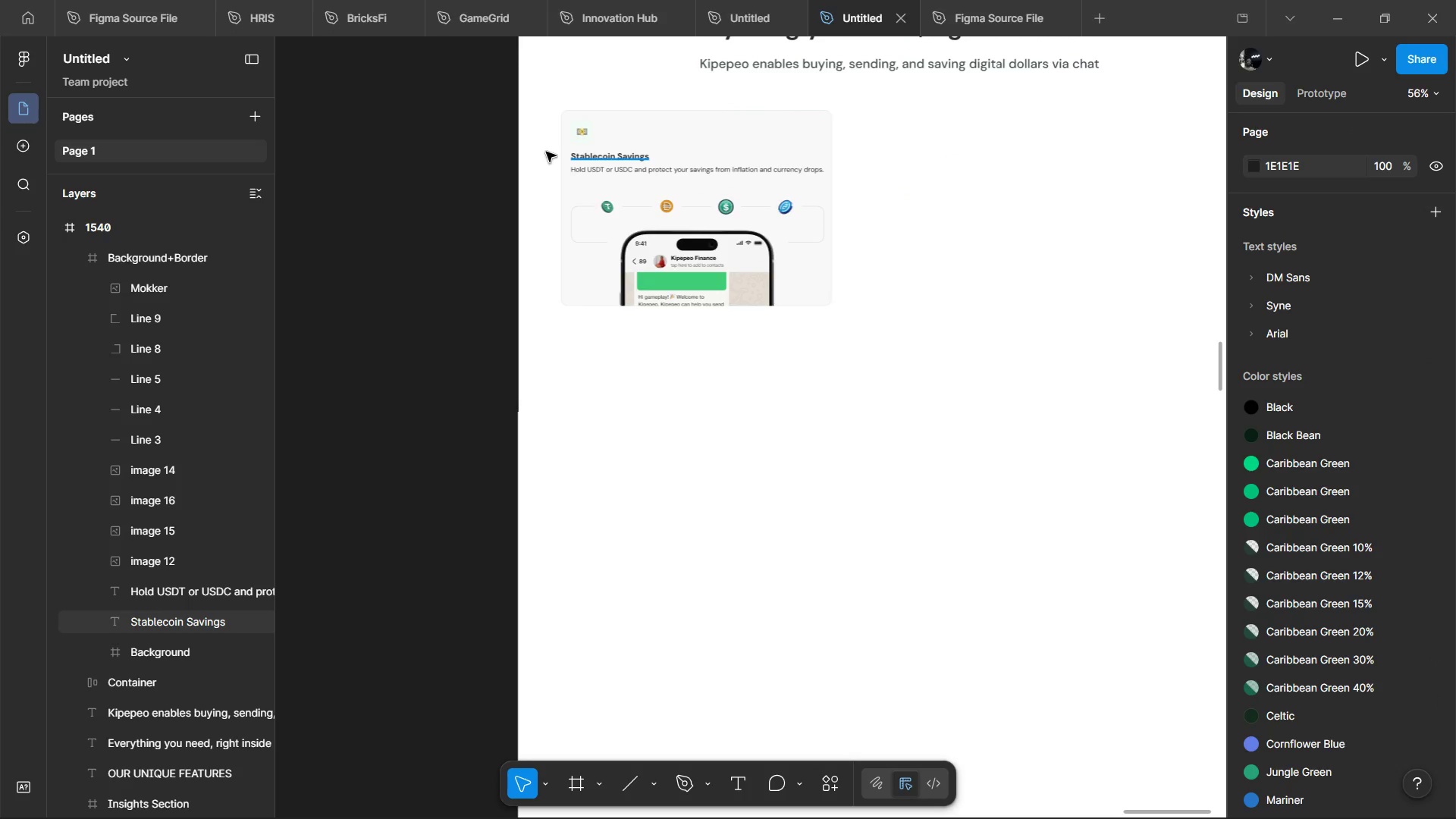 
hold_key(key=AltLeft, duration=1.12)
 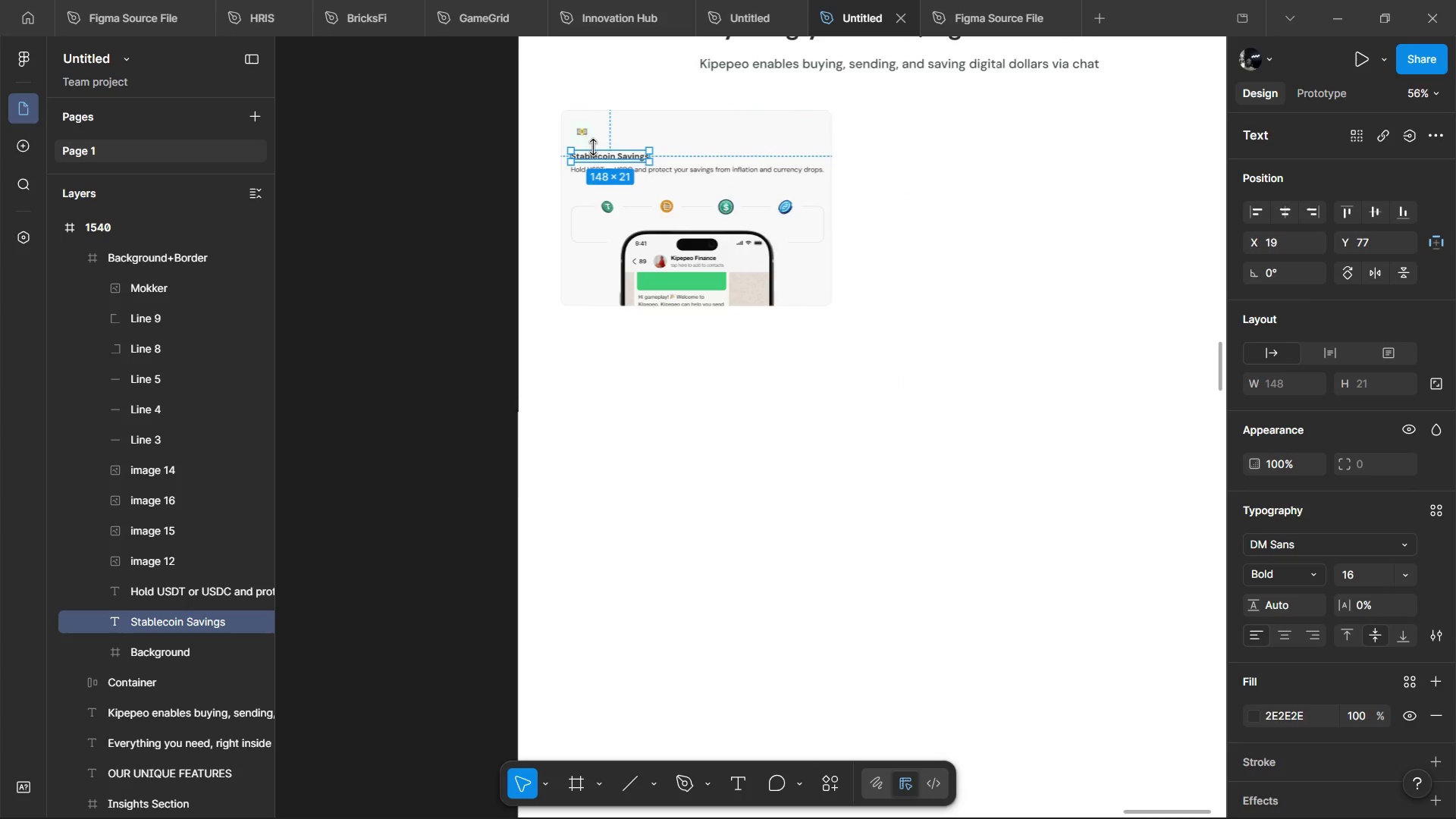 
hold_key(key=ControlLeft, duration=0.5)
scroll: coordinate [595, 146], scroll_direction: up, amount: 2.0
 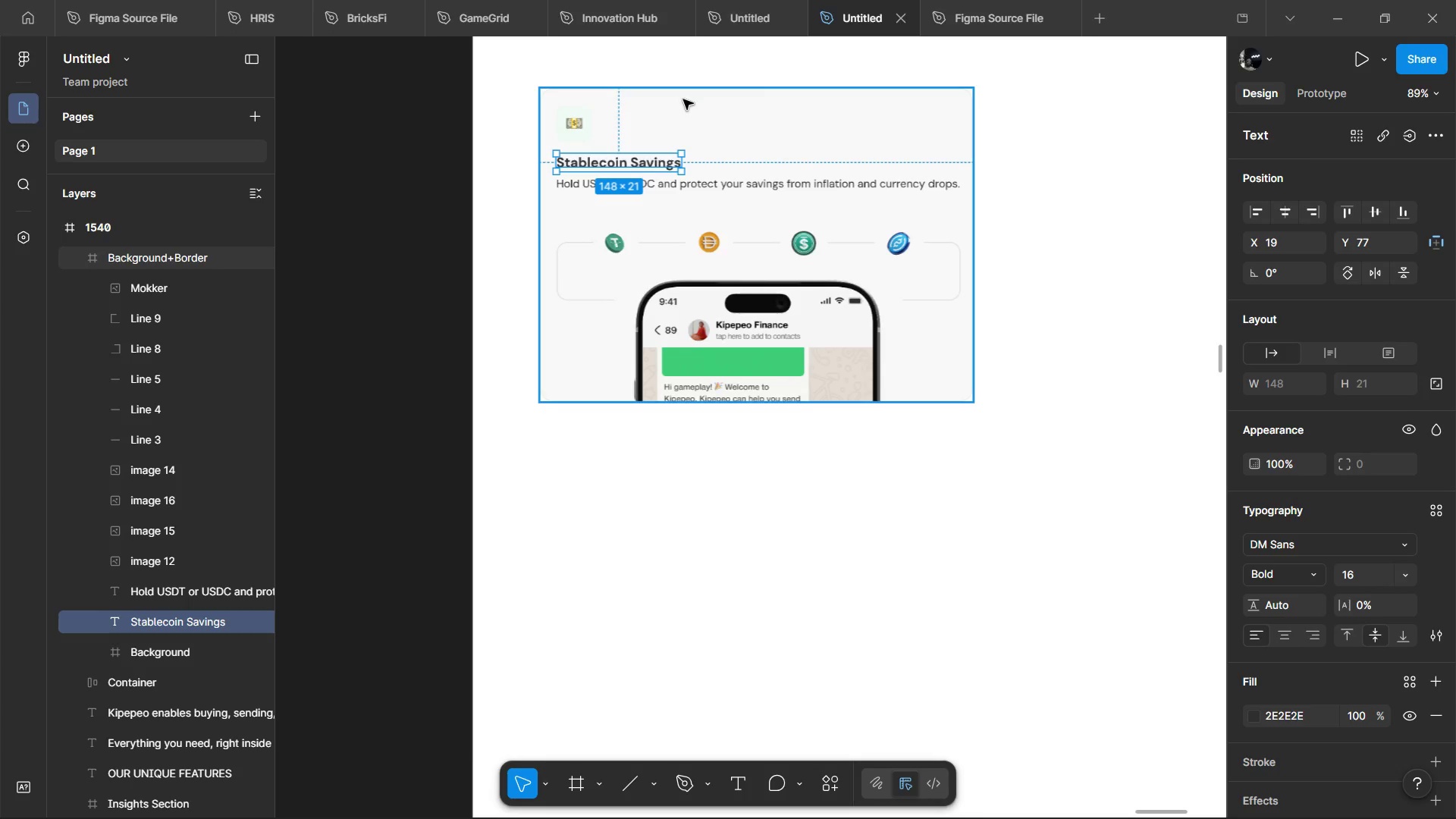 
left_click([683, 99])
 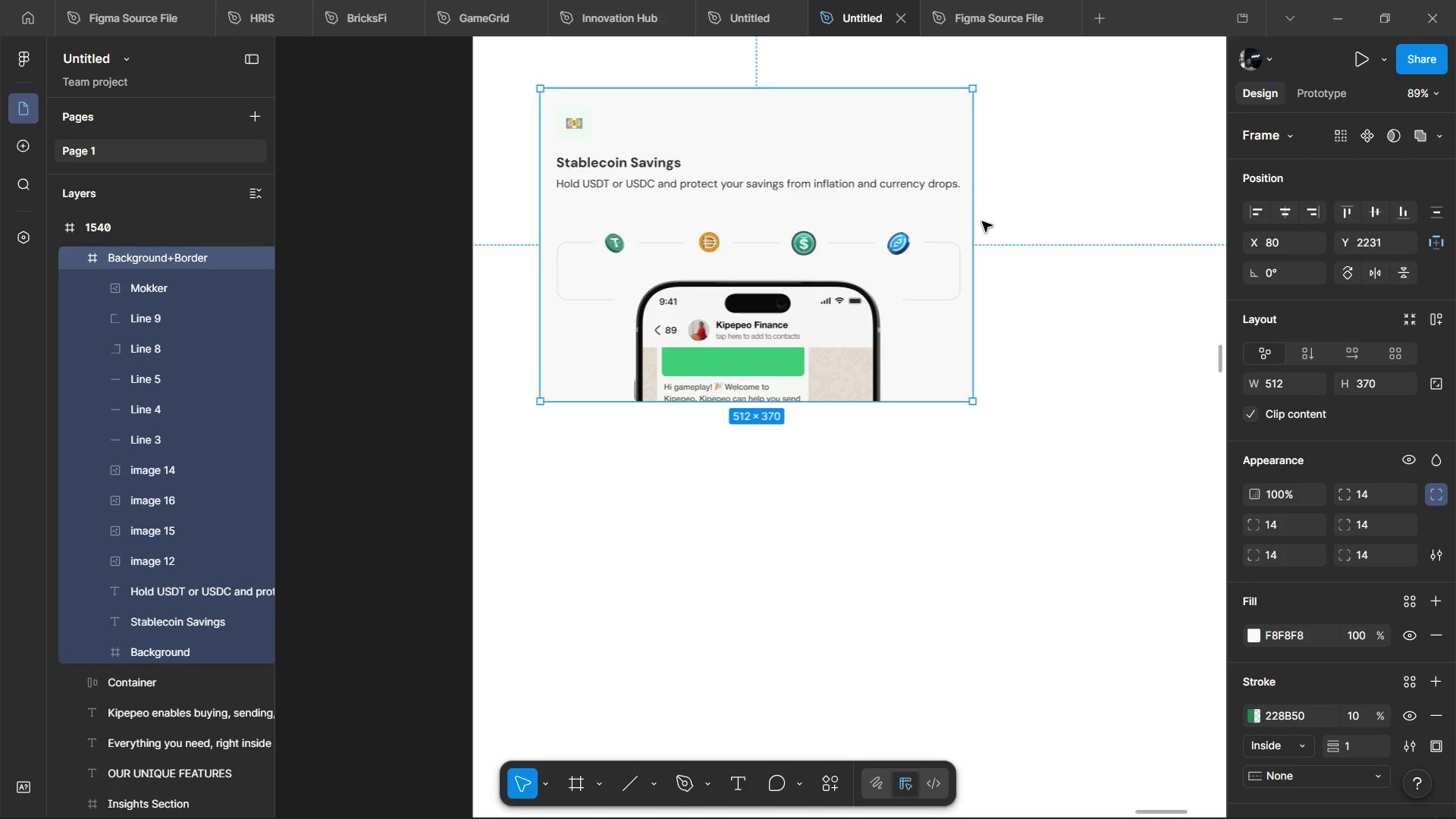 
left_click_drag(start_coordinate=[978, 223], to_coordinate=[1005, 223])
 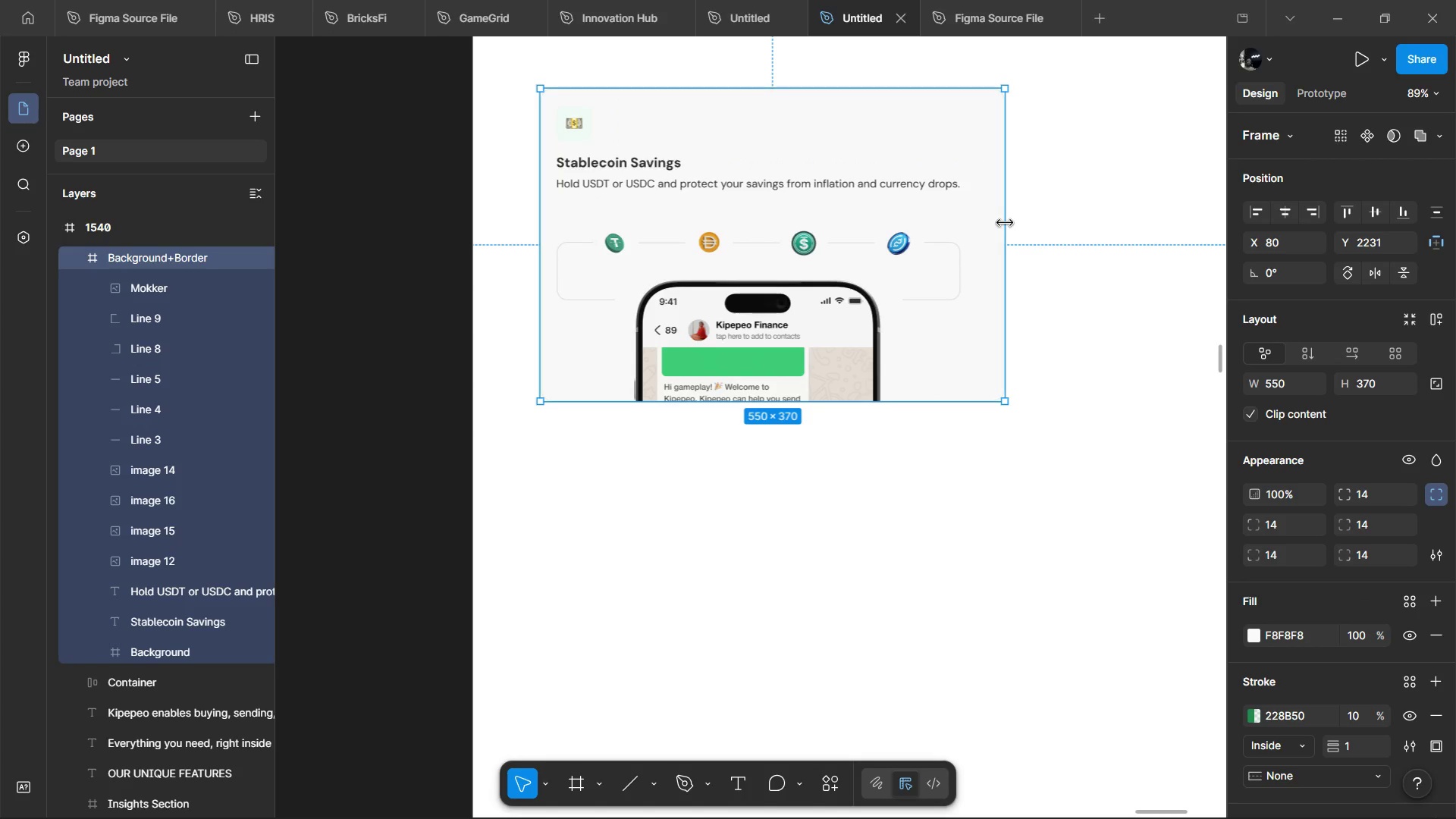 
left_click([1005, 223])
 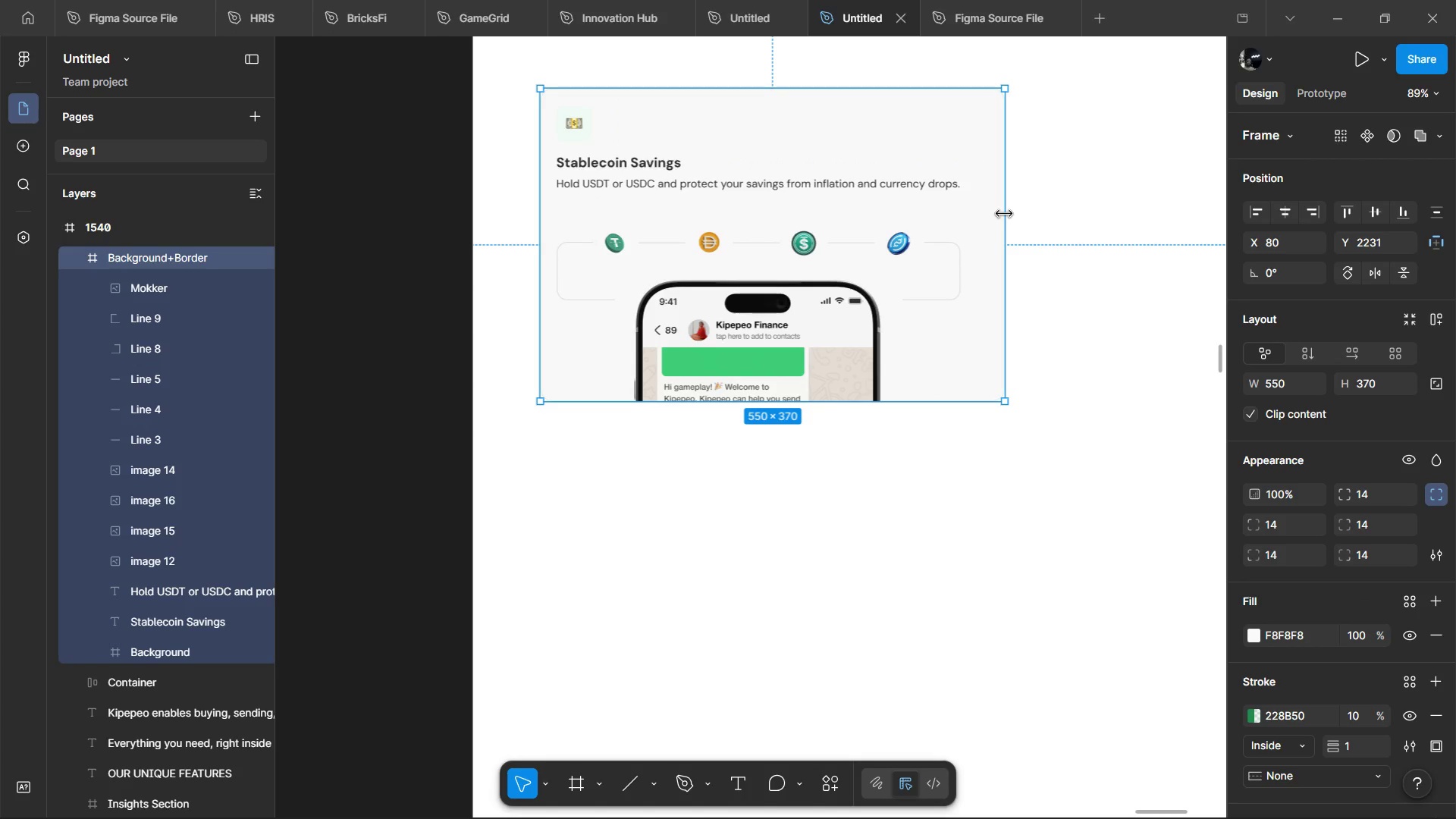 
key(Enter)
 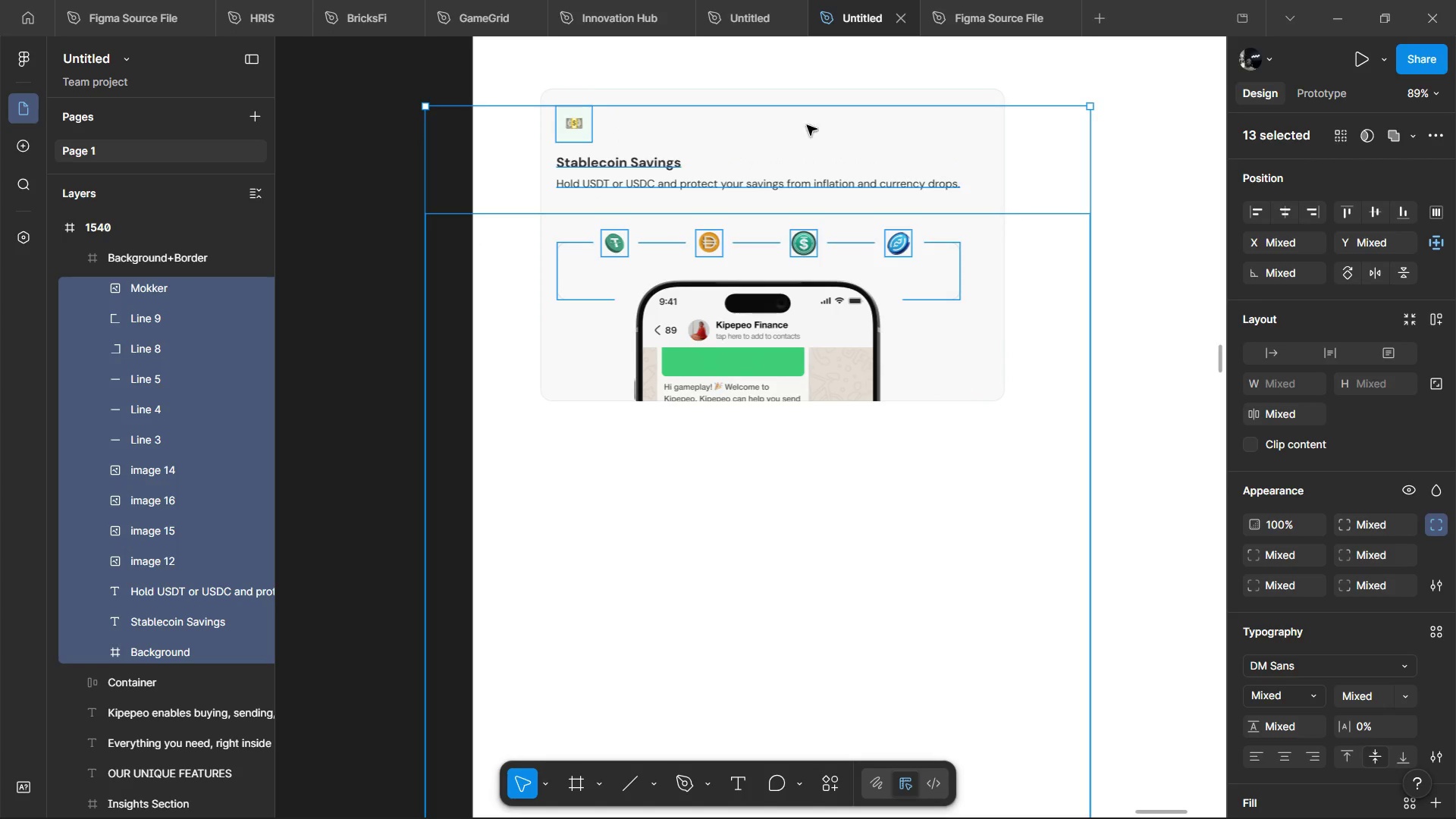 
key(Alt+AltLeft)
 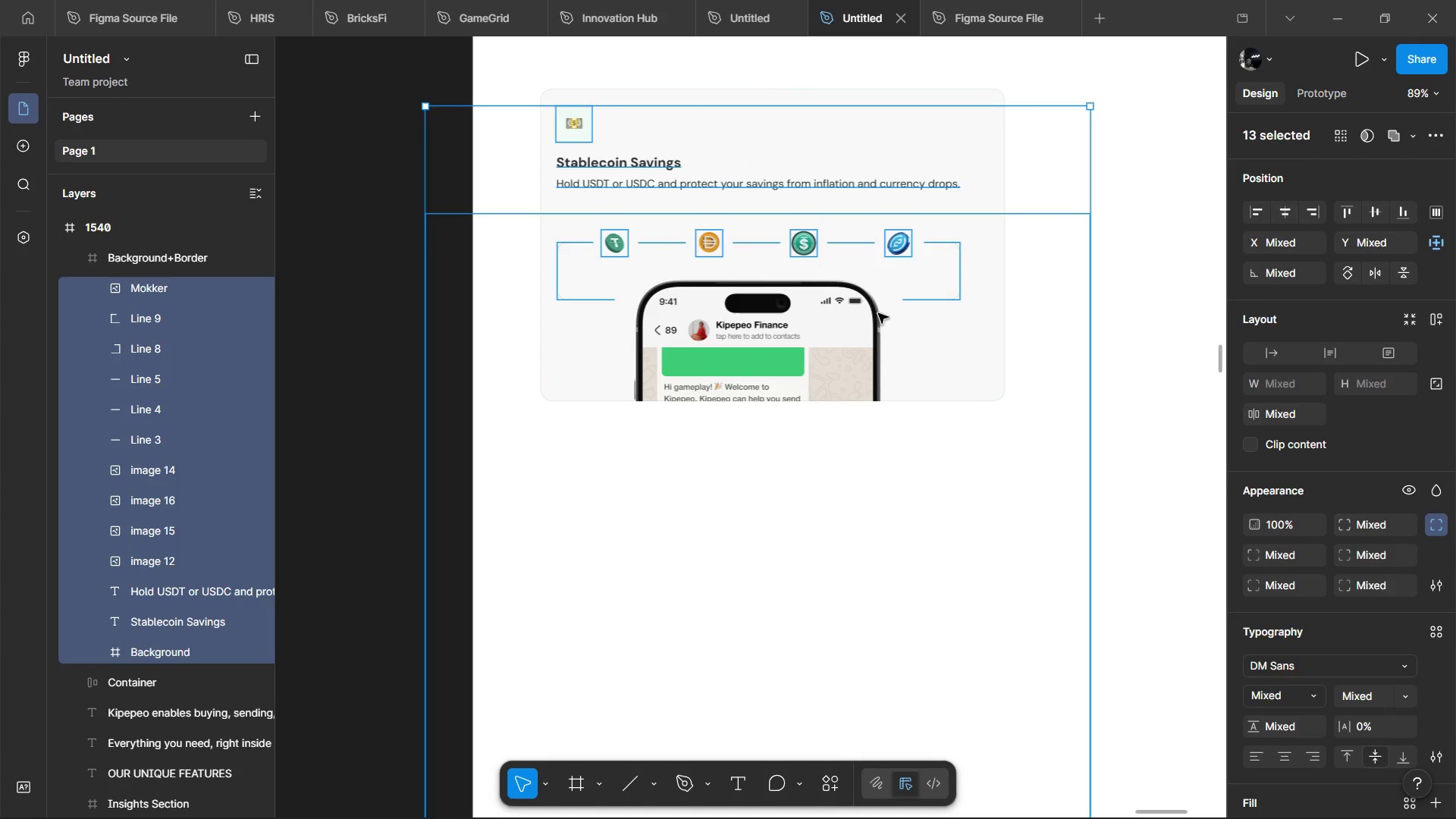 
left_click([874, 322])
 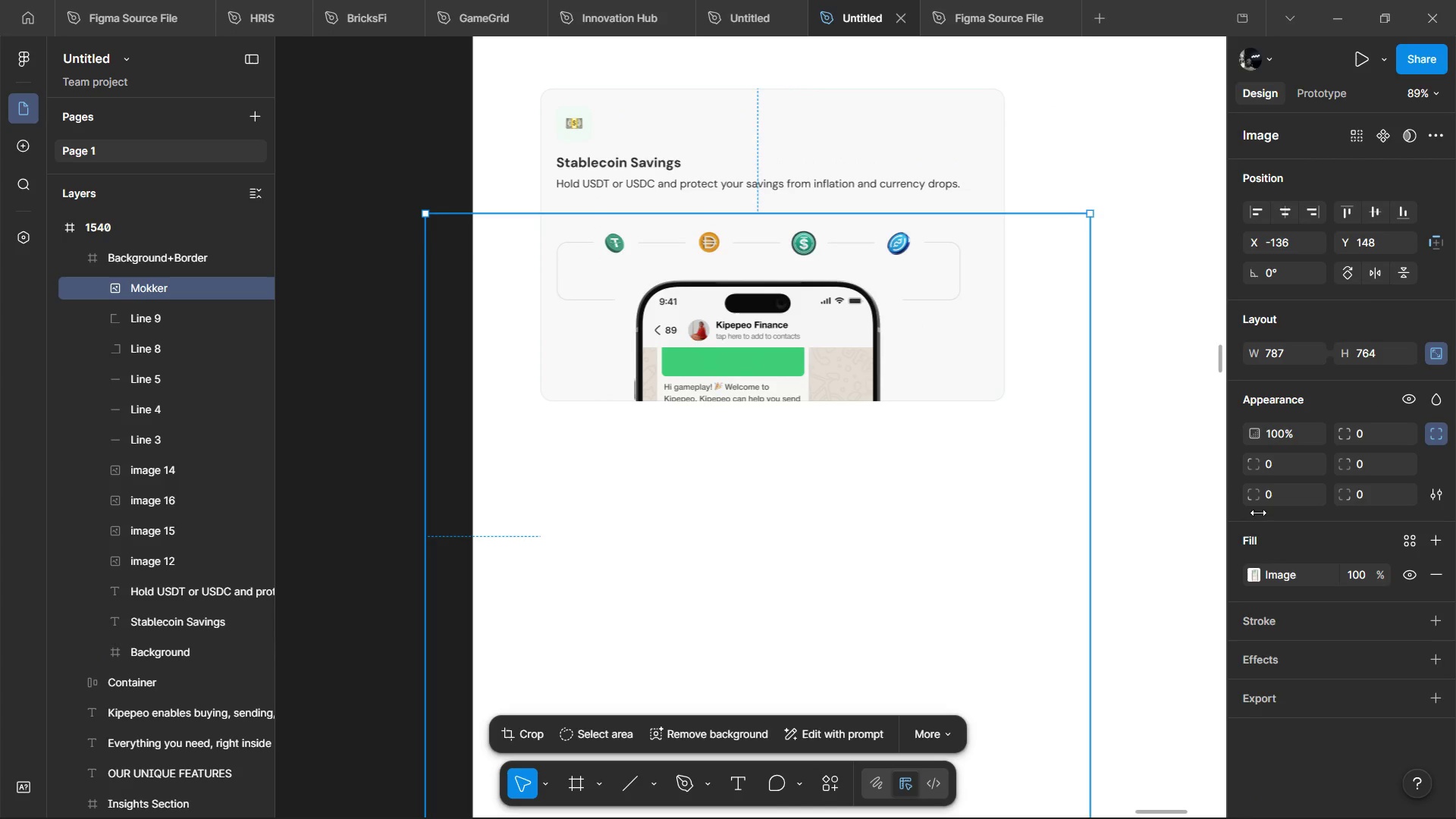 
left_click([1258, 579])
 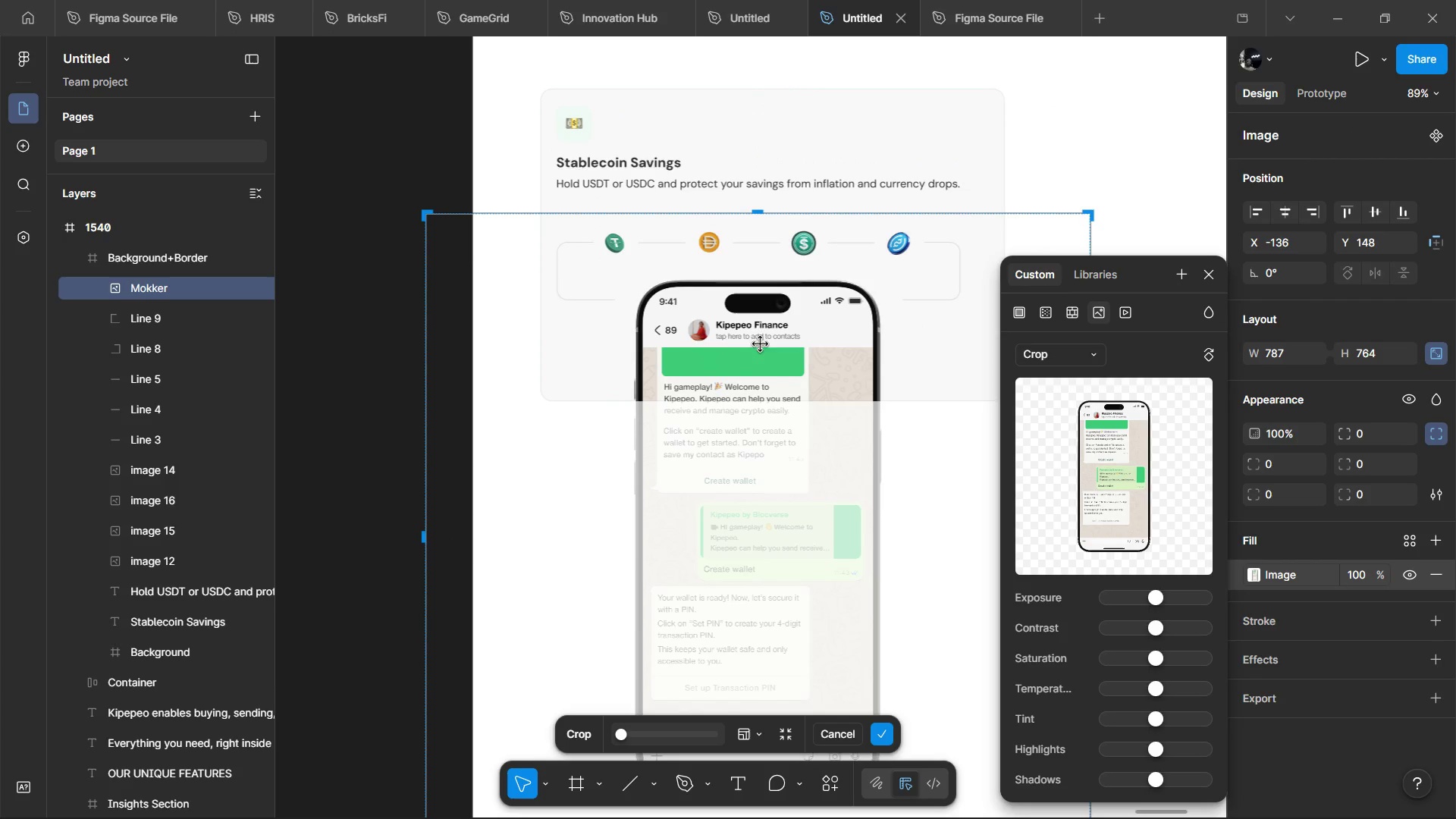 
scroll: coordinate [713, 322], scroll_direction: down, amount: 4.0
 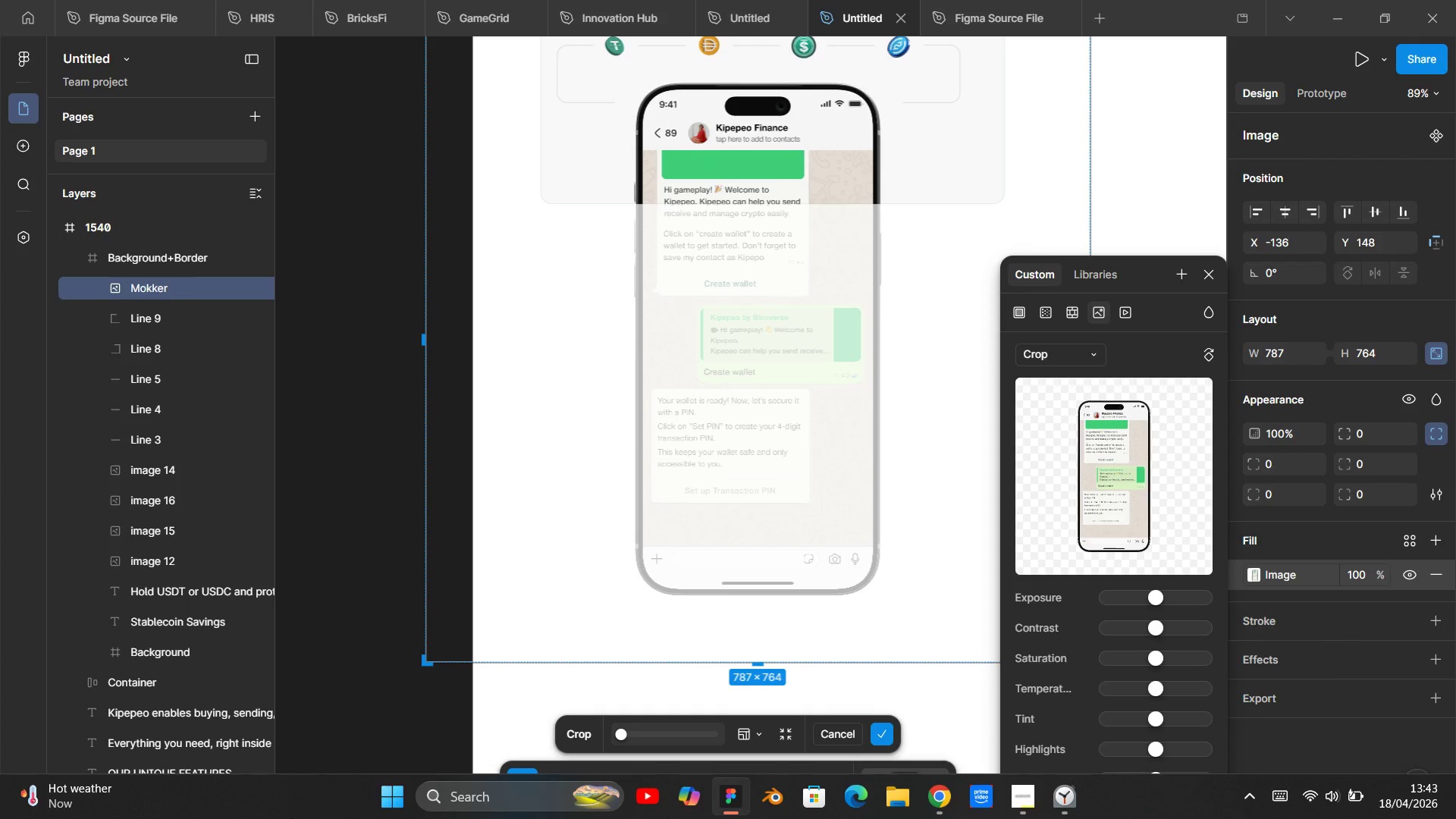 
wait(66.58)
 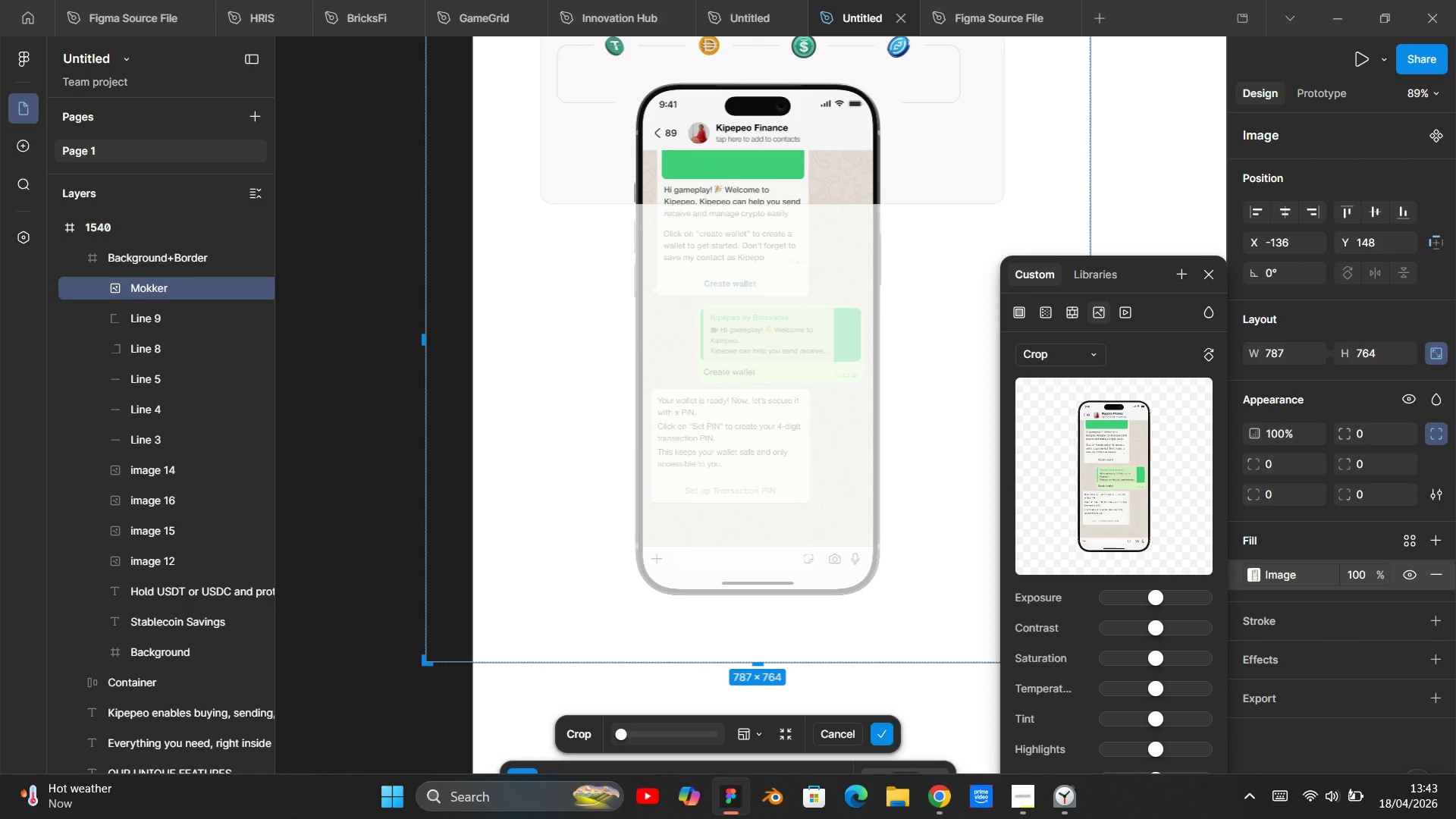 
scroll: coordinate [386, 487], scroll_direction: up, amount: 4.0
 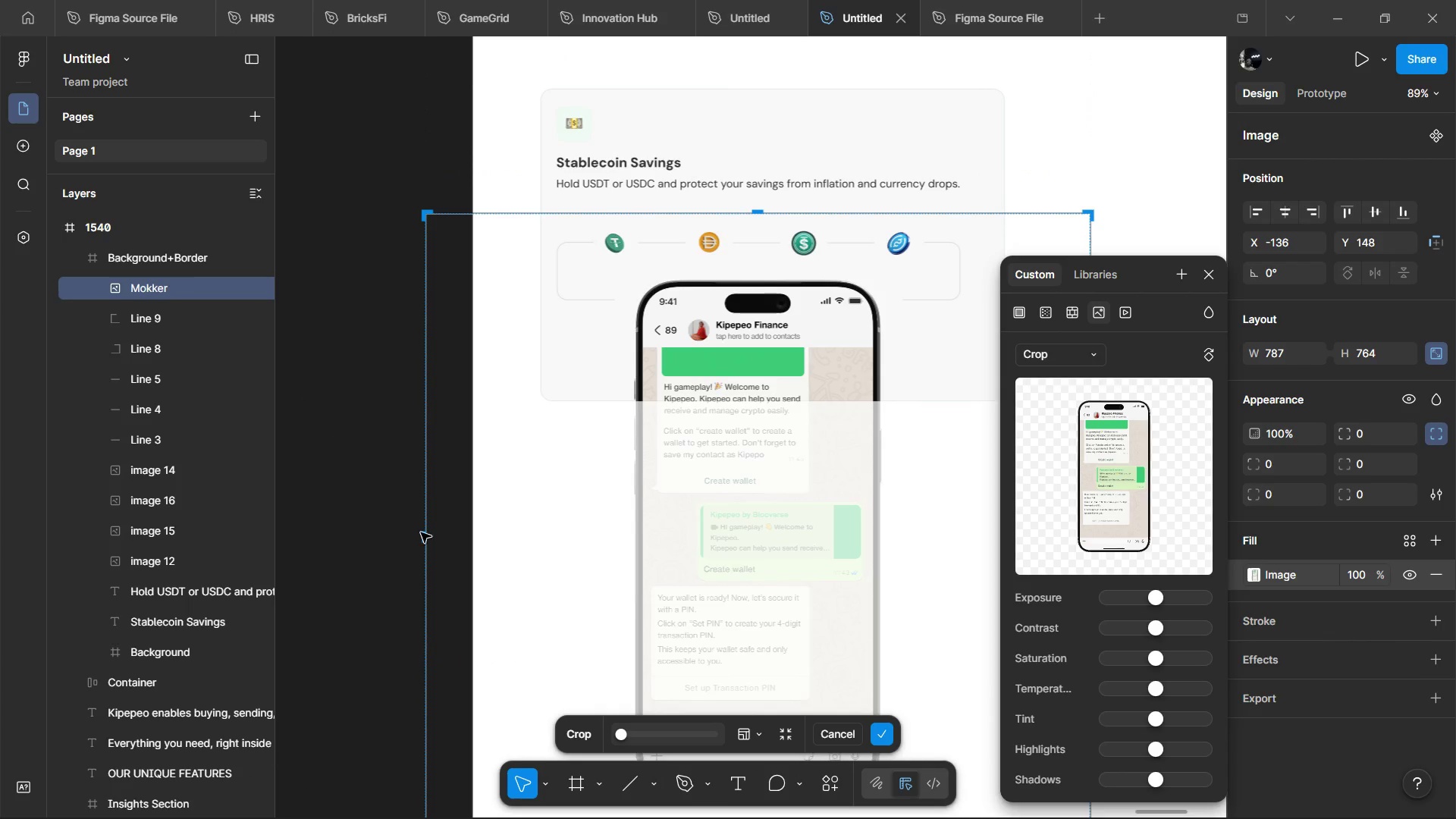 
left_click_drag(start_coordinate=[425, 532], to_coordinate=[626, 526])
 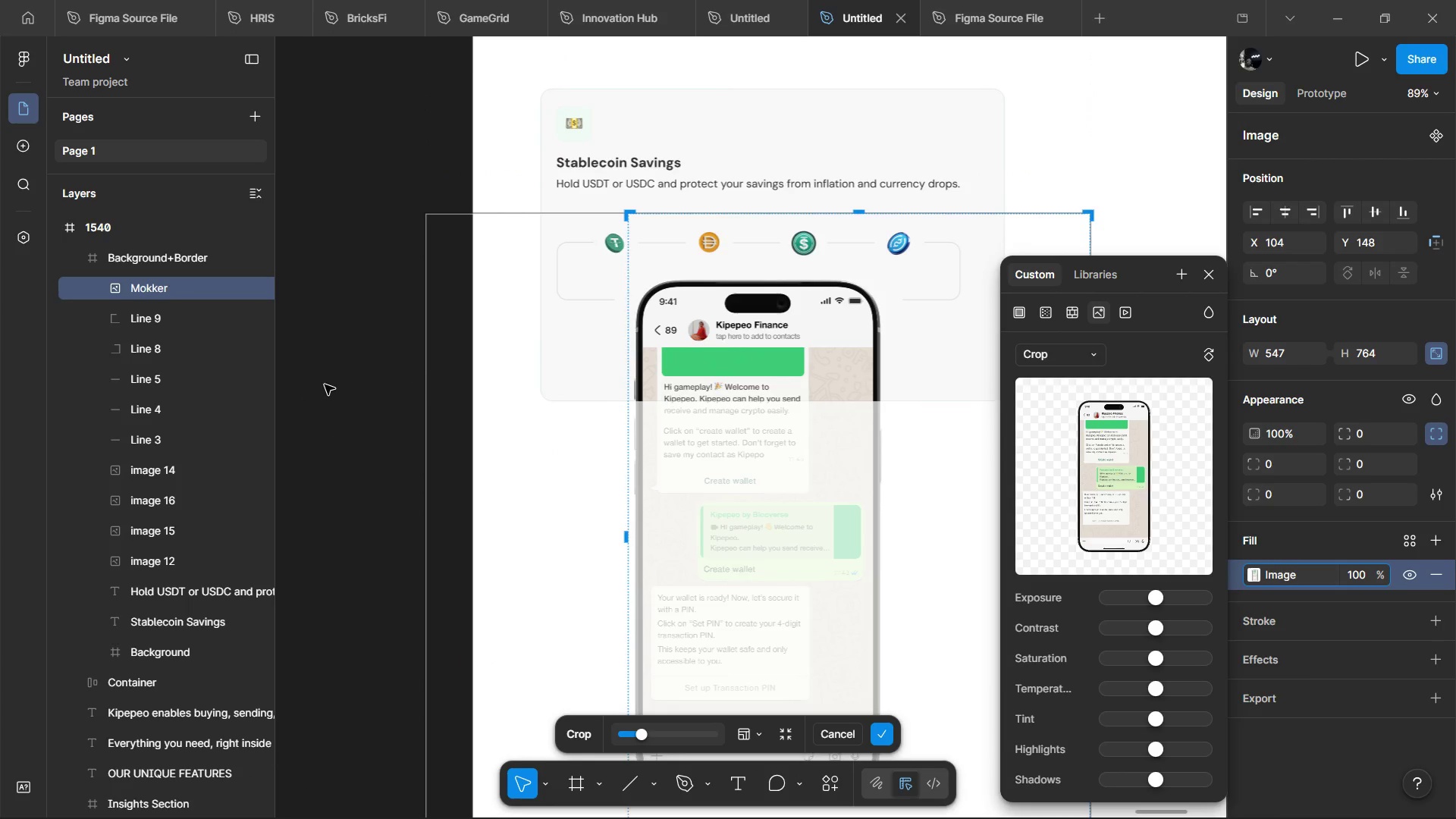 
scroll: coordinate [325, 384], scroll_direction: none, amount: 0.0
 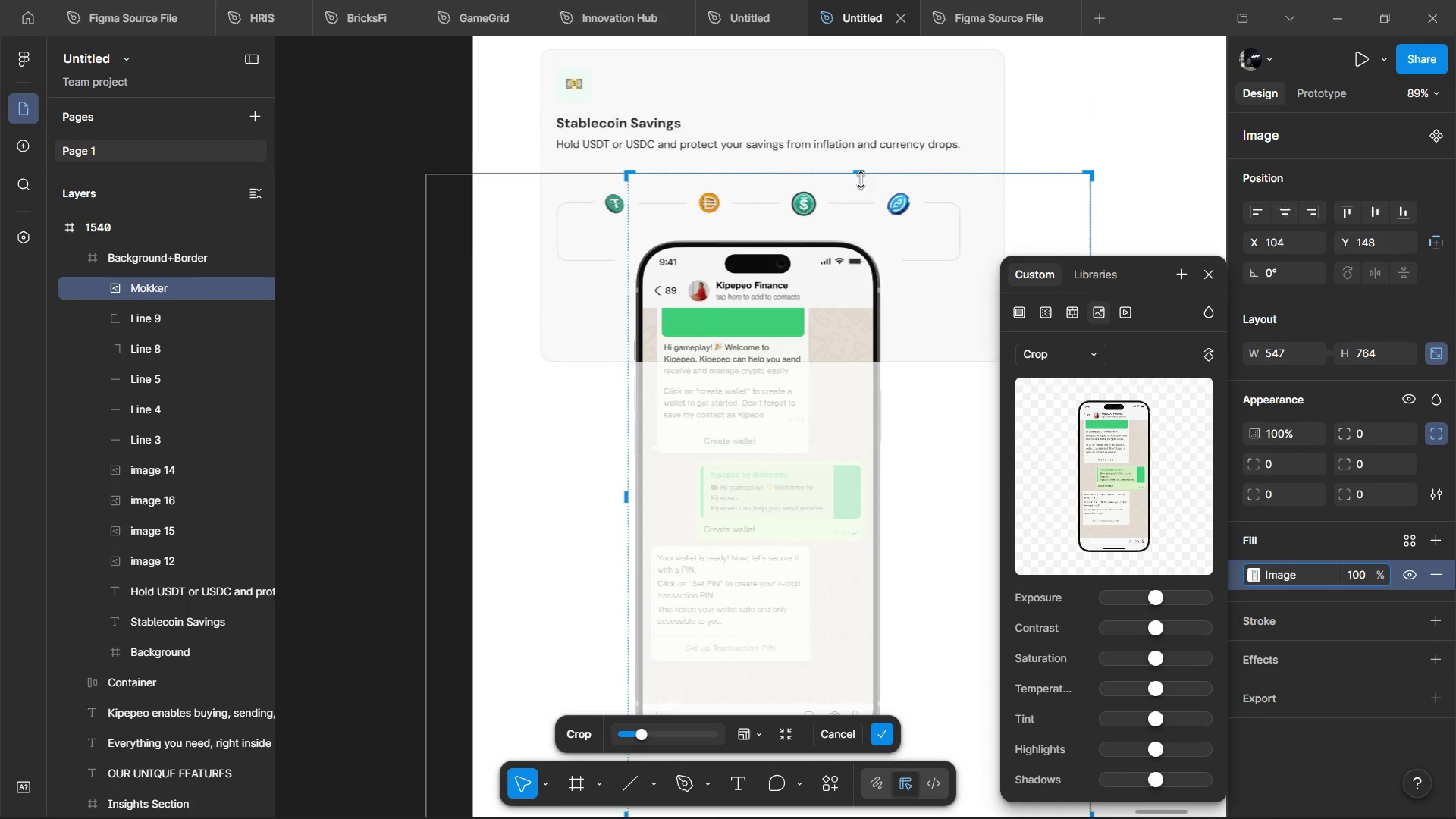 
left_click_drag(start_coordinate=[860, 174], to_coordinate=[858, 234])
 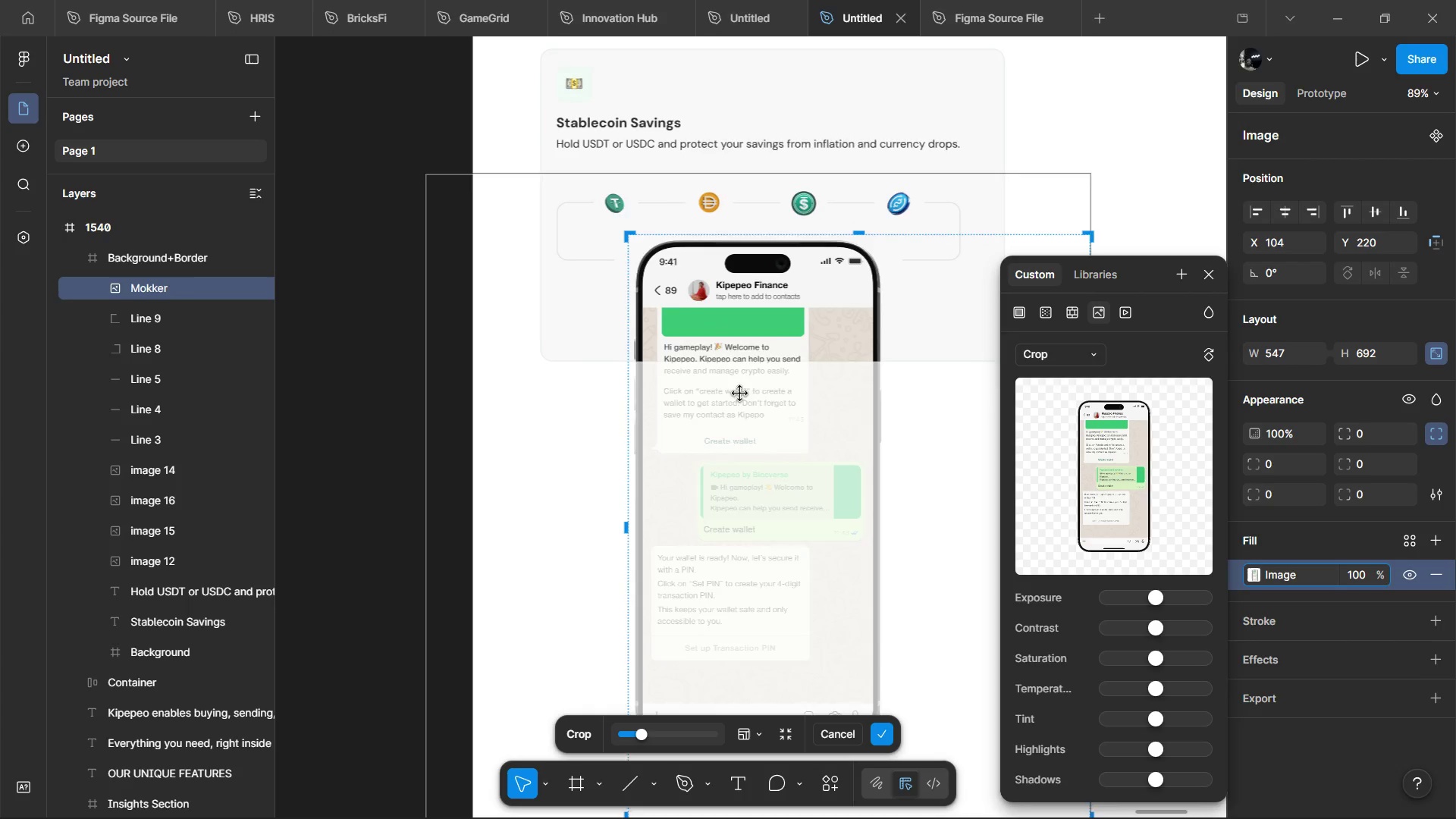 
scroll: coordinate [739, 388], scroll_direction: down, amount: 1.0
 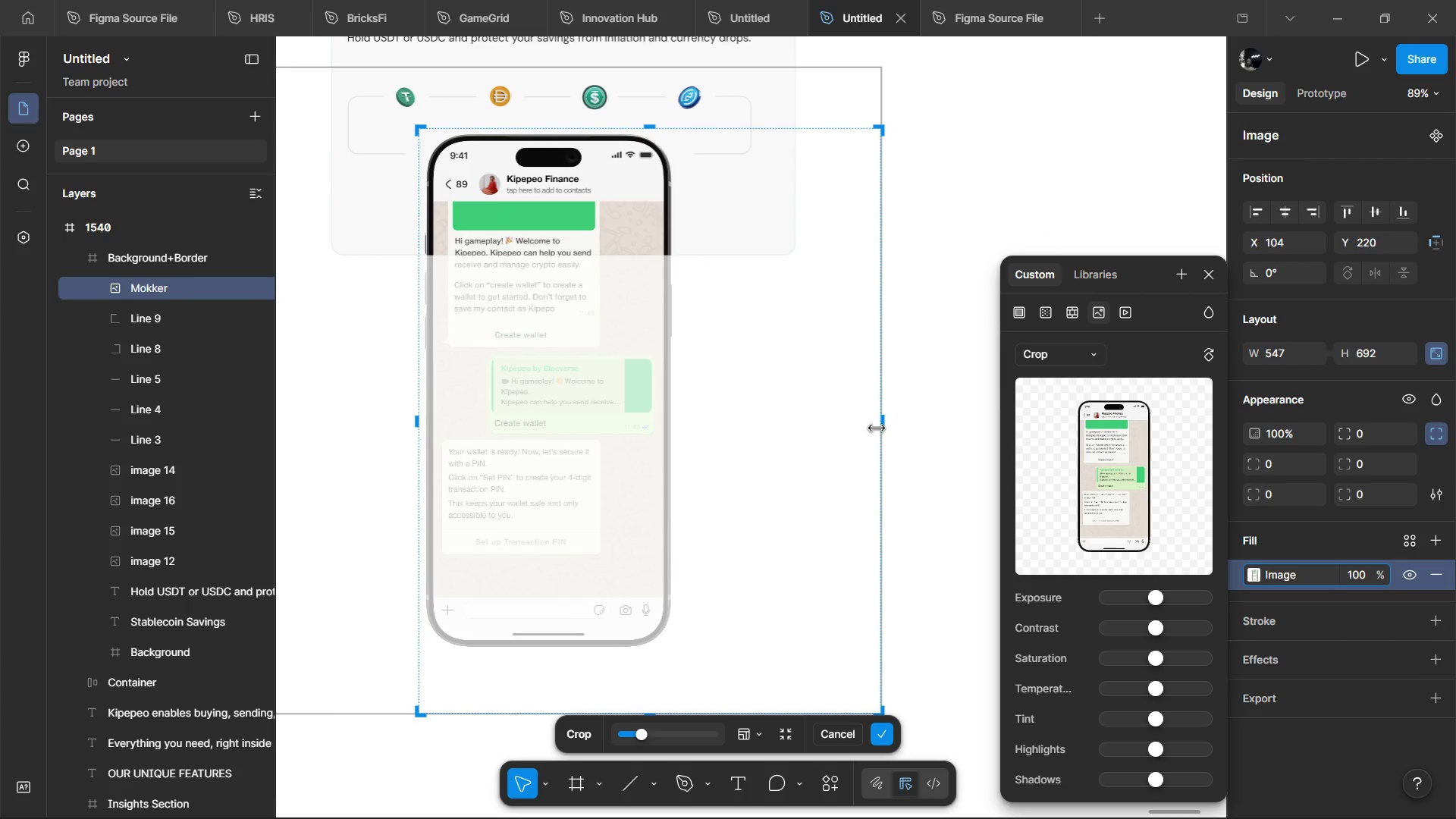 
left_click_drag(start_coordinate=[879, 424], to_coordinate=[676, 476])
 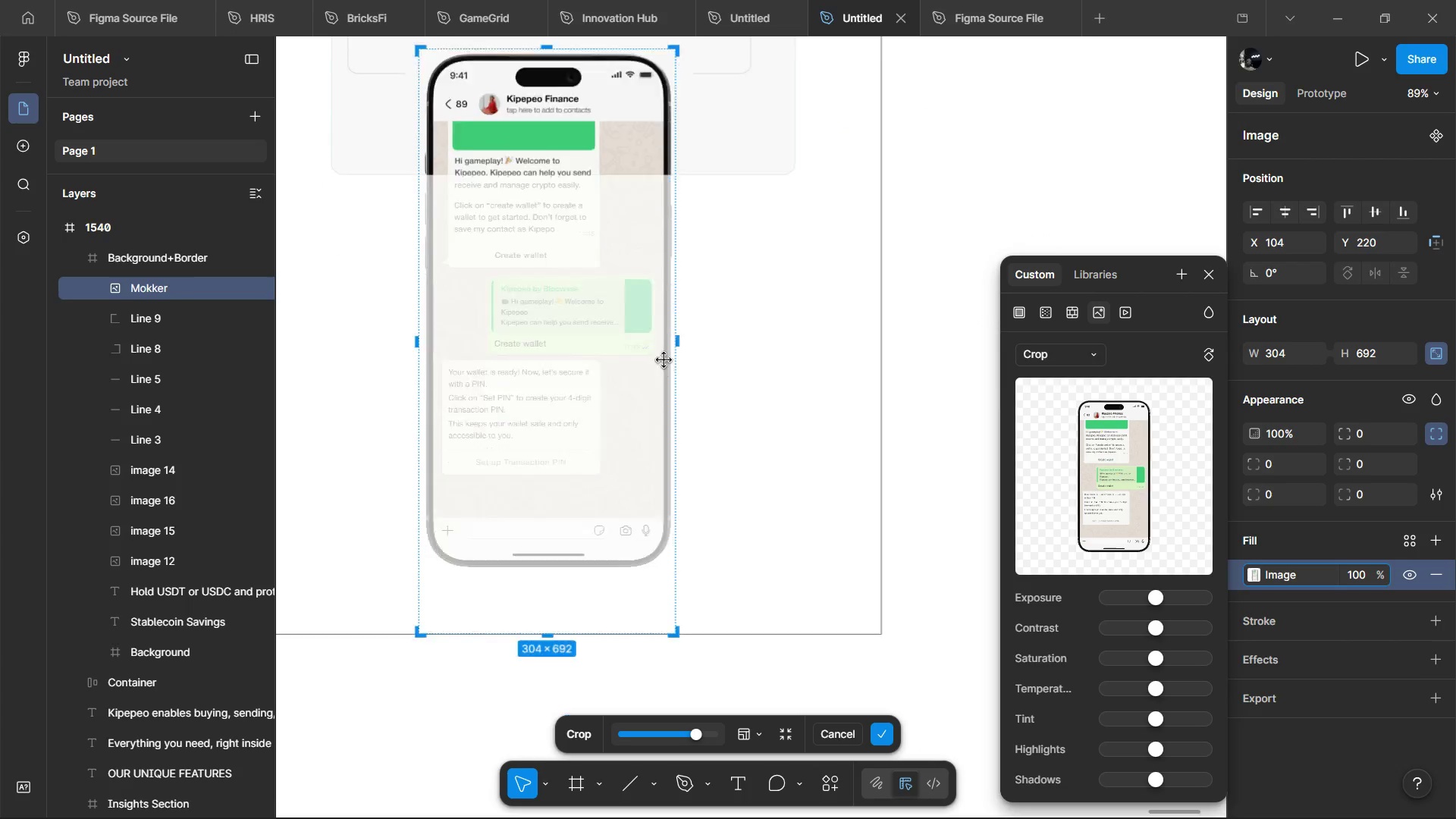 
scroll: coordinate [664, 360], scroll_direction: down, amount: 6.0
 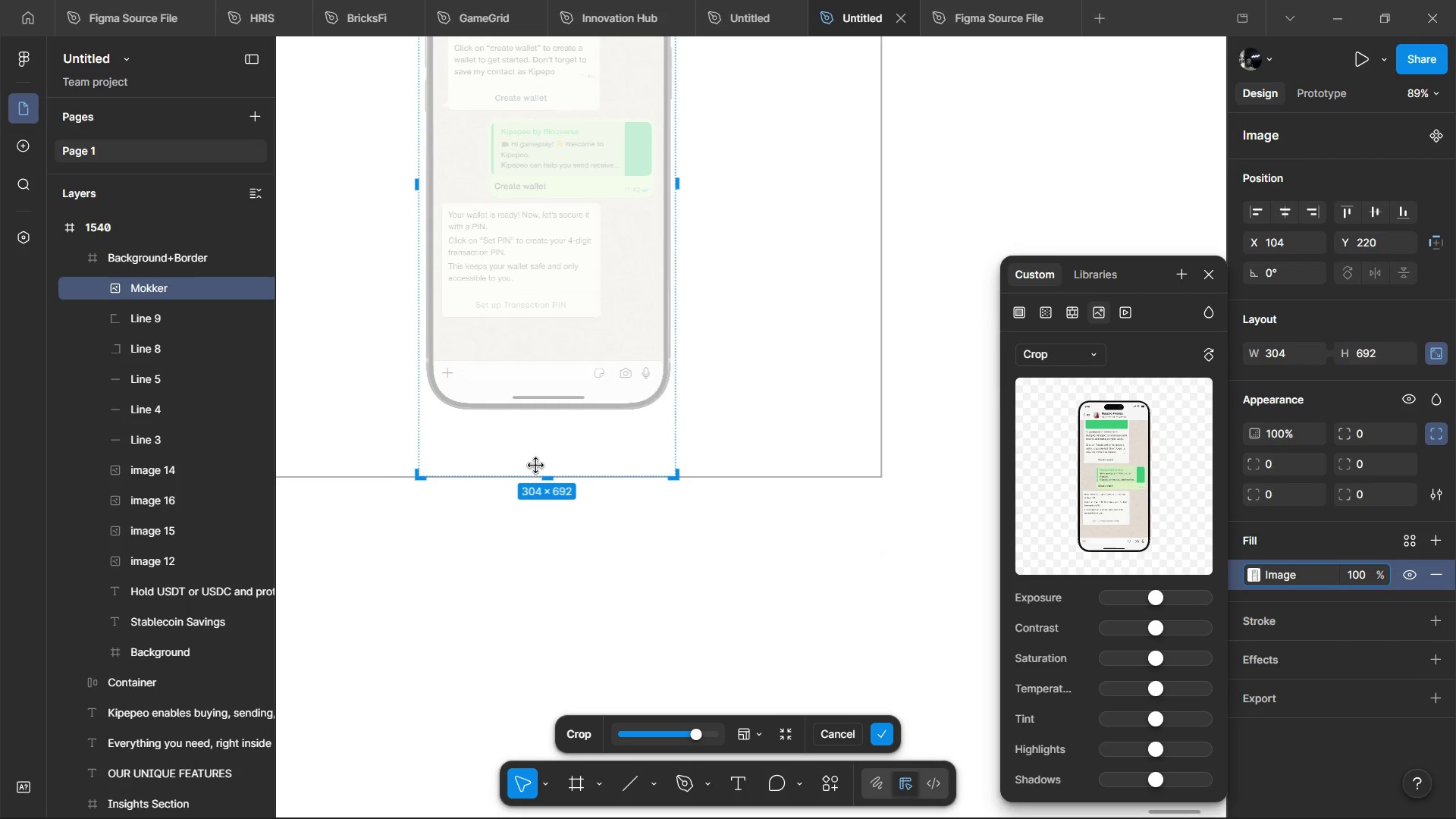 
left_click_drag(start_coordinate=[553, 479], to_coordinate=[582, 413])
 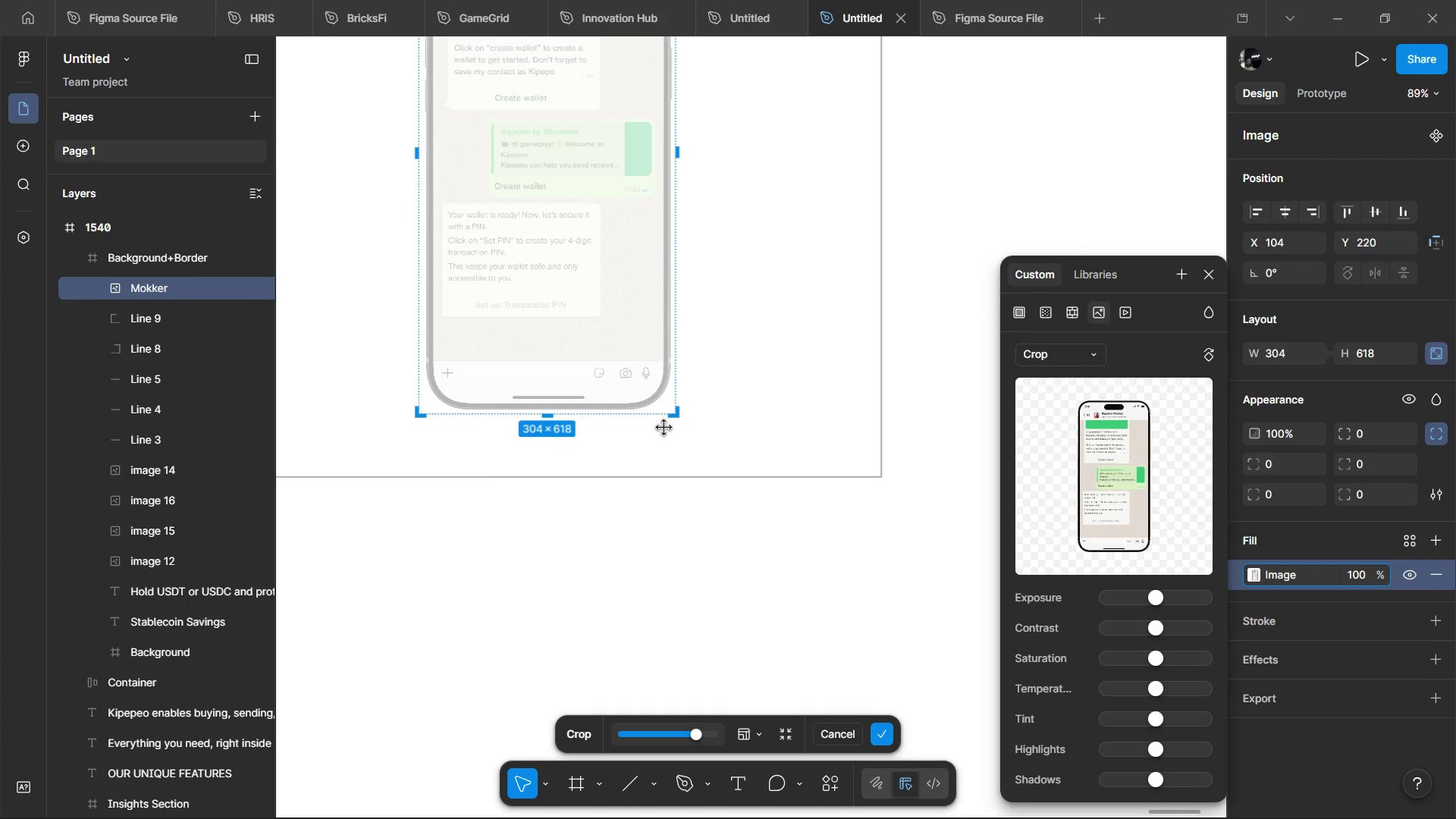 
scroll: coordinate [701, 413], scroll_direction: up, amount: 9.0
 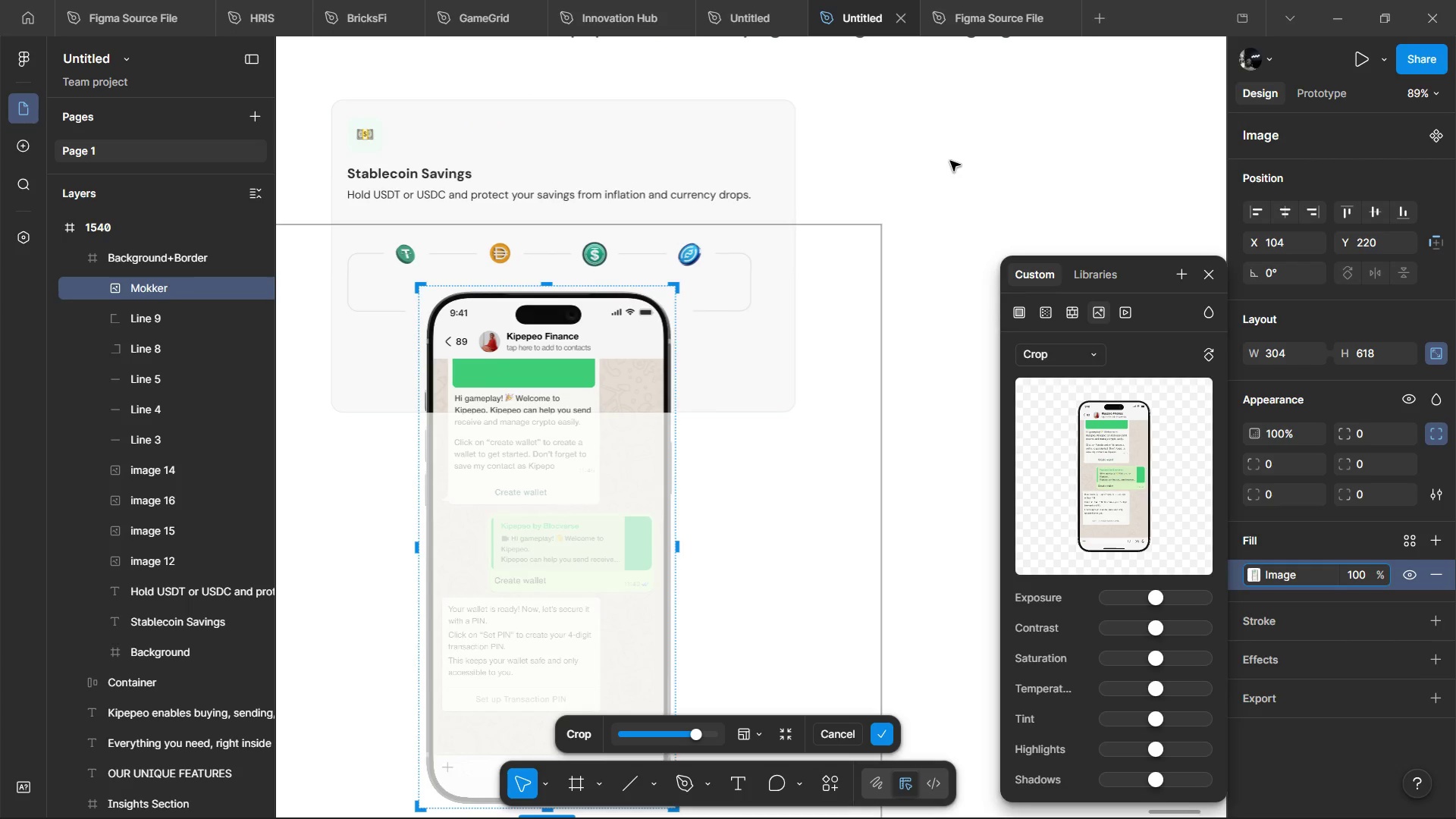 
left_click([950, 161])
 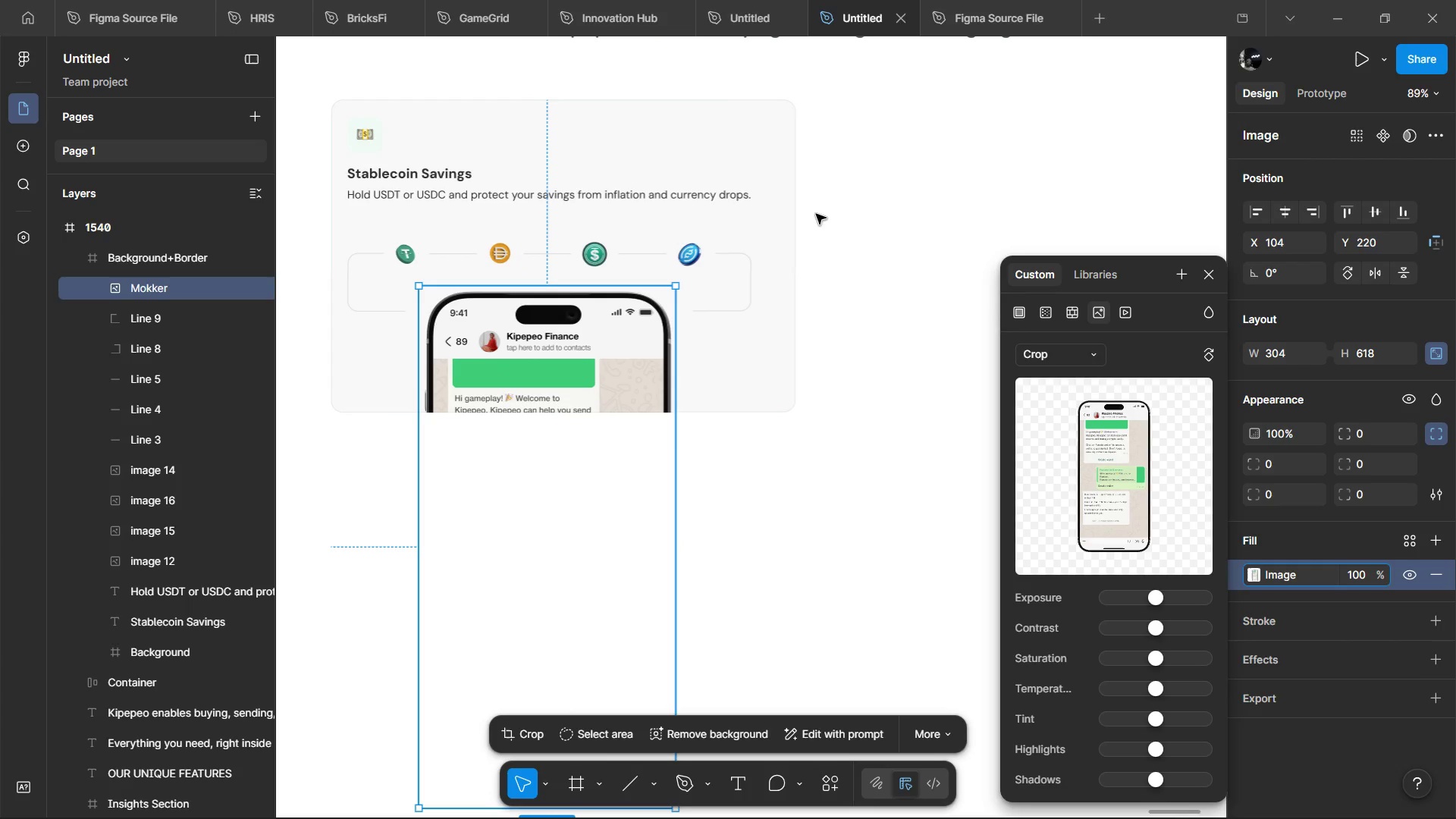 
wait(37.19)
 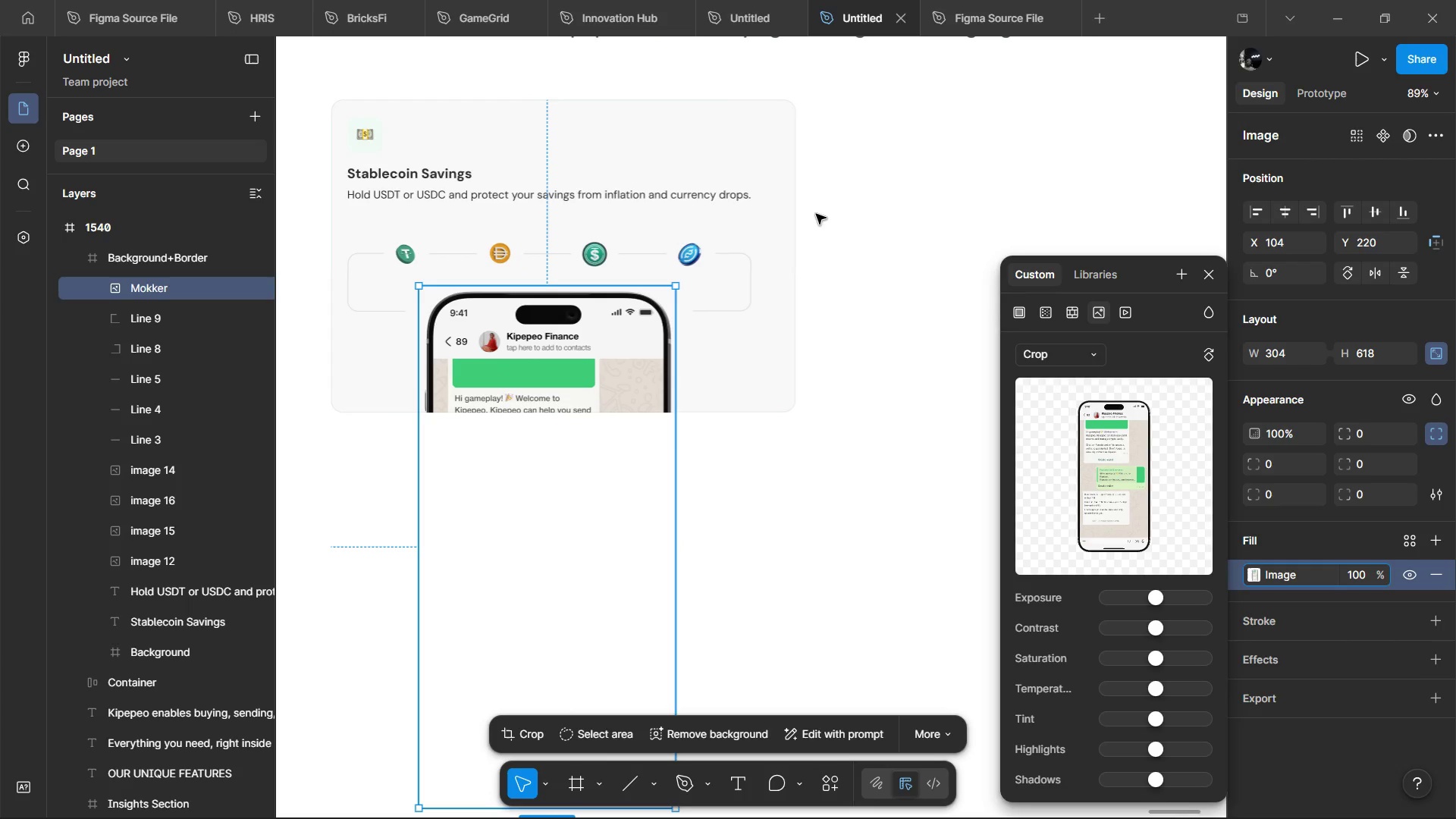 
left_click([731, 354])
 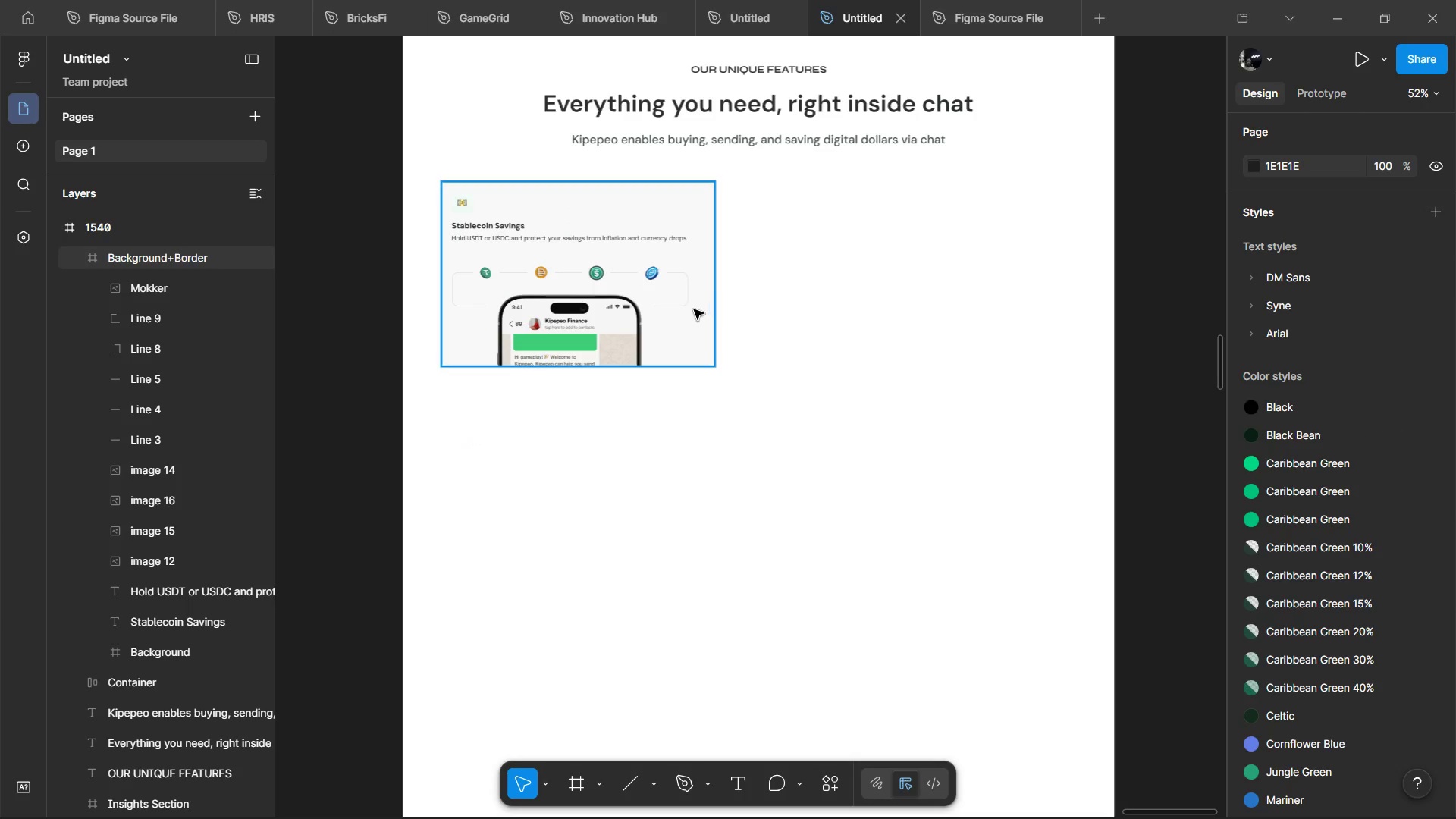 
hold_key(key=ControlLeft, duration=1.52)
 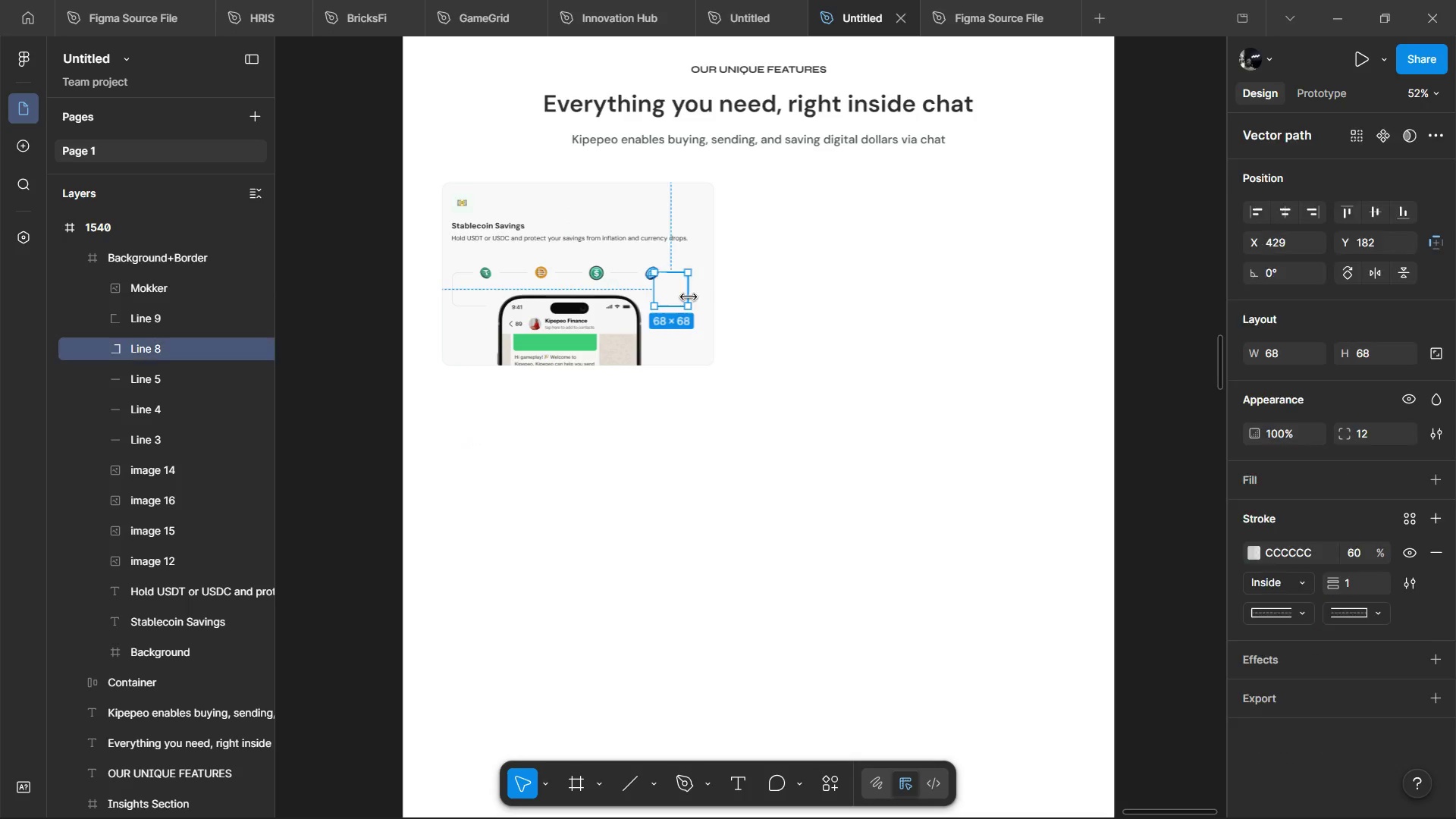 
left_click([689, 297])
 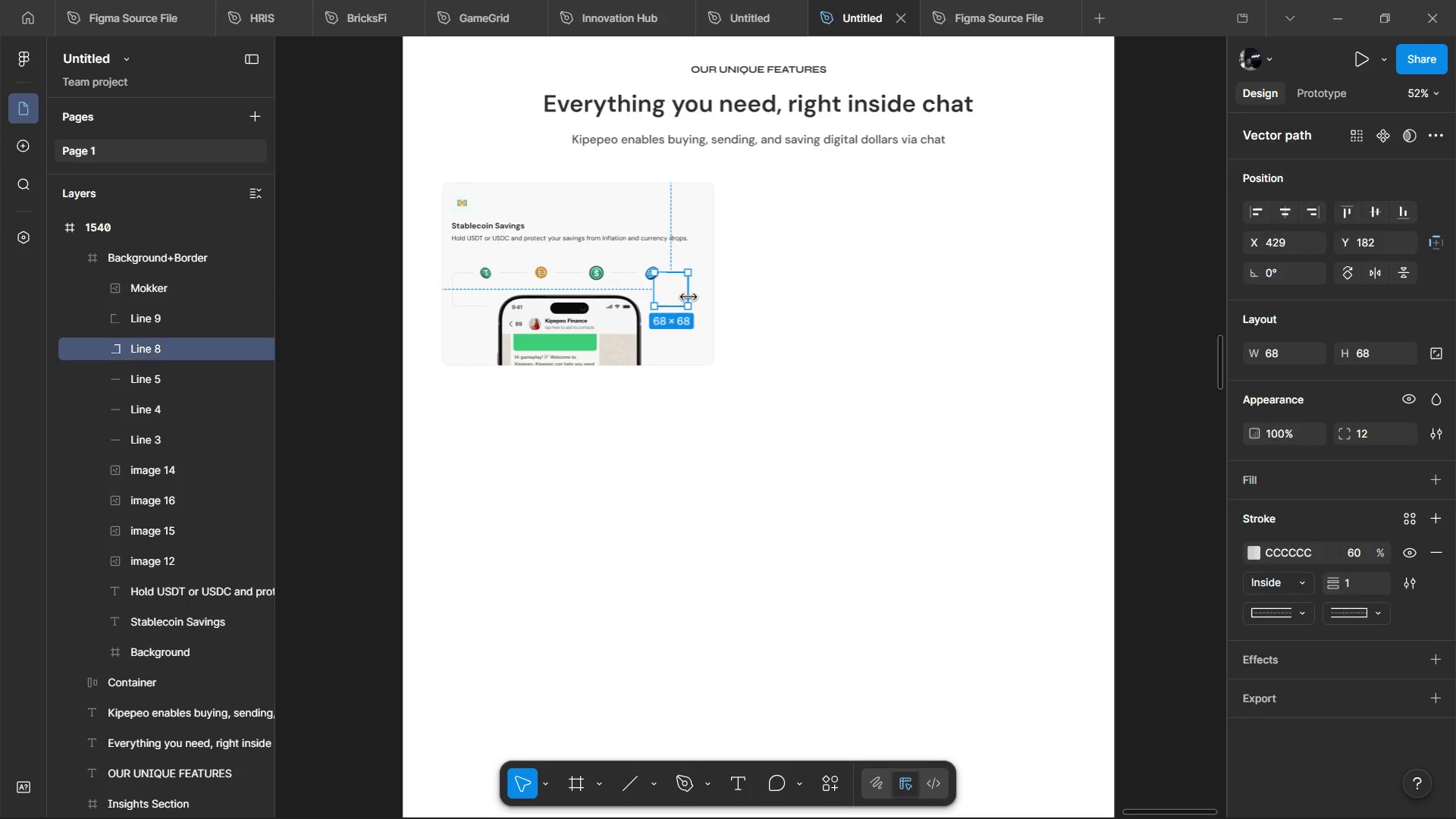 
key(Control+ControlLeft)
 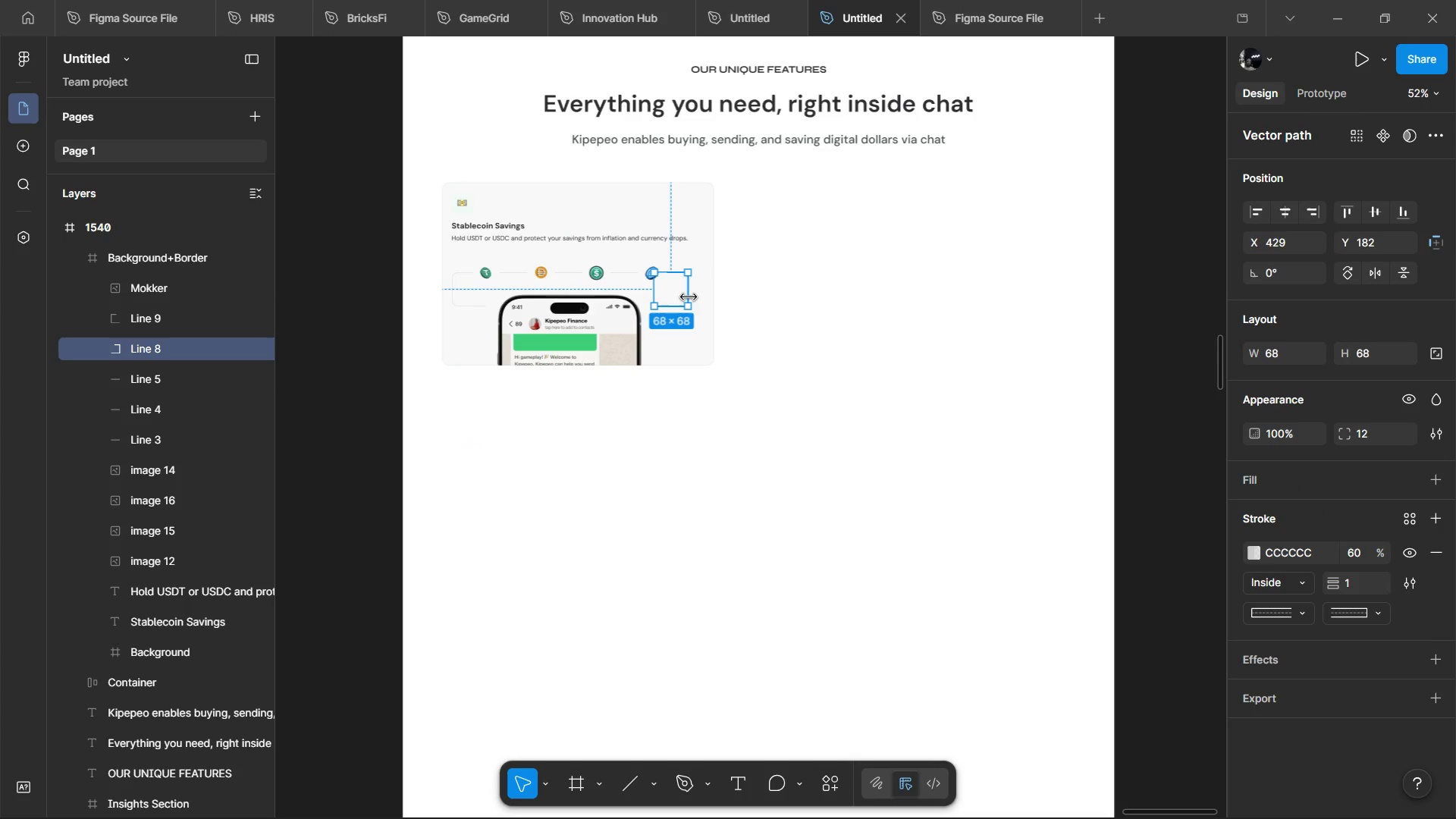 
key(Control+ControlLeft)
 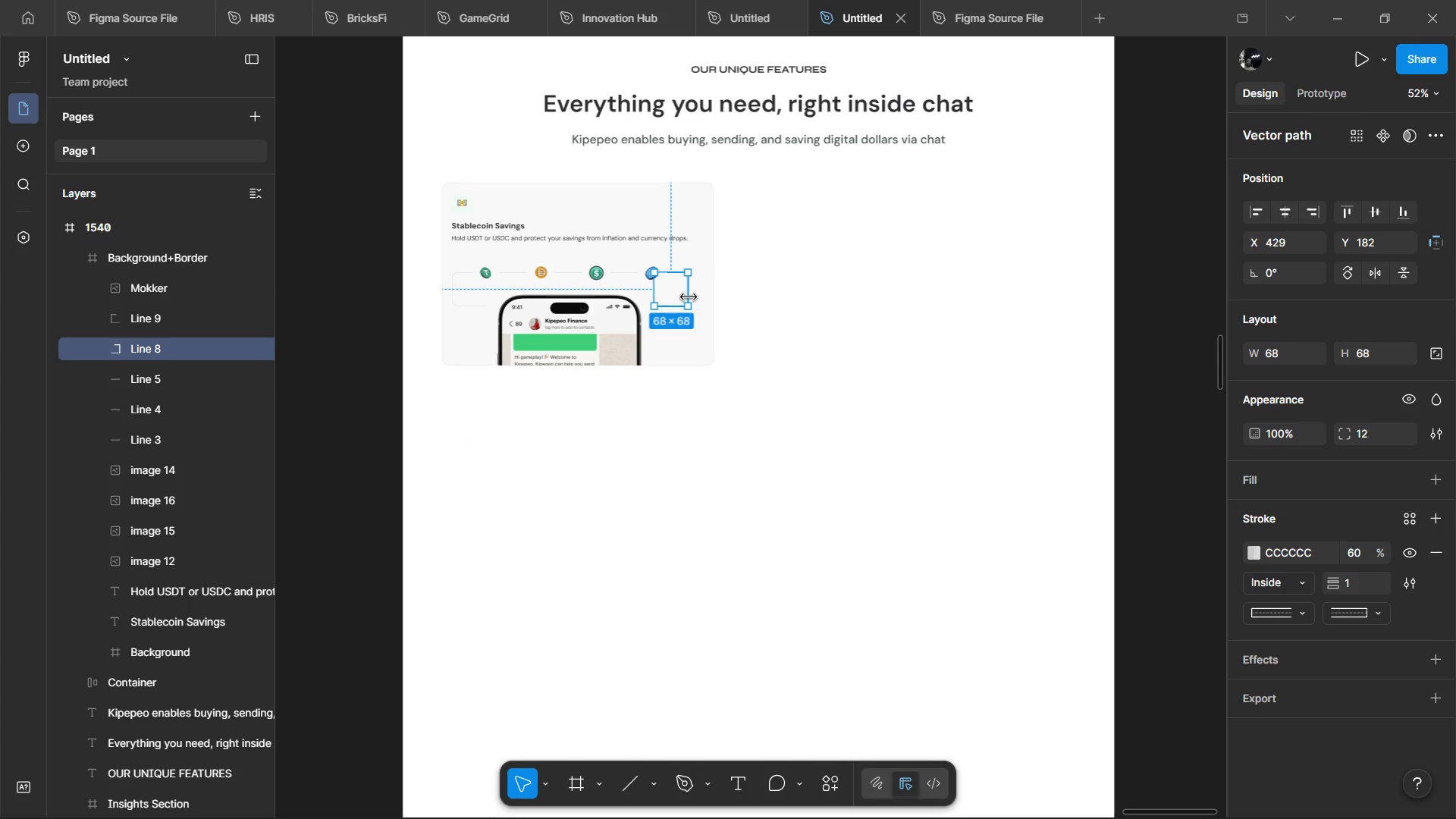 
key(Control+ControlLeft)
 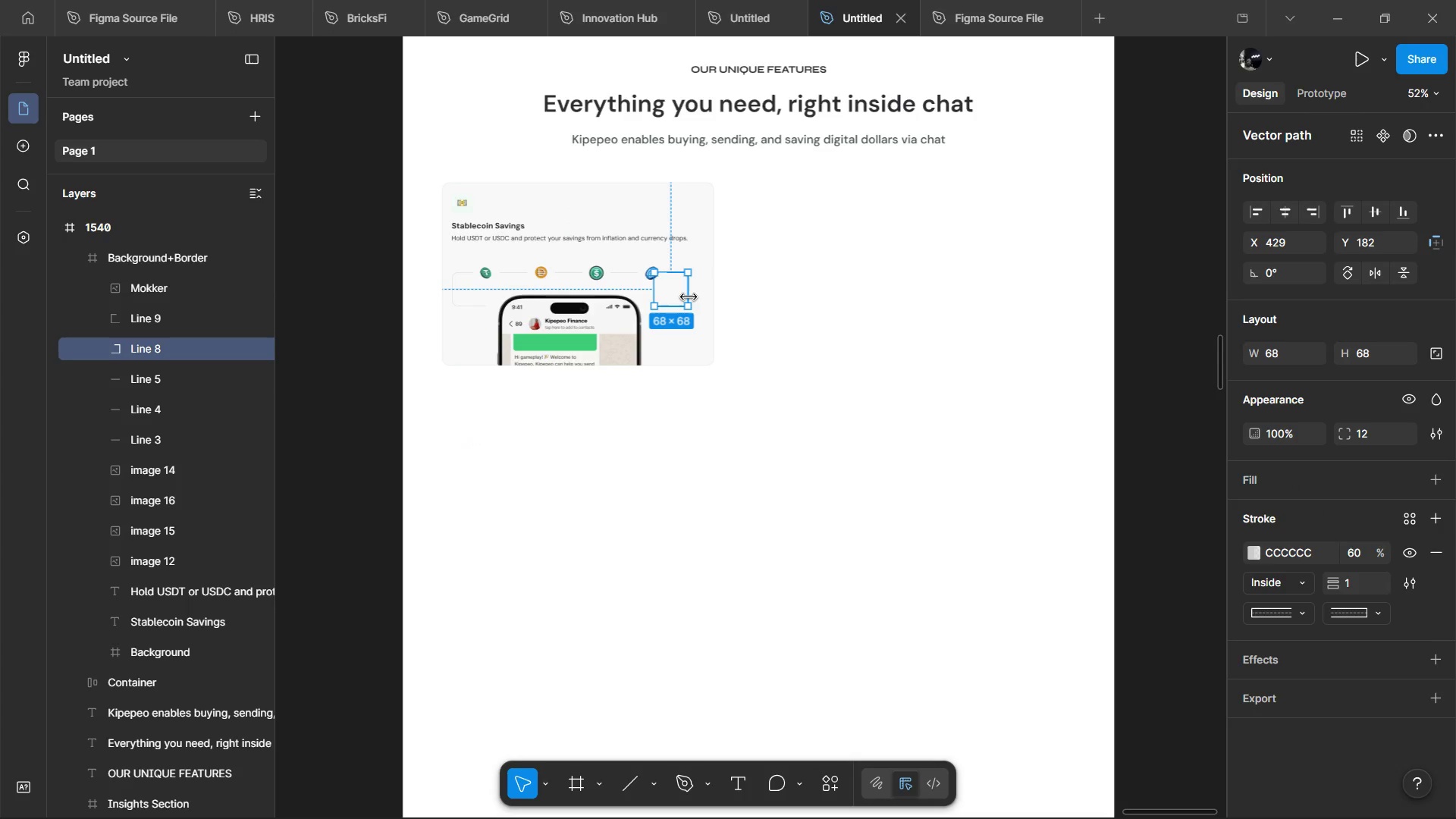 
key(Control+ControlLeft)
 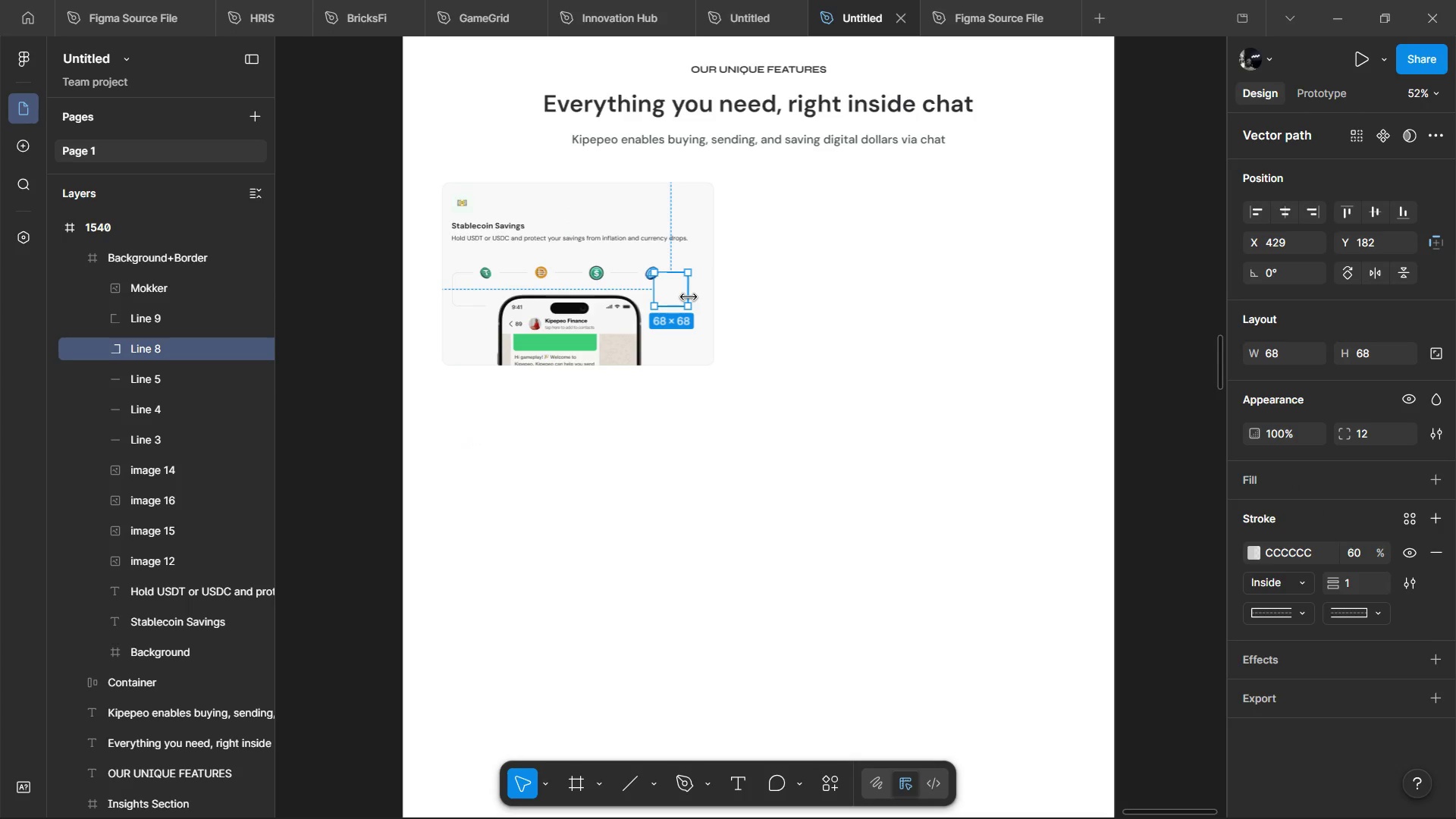 
key(Control+ControlLeft)
 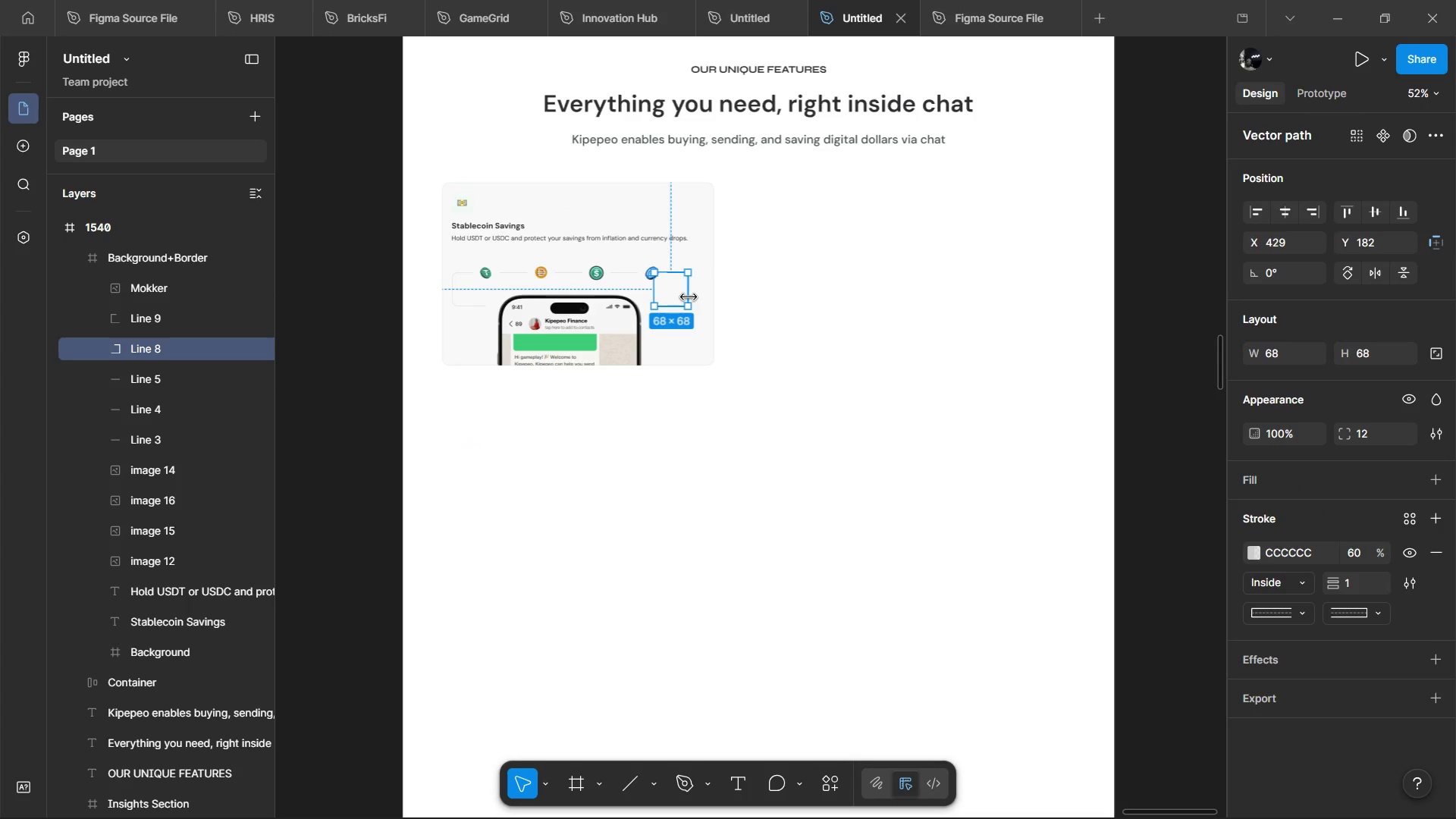 
key(Control+ControlLeft)
 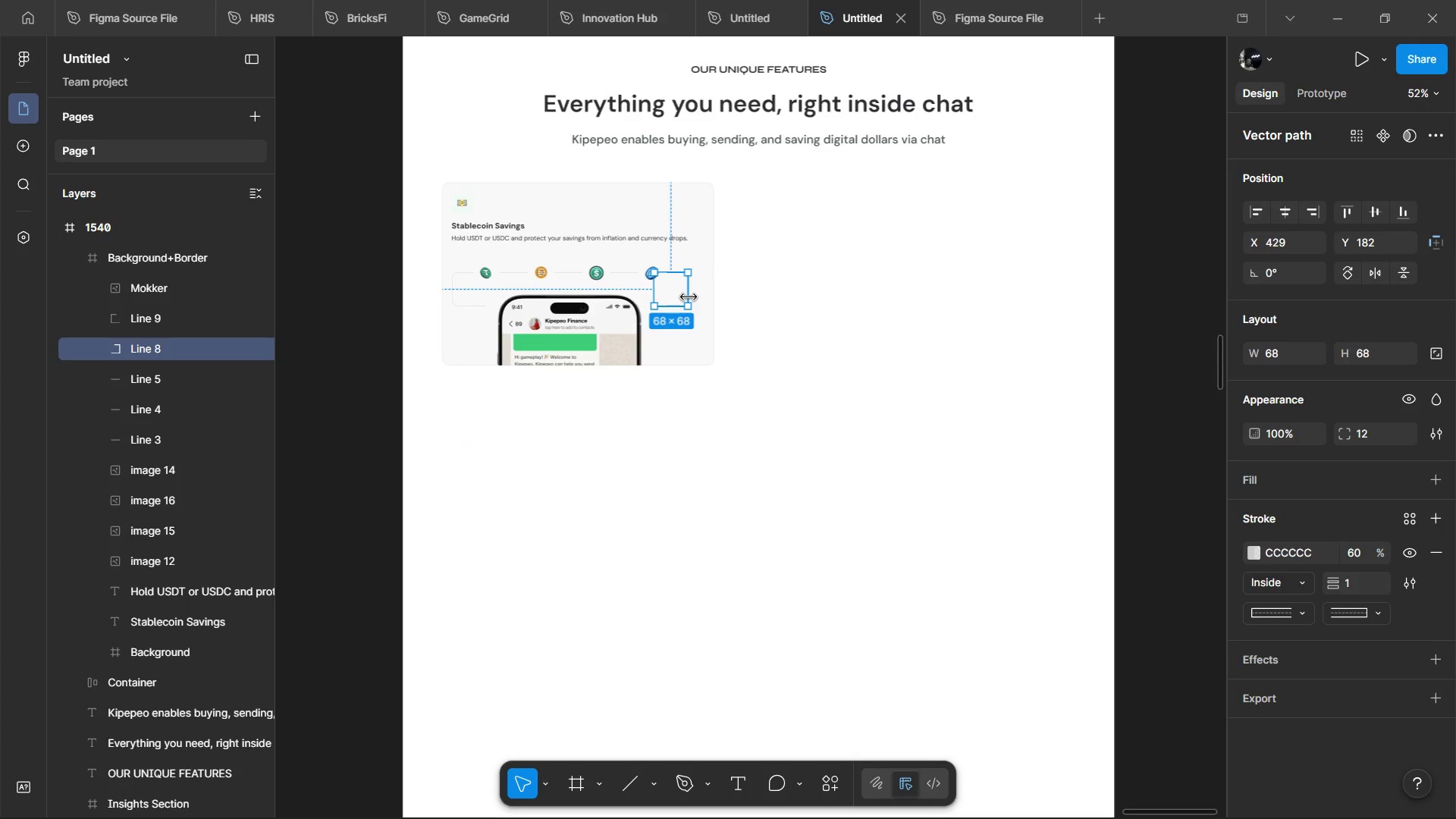 
key(Control+ControlLeft)
 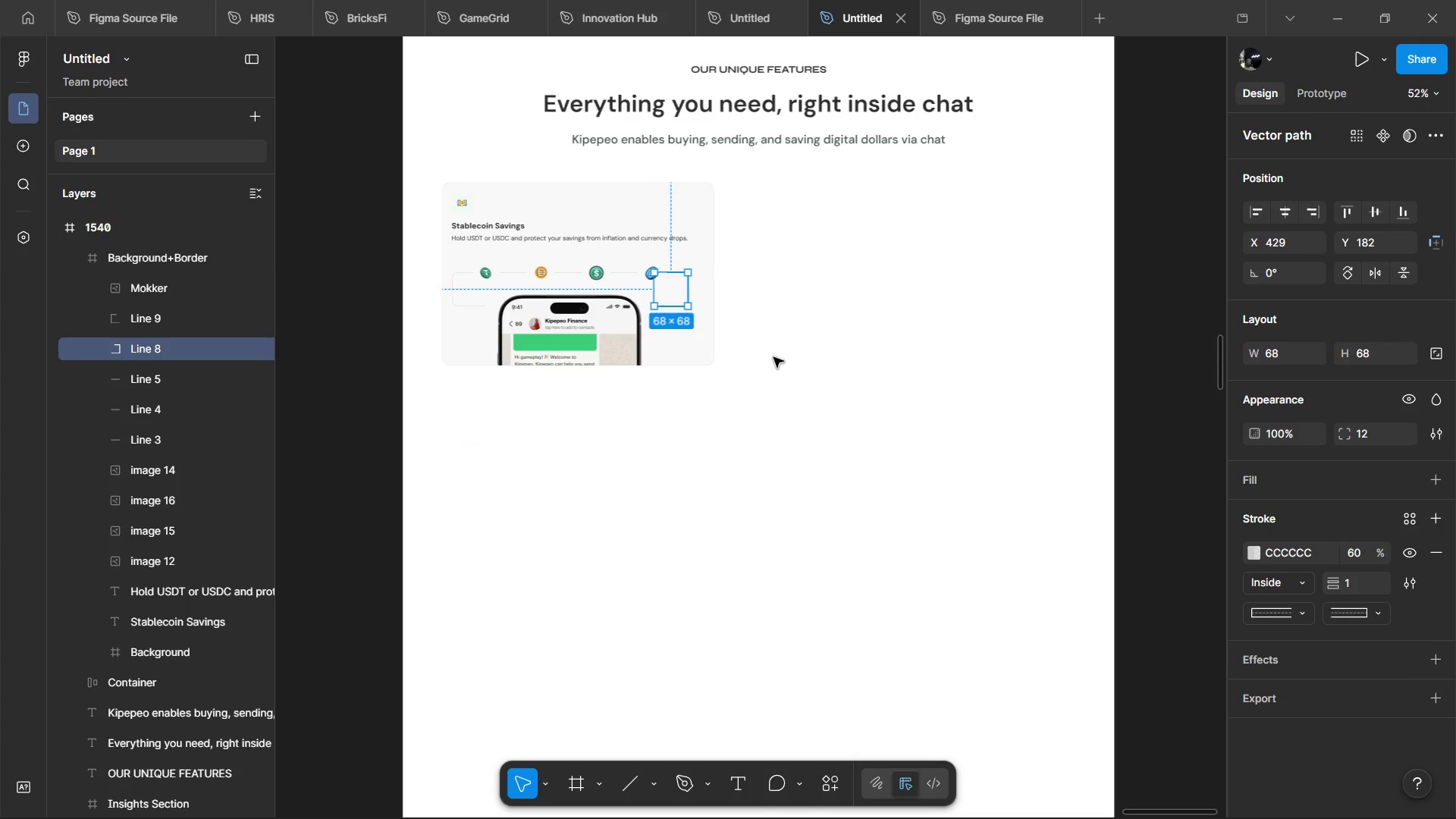 
hold_key(key=ControlLeft, duration=1.94)
hold_key(key=ShiftLeft, duration=1.51)
left_click([463, 299])
 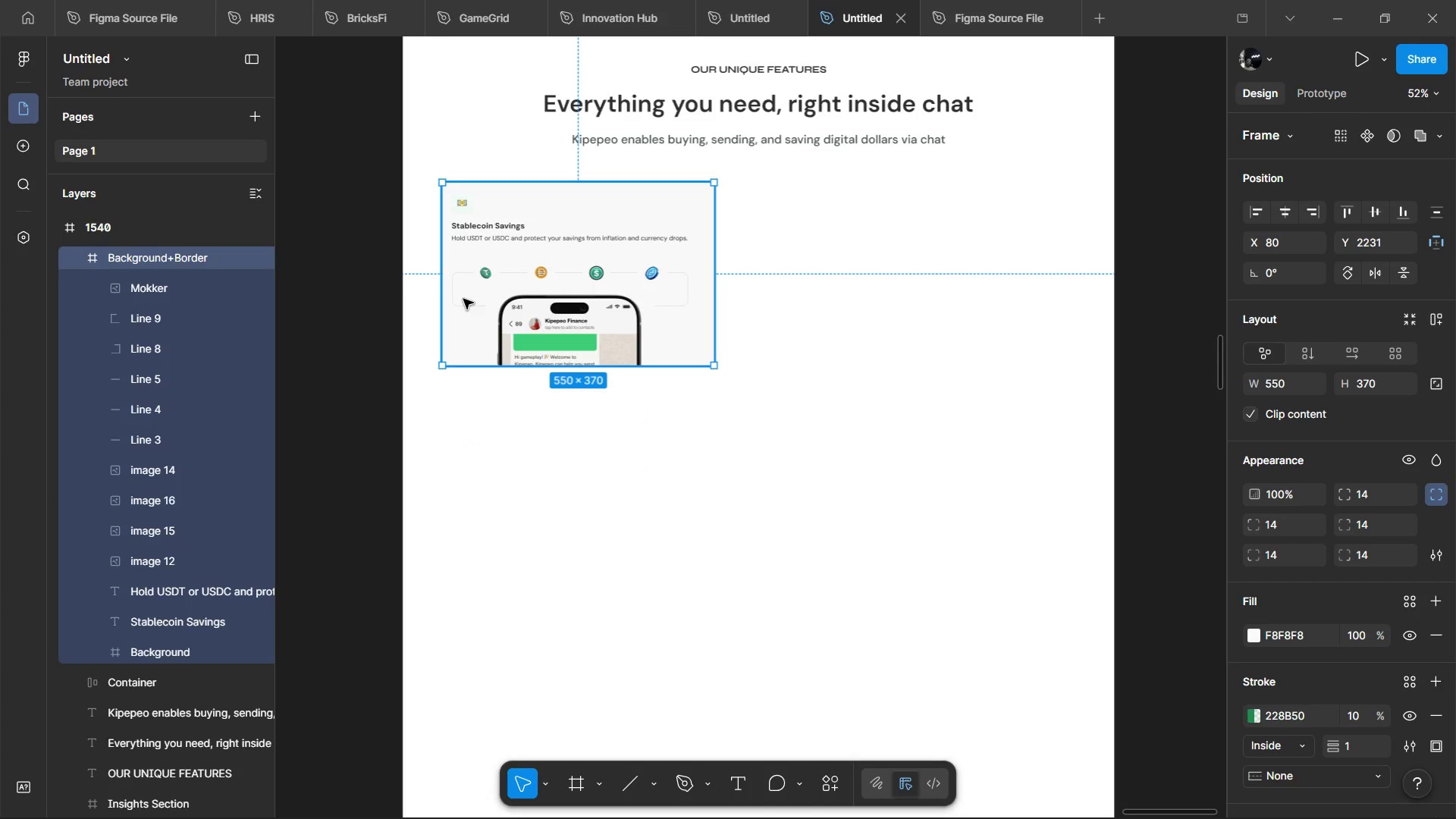 
hold_key(key=ShiftLeft, duration=0.31)
 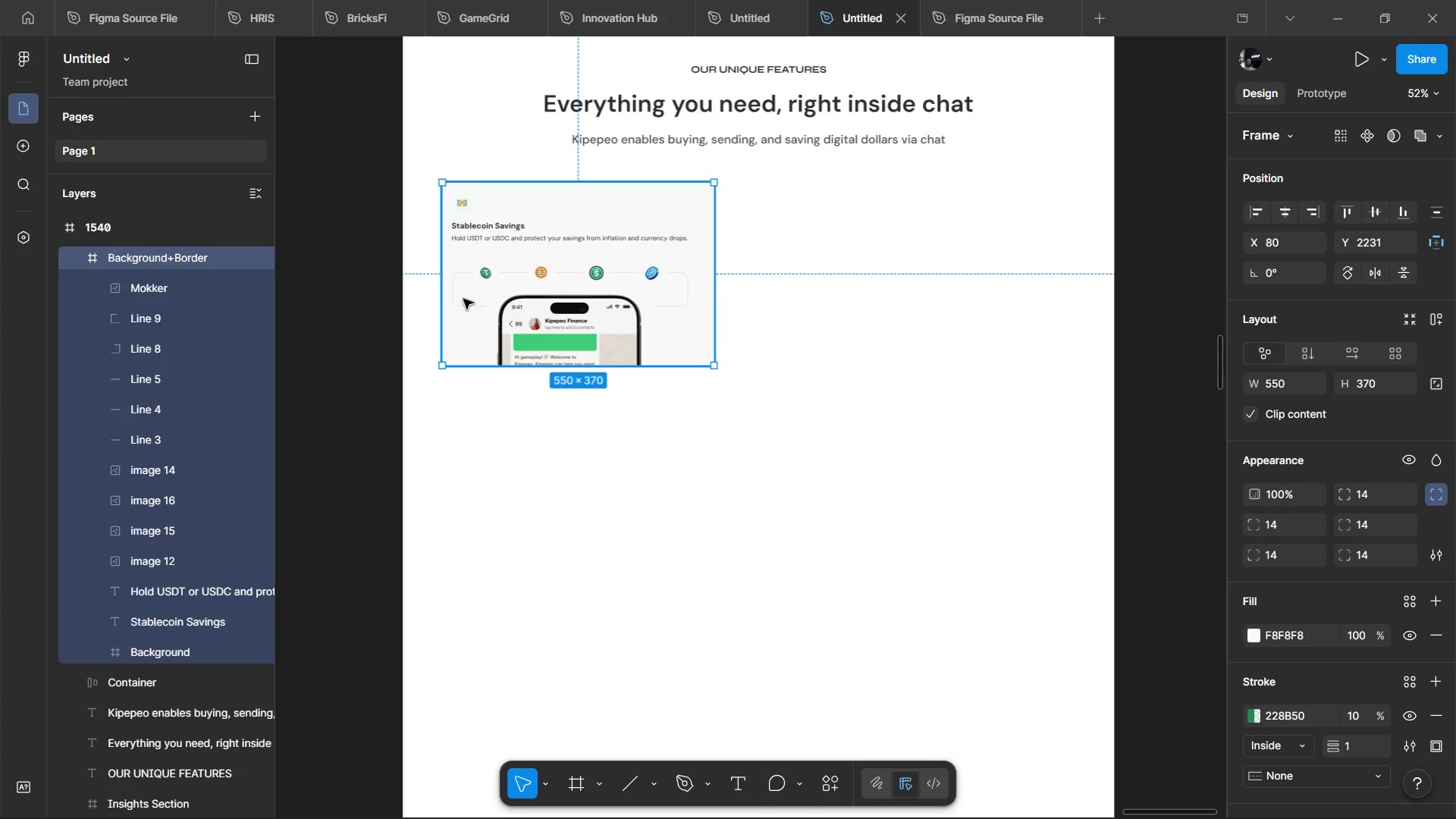 
key(Control+Z)
 